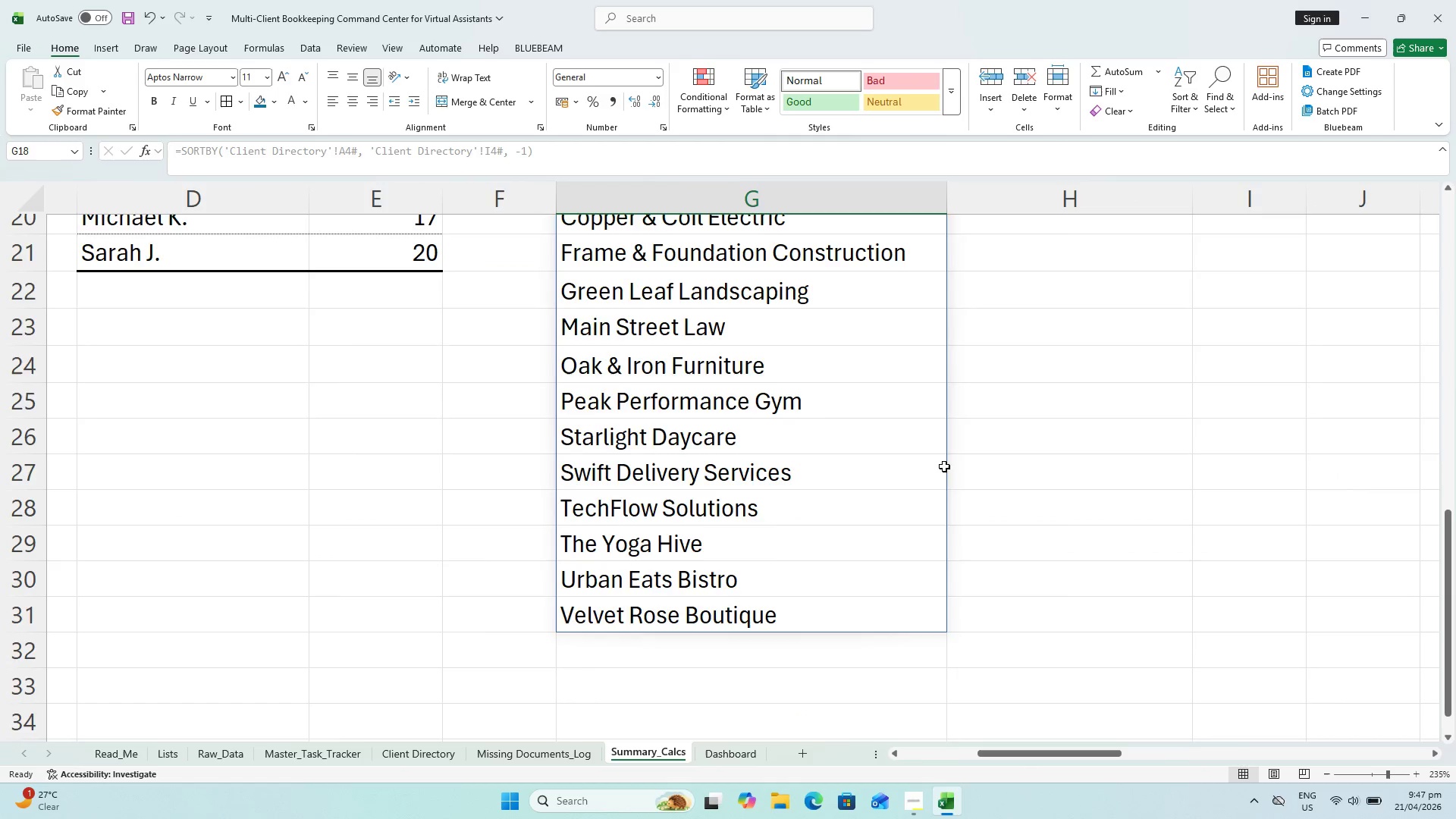 
scroll: coordinate [957, 441], scroll_direction: up, amount: 3.0
 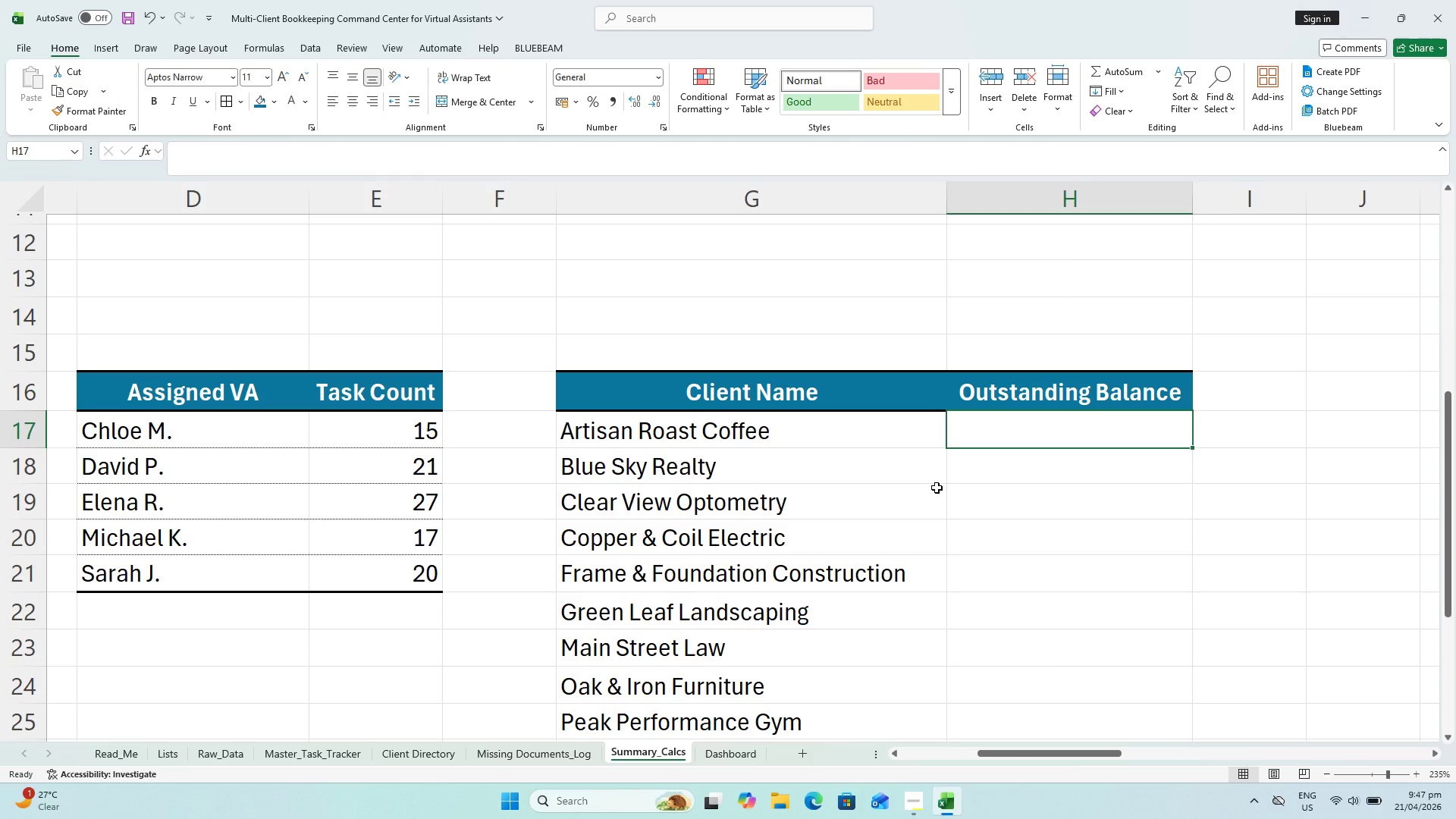 
type(=SORT(CLient)
key(Backspace)
key(Backspace)
key(Backspace)
key(Backspace)
key(Backspace)
type(lient)
 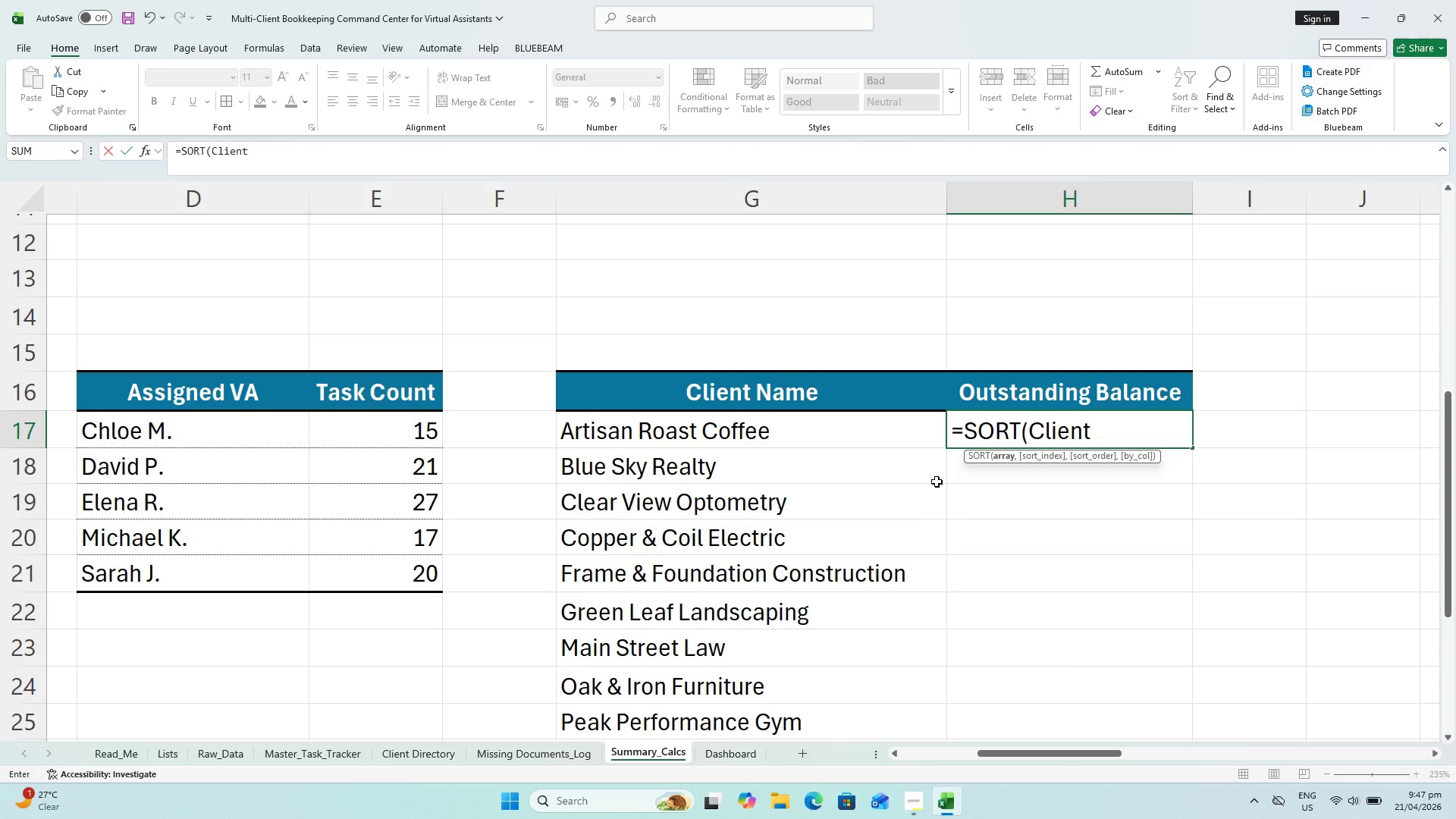 
key(Backspace)
 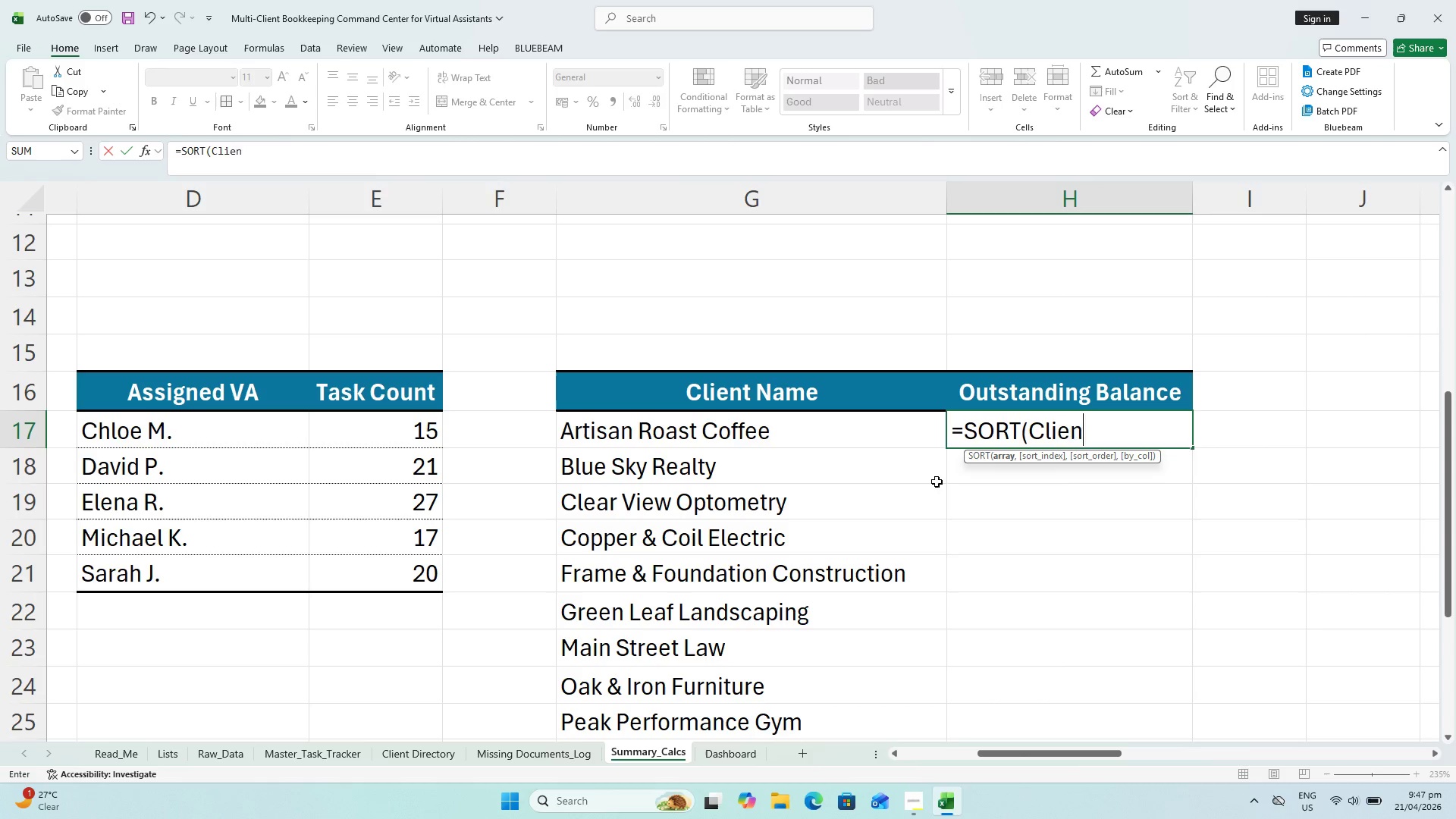 
key(Backspace)
 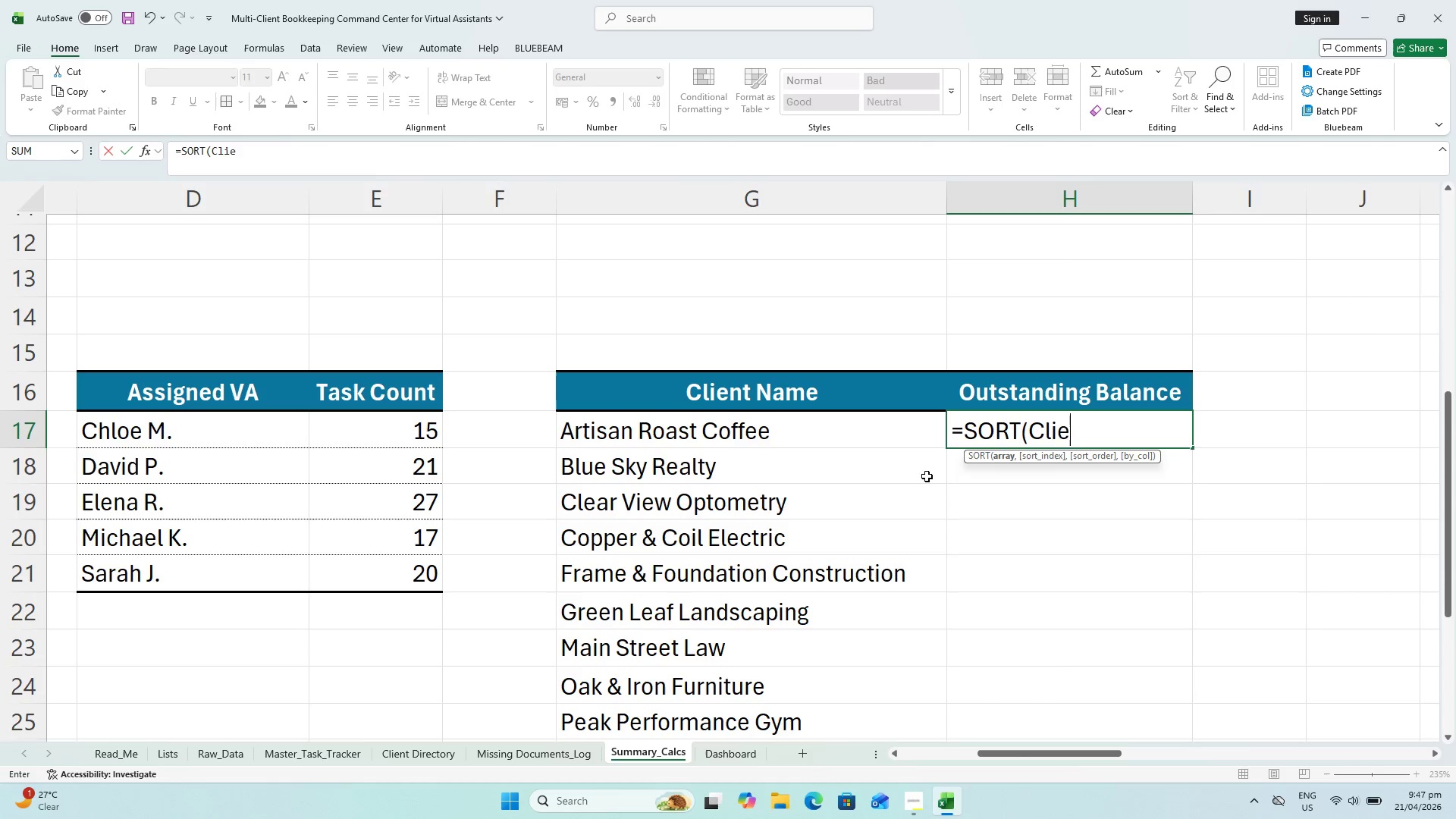 
key(Backspace)
 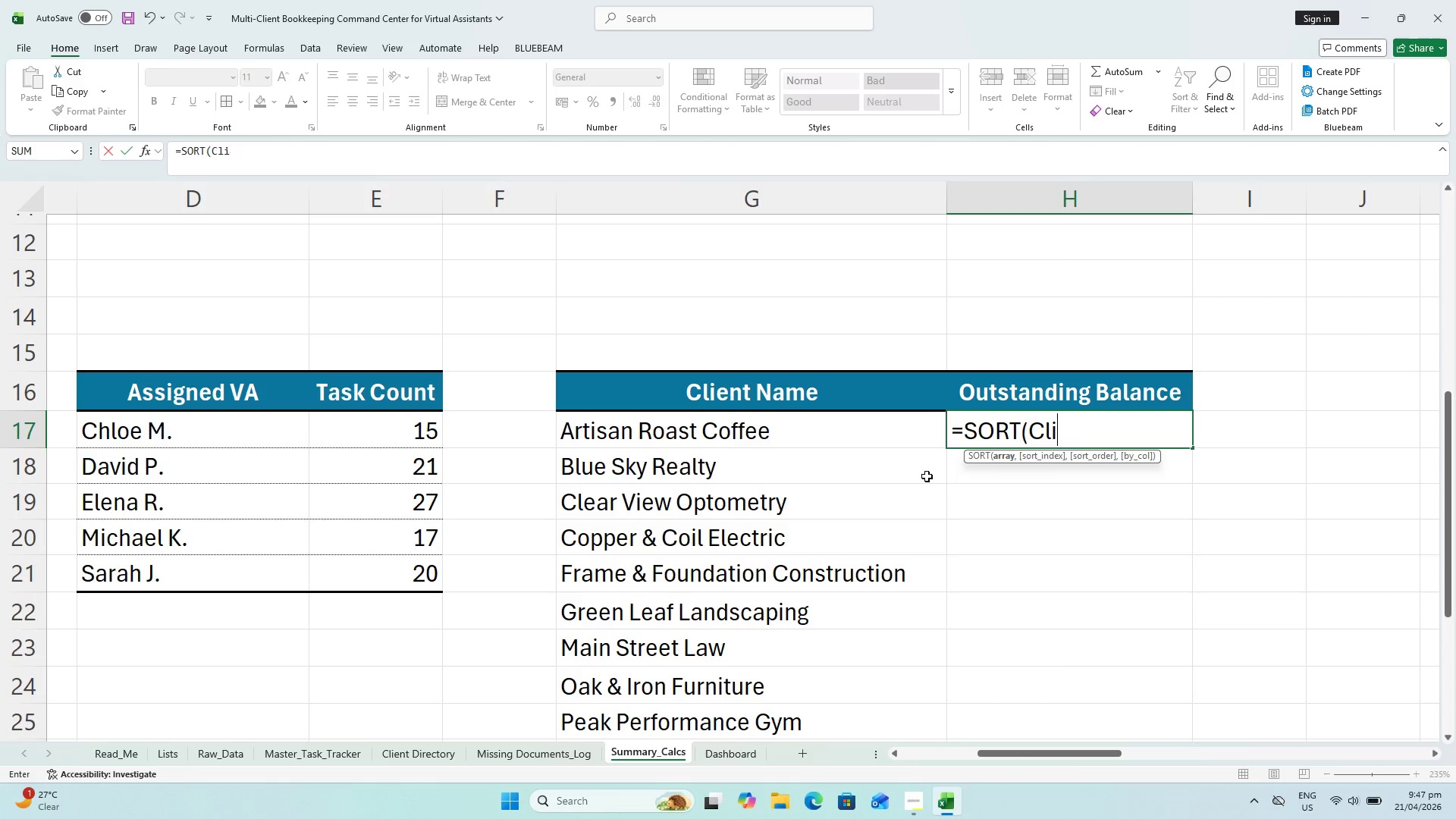 
key(Backspace)
 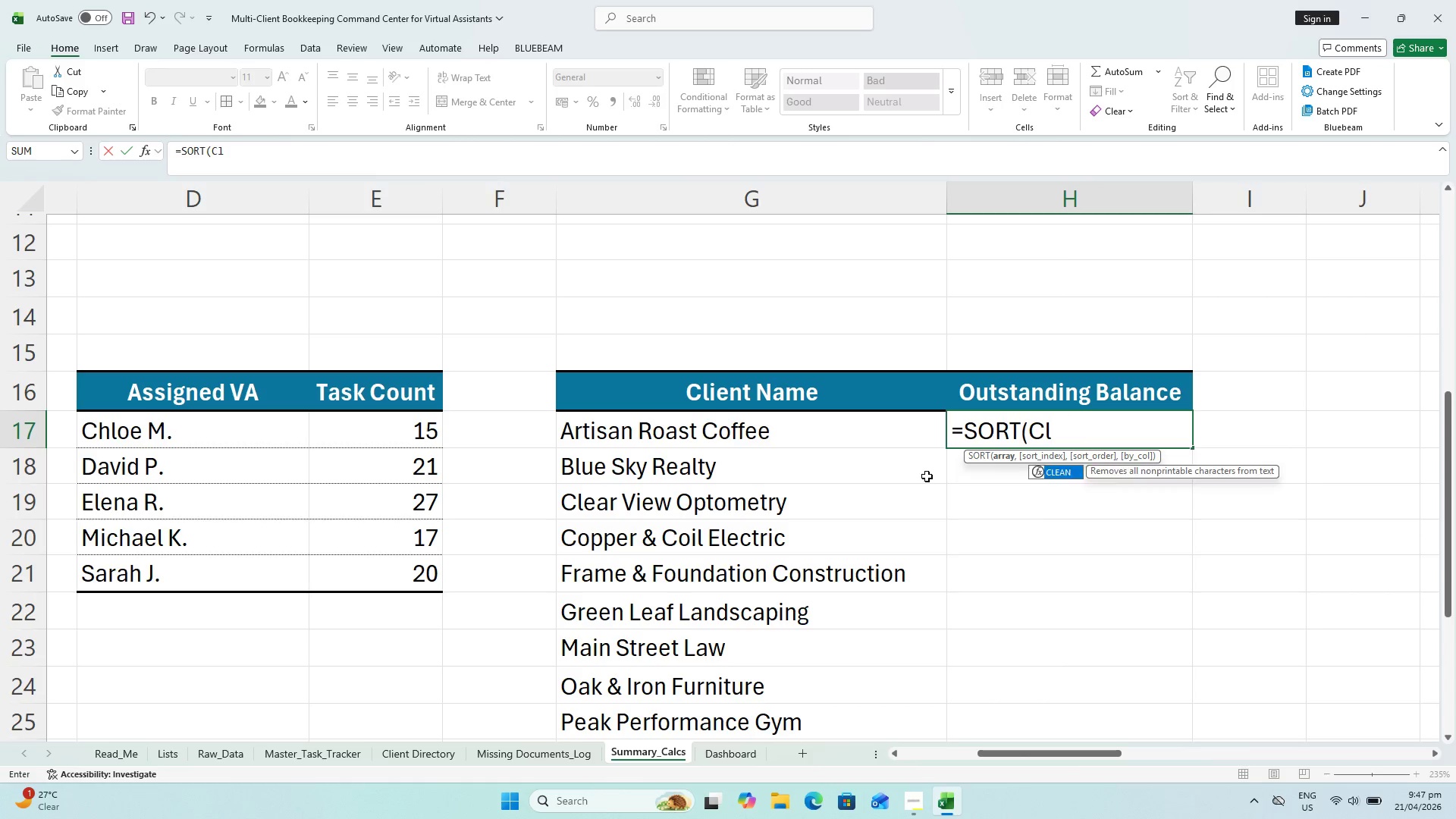 
key(Backspace)
 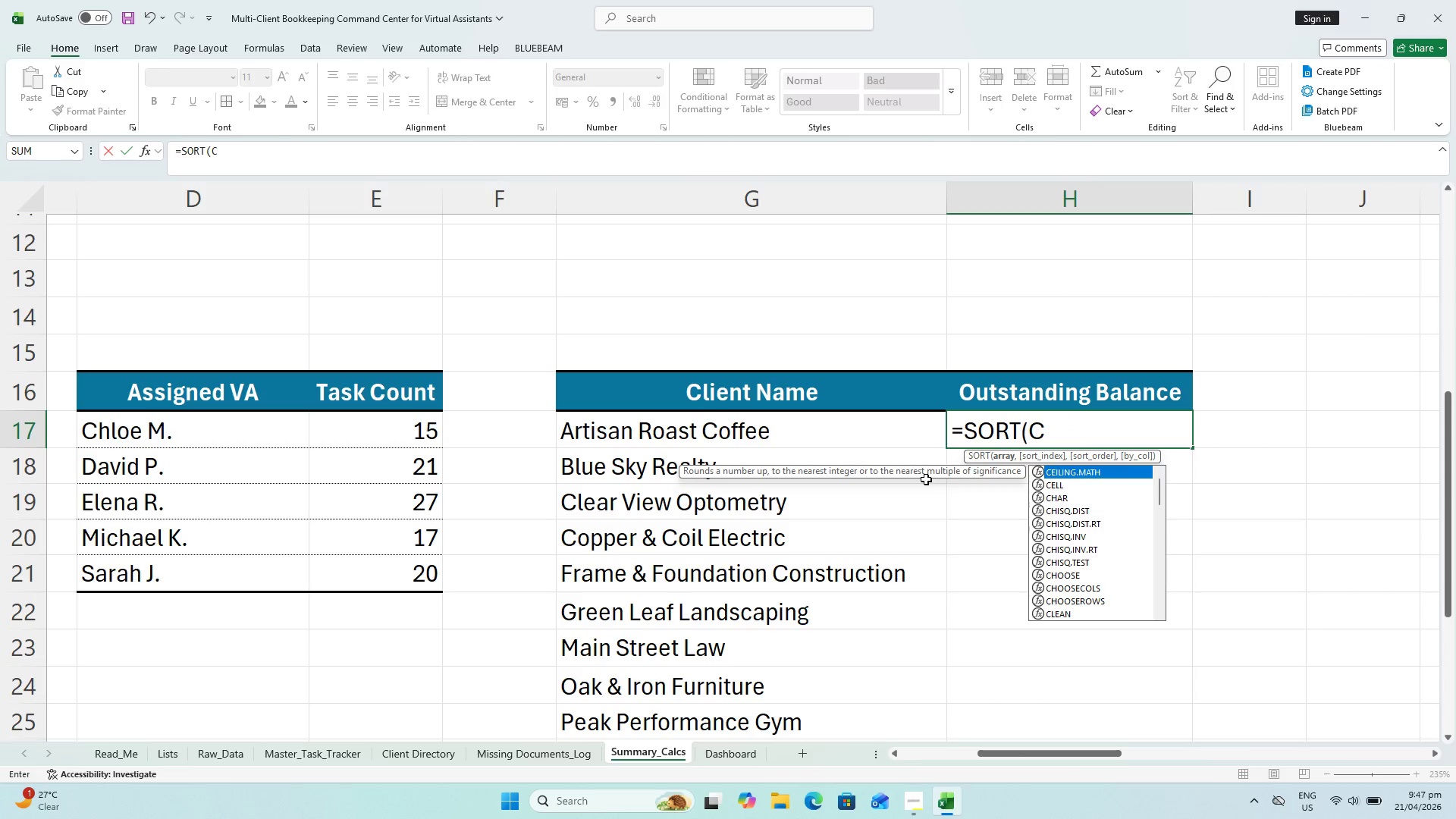 
key(Backspace)
 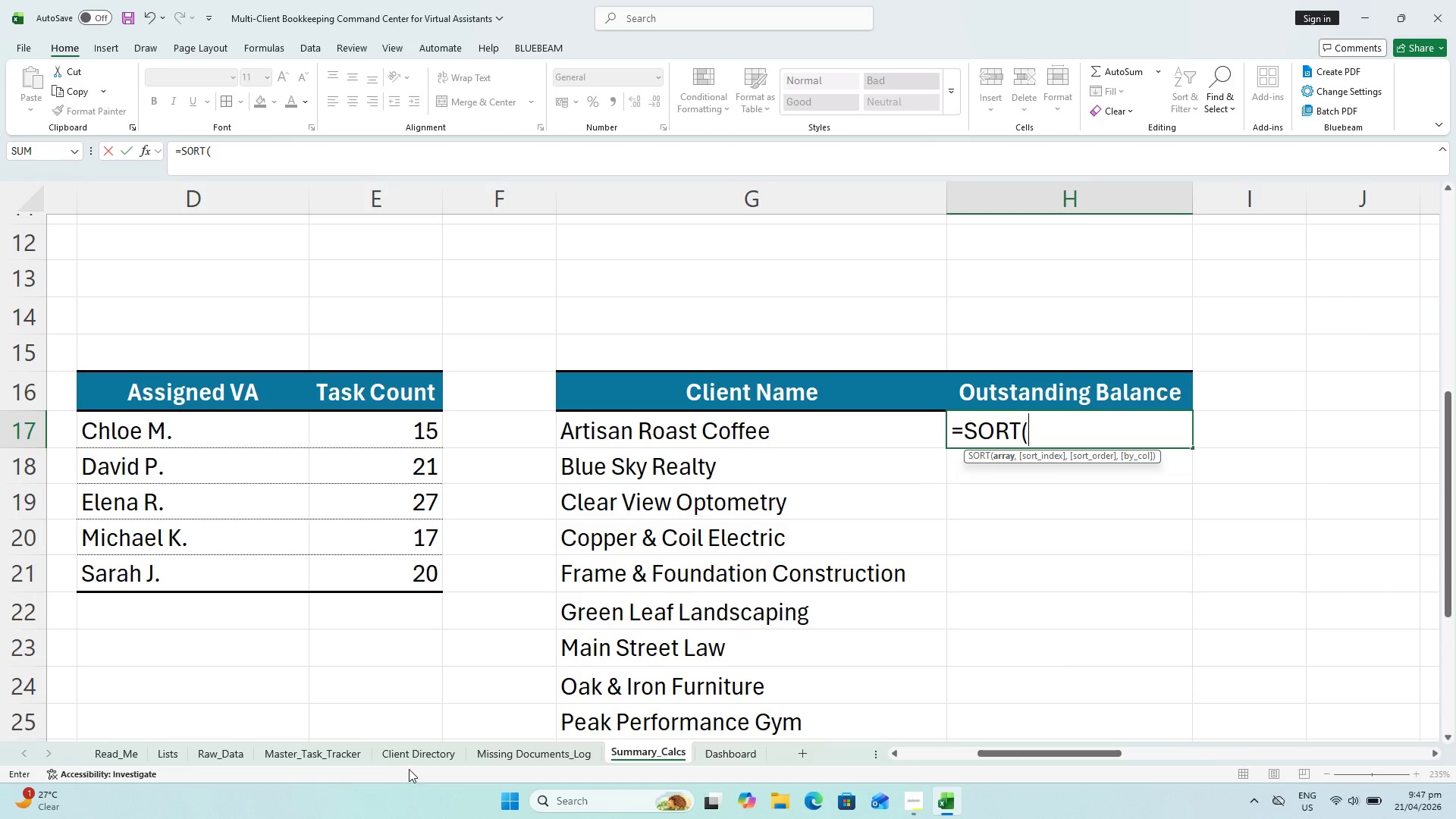 
left_click([419, 755])
 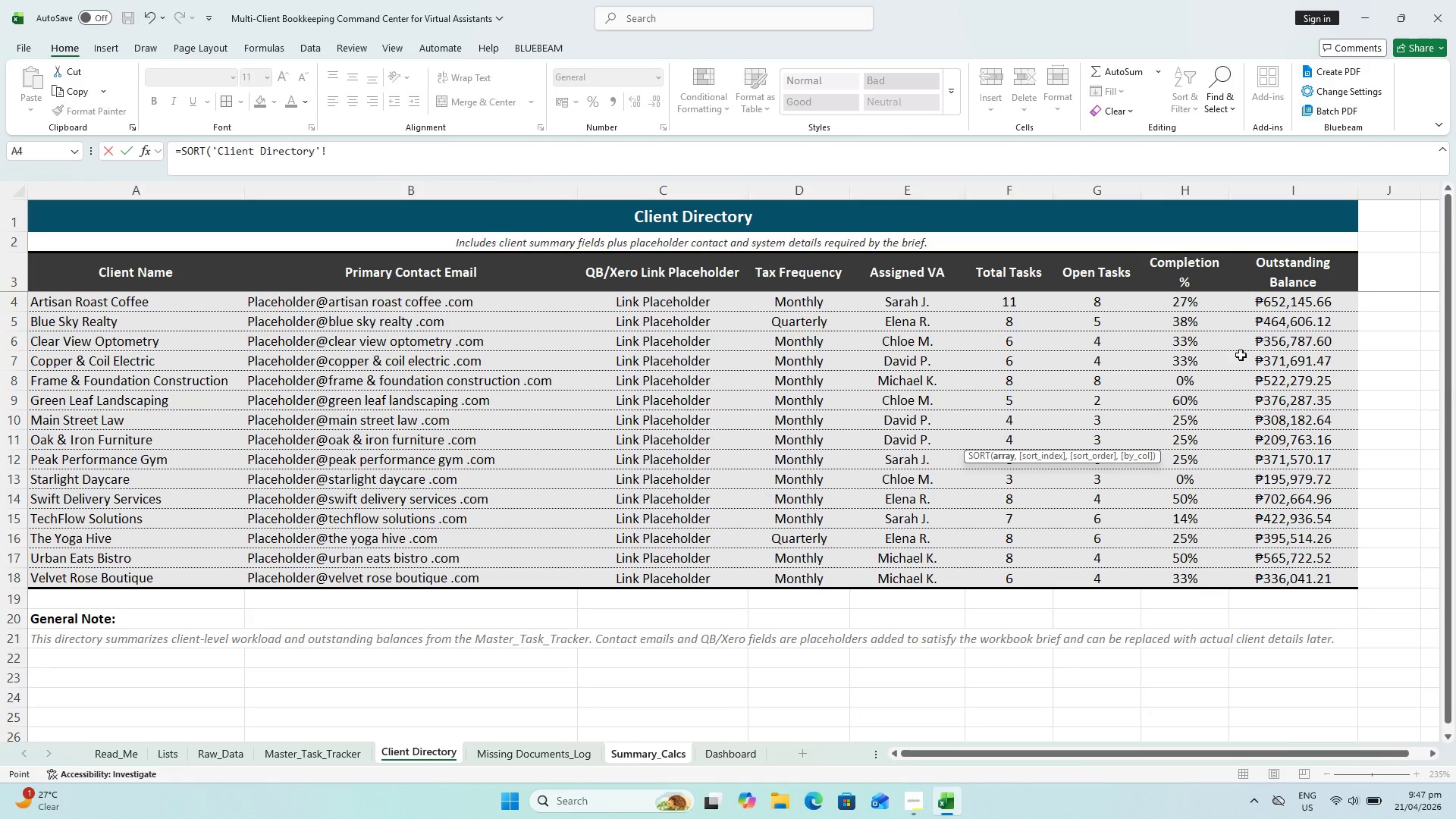 
left_click([1283, 575])
 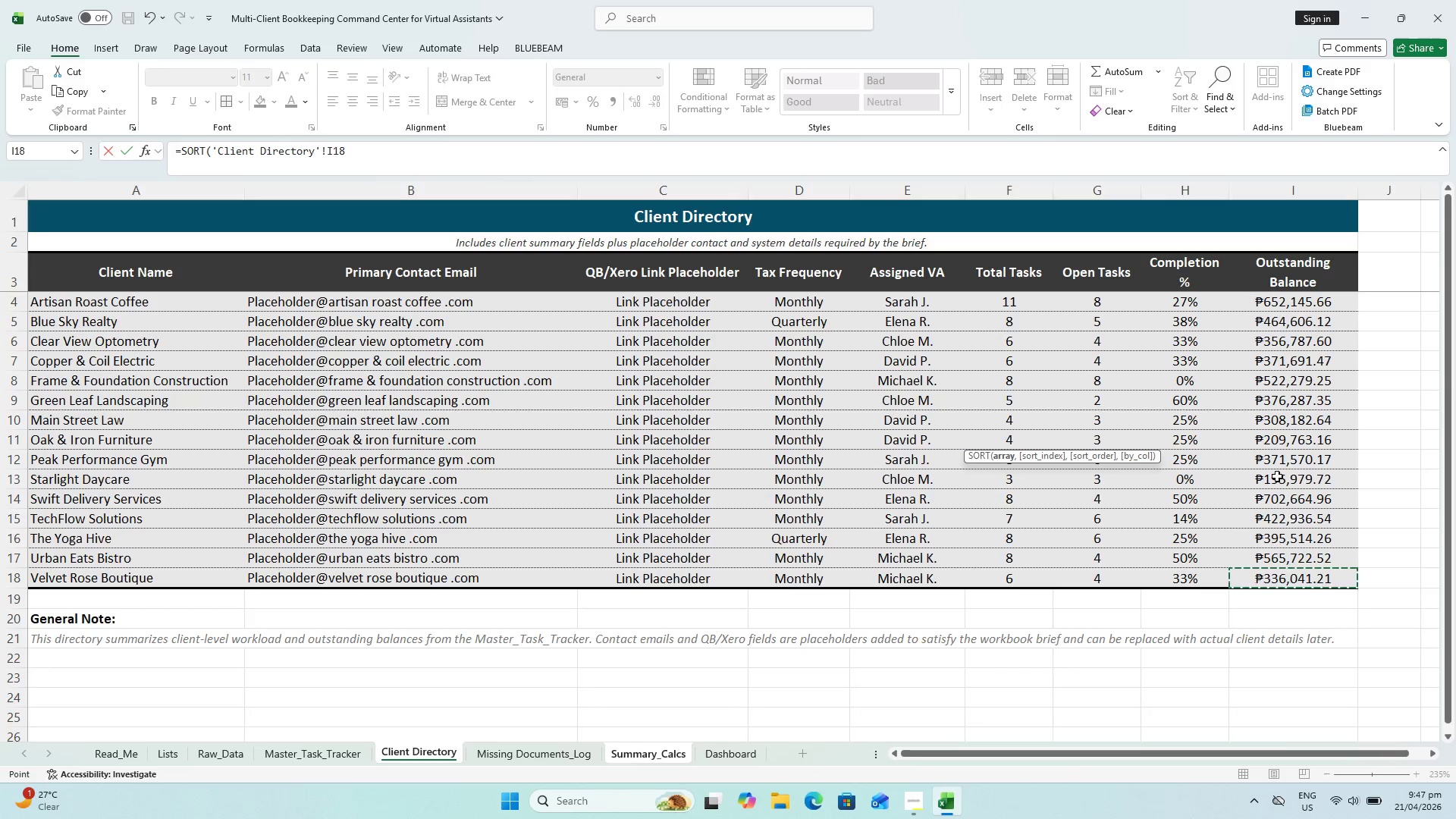 
key(Shift+ShiftLeft)
 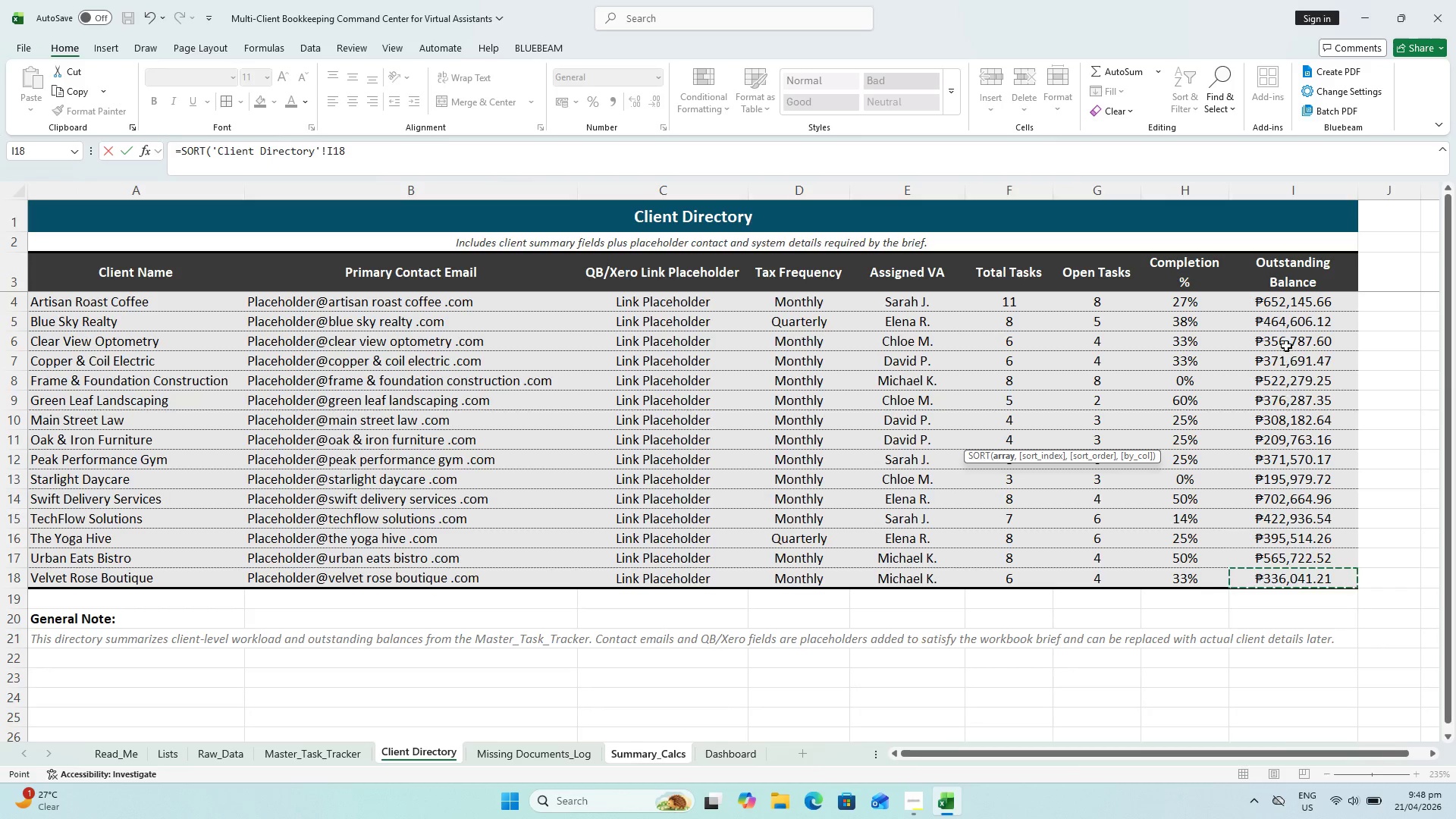 
hold_key(key=ShiftLeft, duration=0.55)
 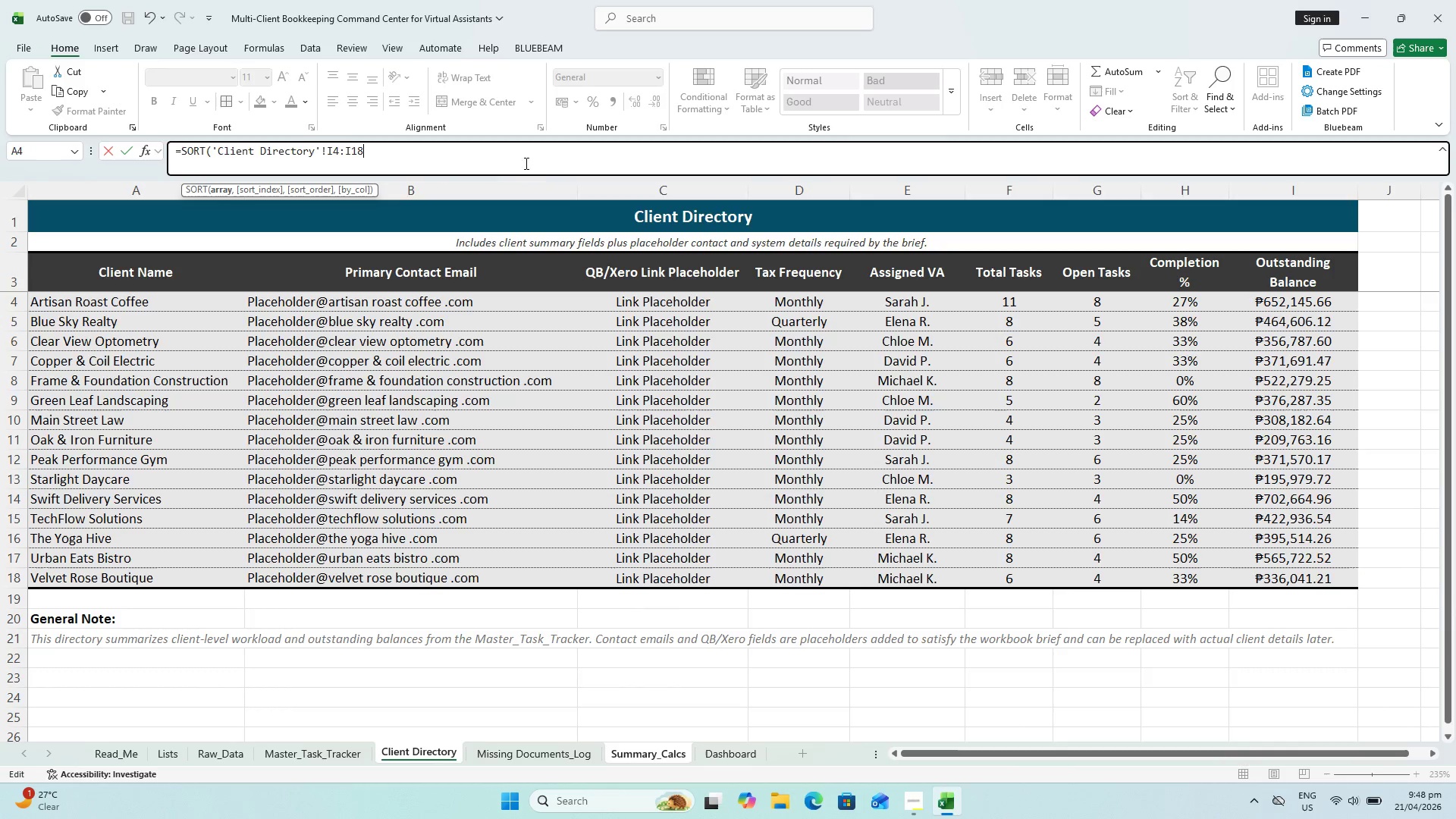 
scroll: coordinate [1269, 410], scroll_direction: up, amount: 8.0
 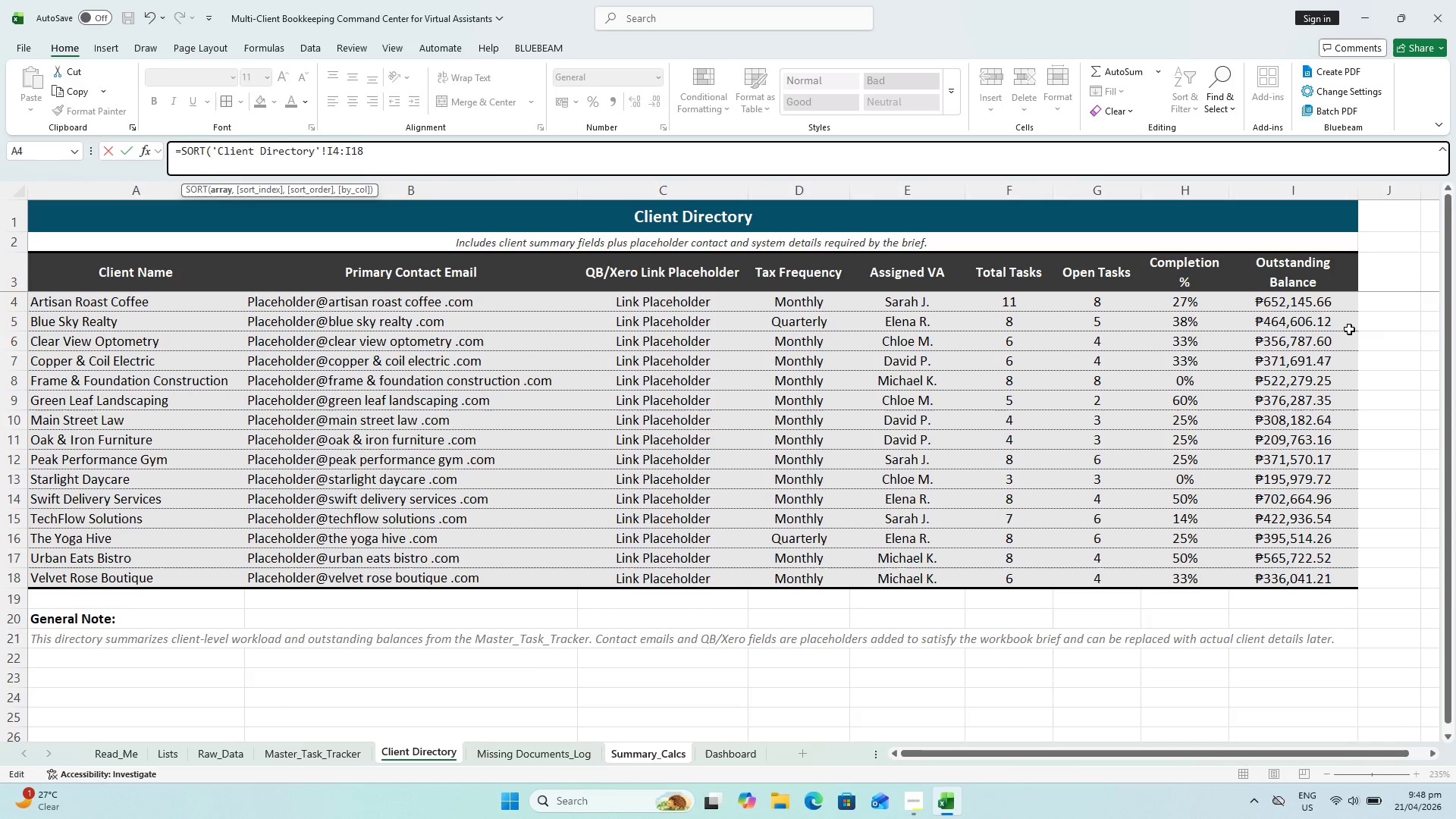 
left_click([1303, 379])
 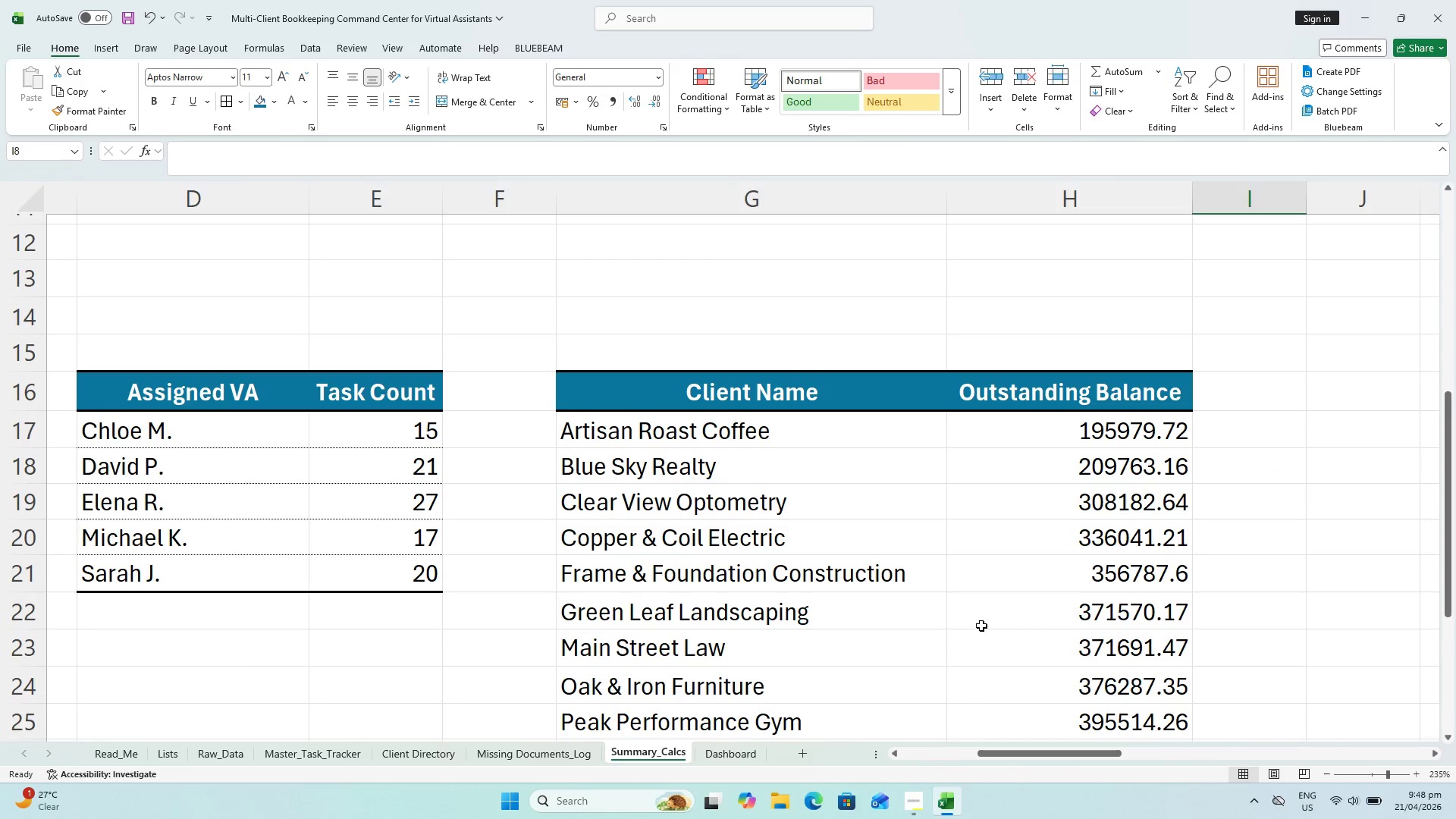 
key(Escape)
 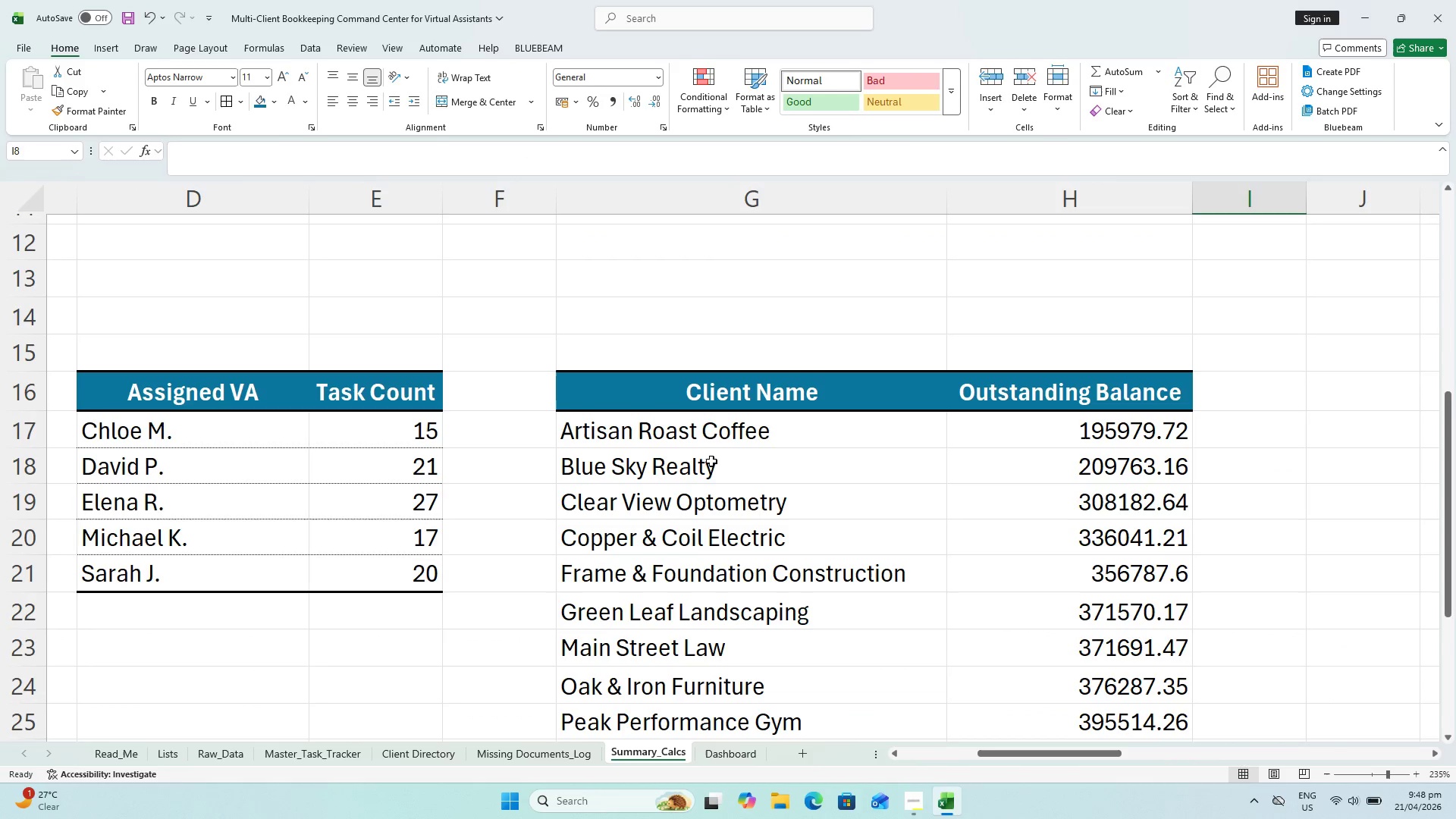 
left_click([716, 425])
 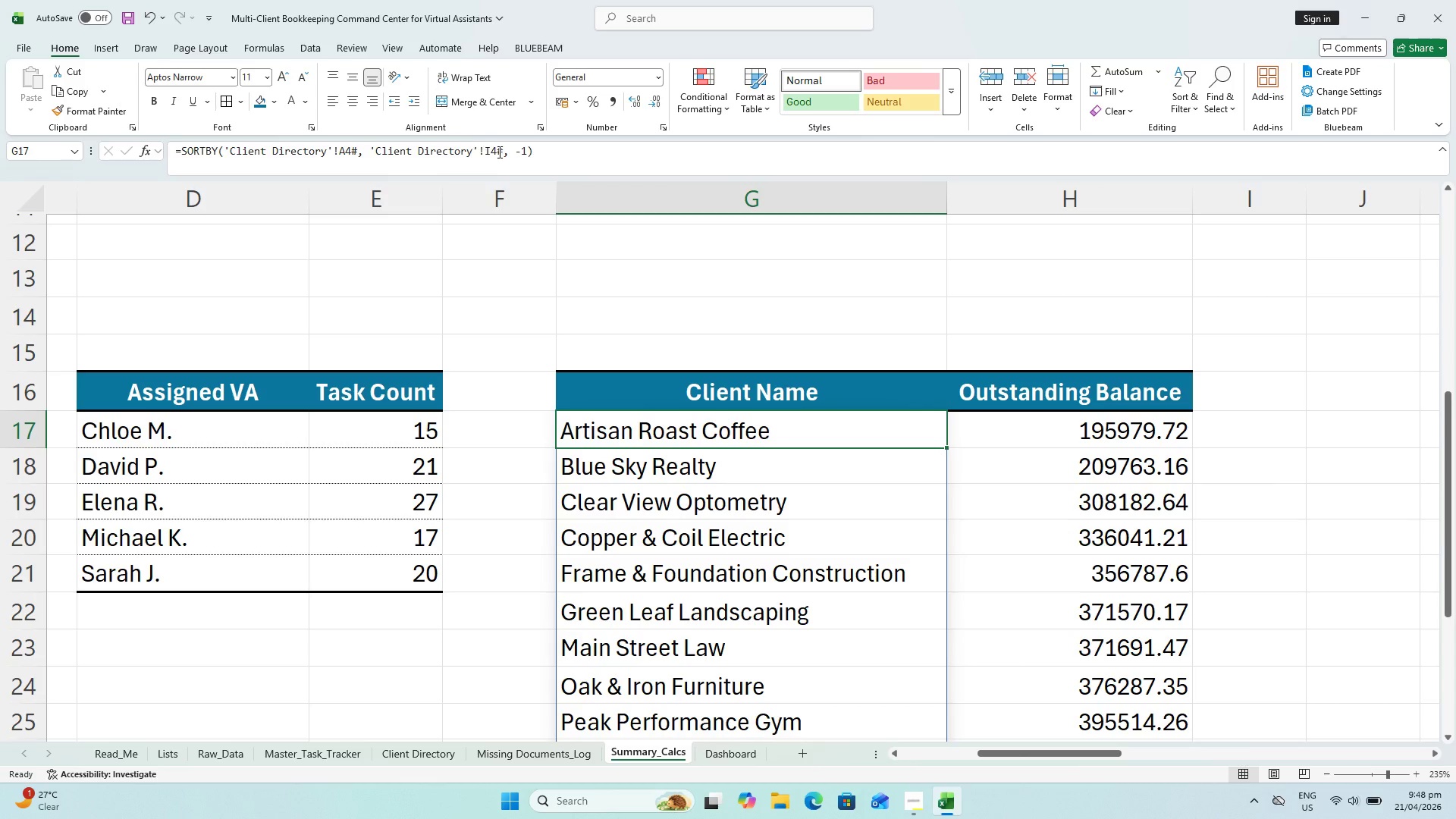 
left_click([500, 153])
 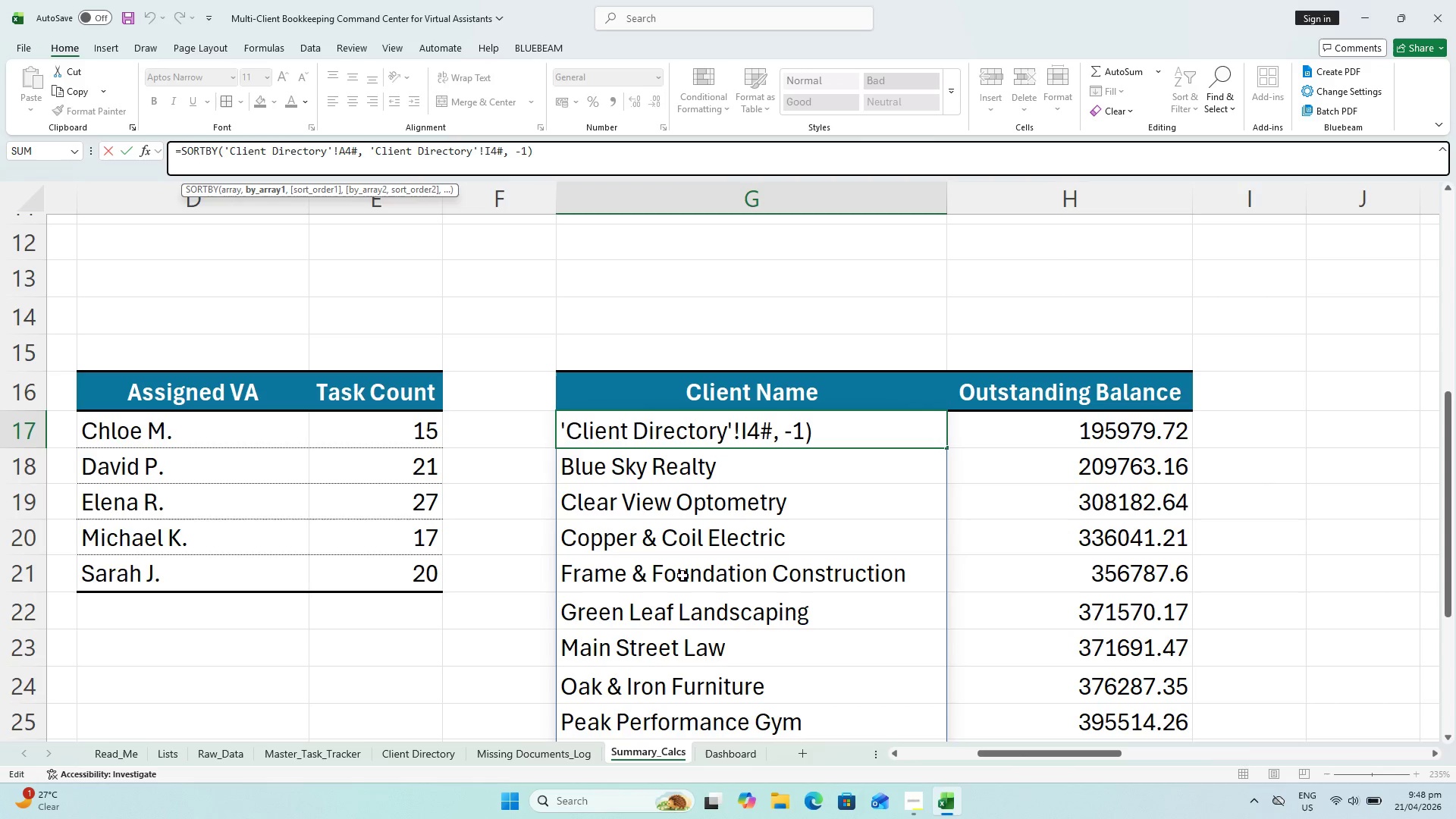 
key(Escape)
 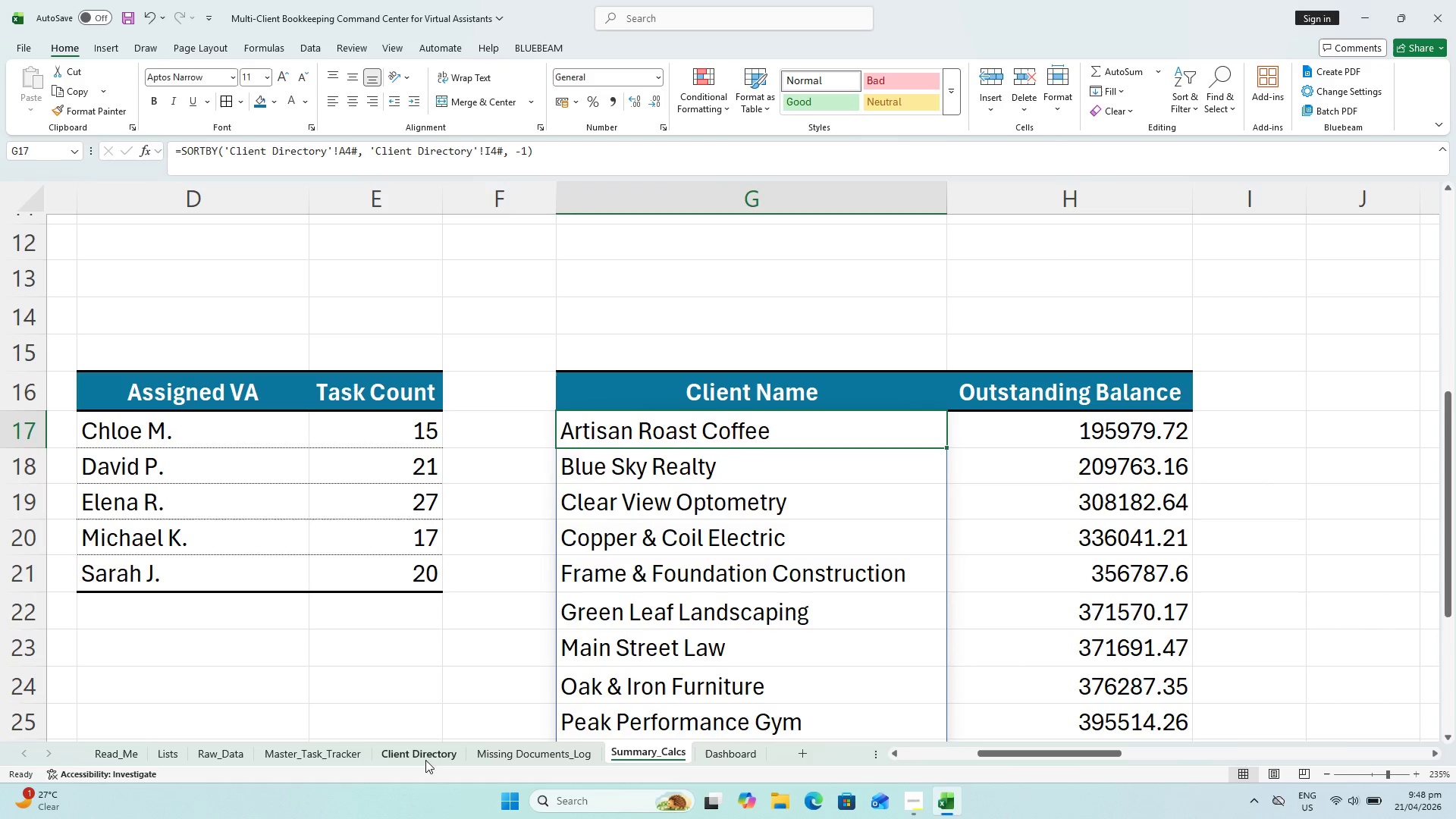 
left_click([419, 759])
 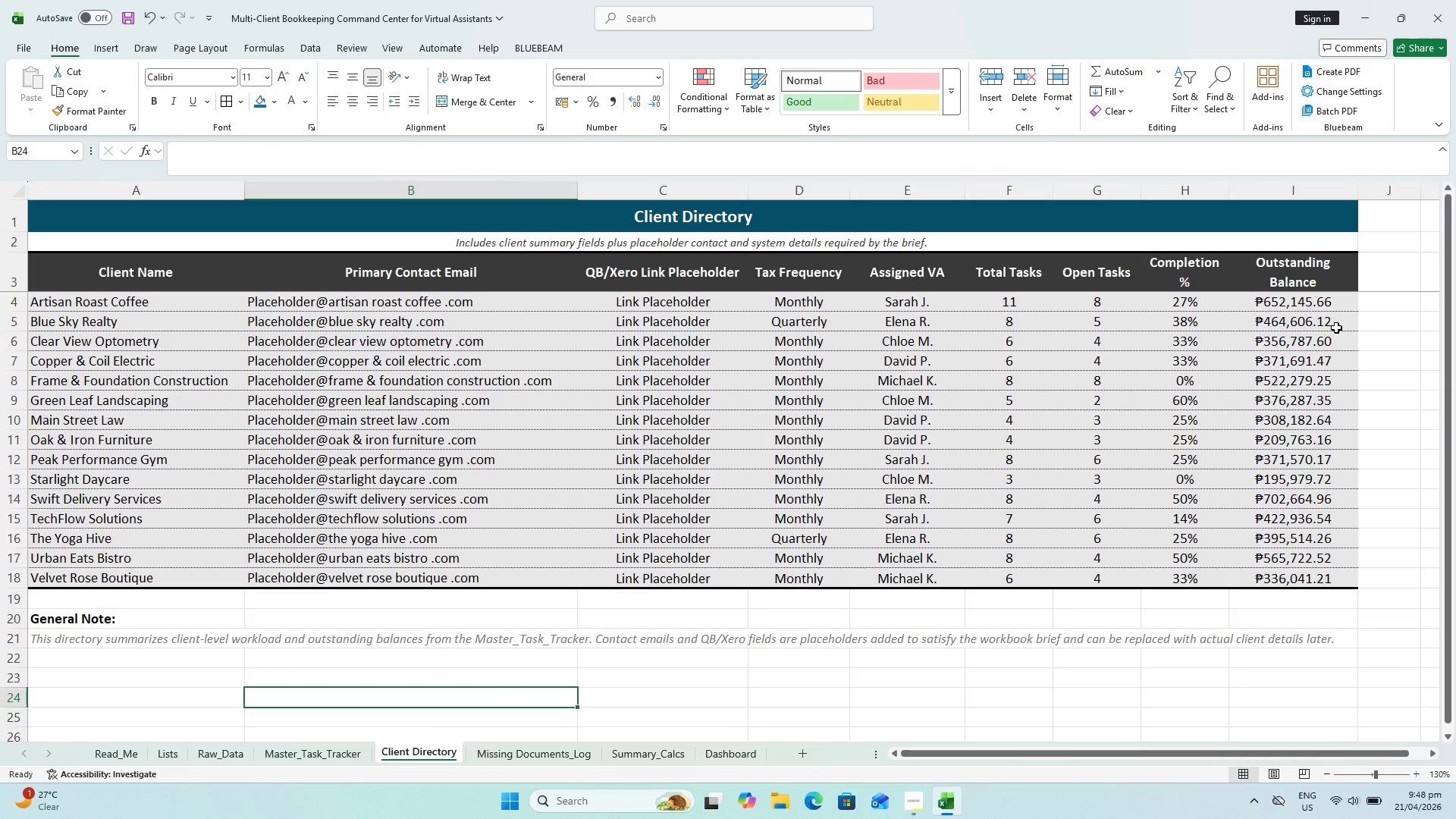 
left_click([1298, 334])
 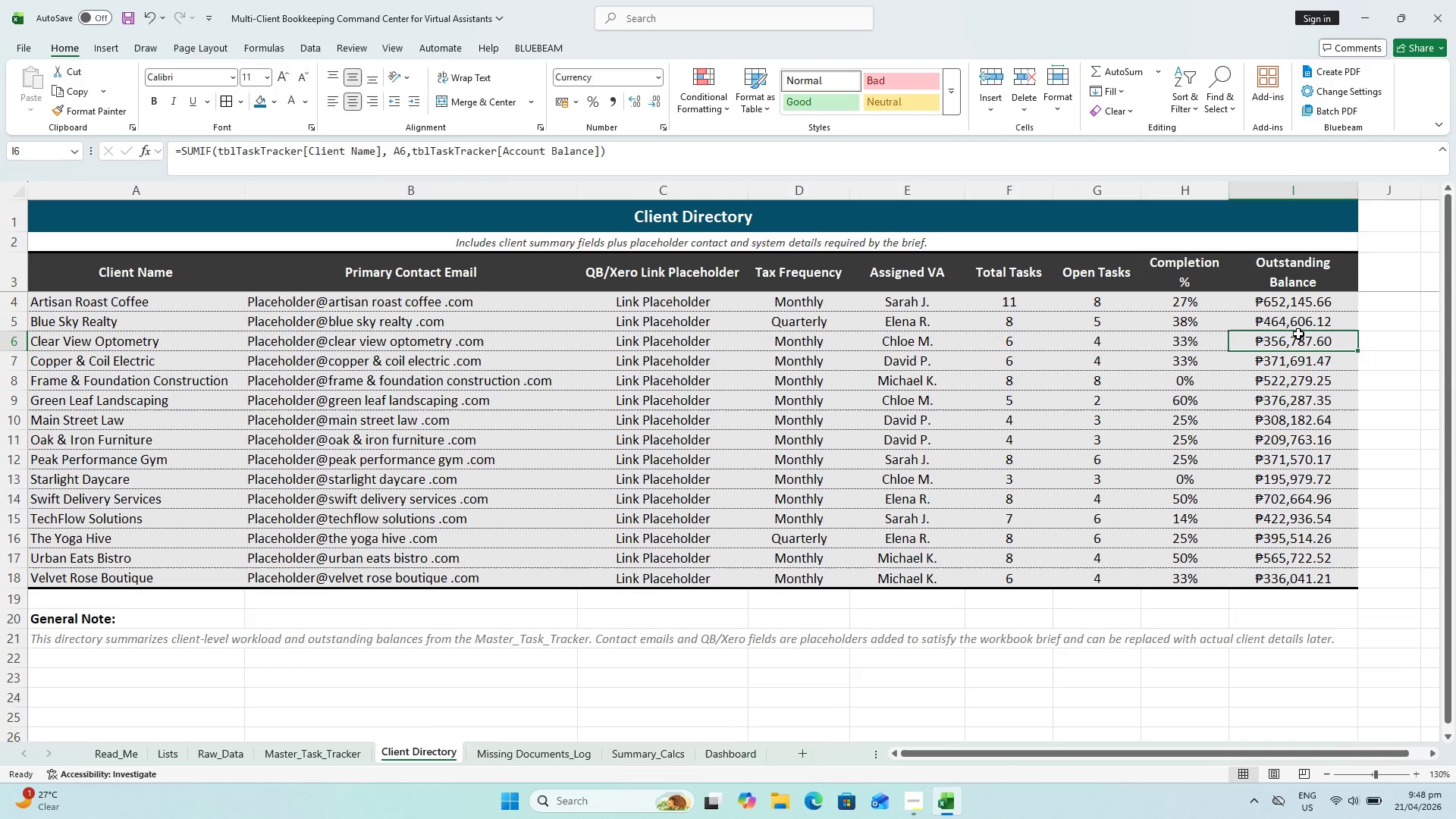 
double_click([1298, 334])
 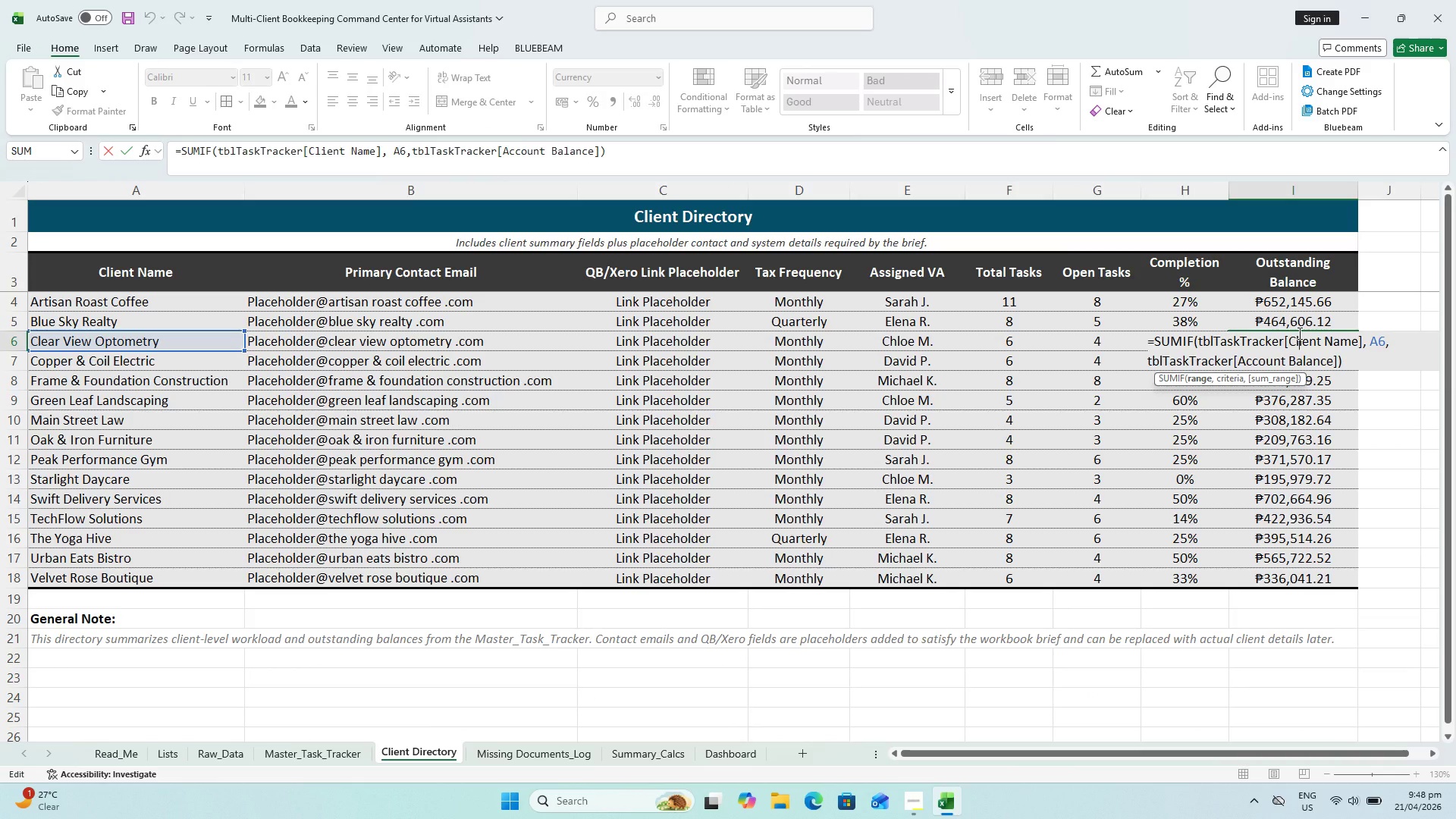 
key(Escape)
 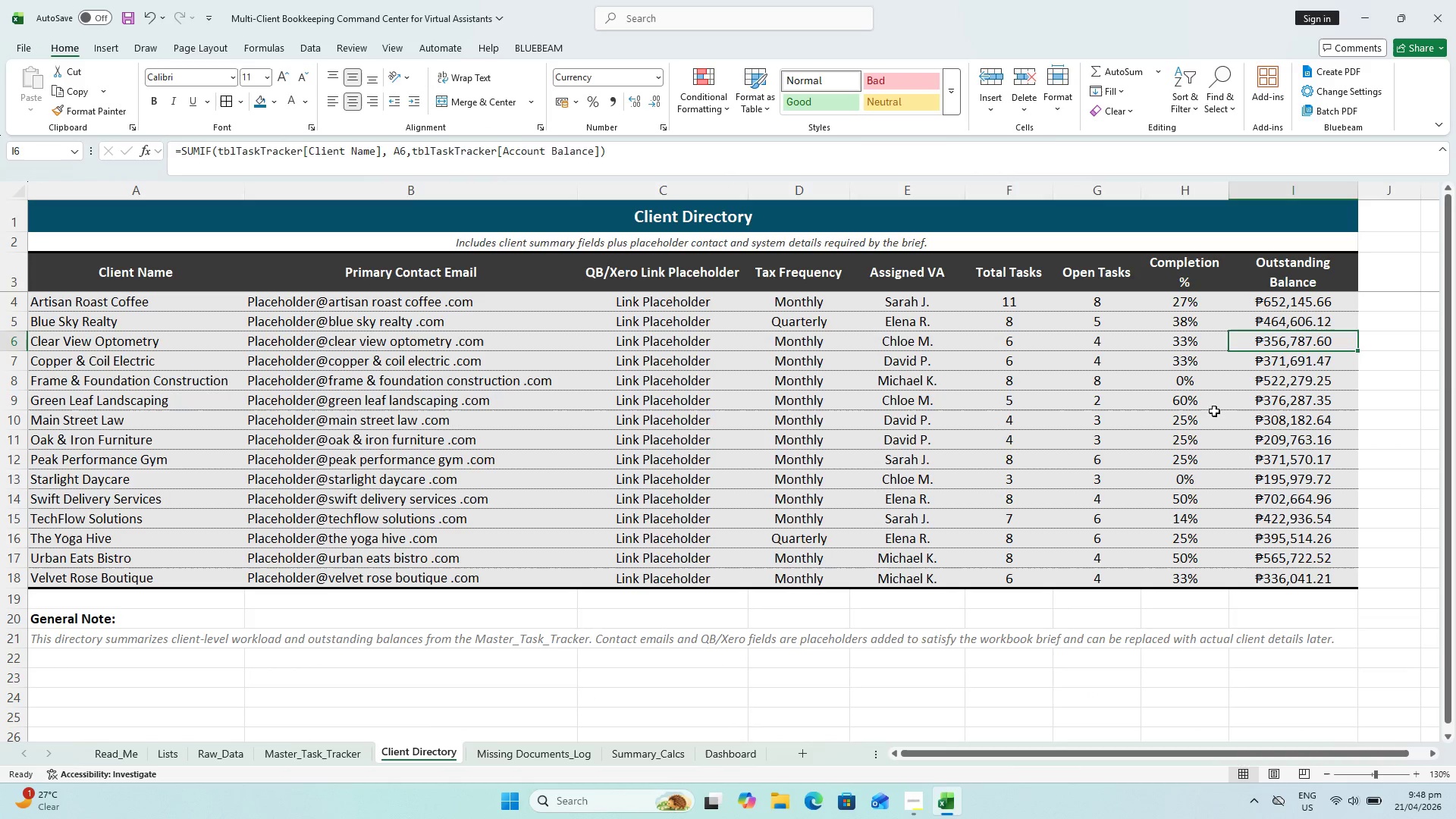 
scroll: coordinate [1138, 466], scroll_direction: up, amount: 4.0
 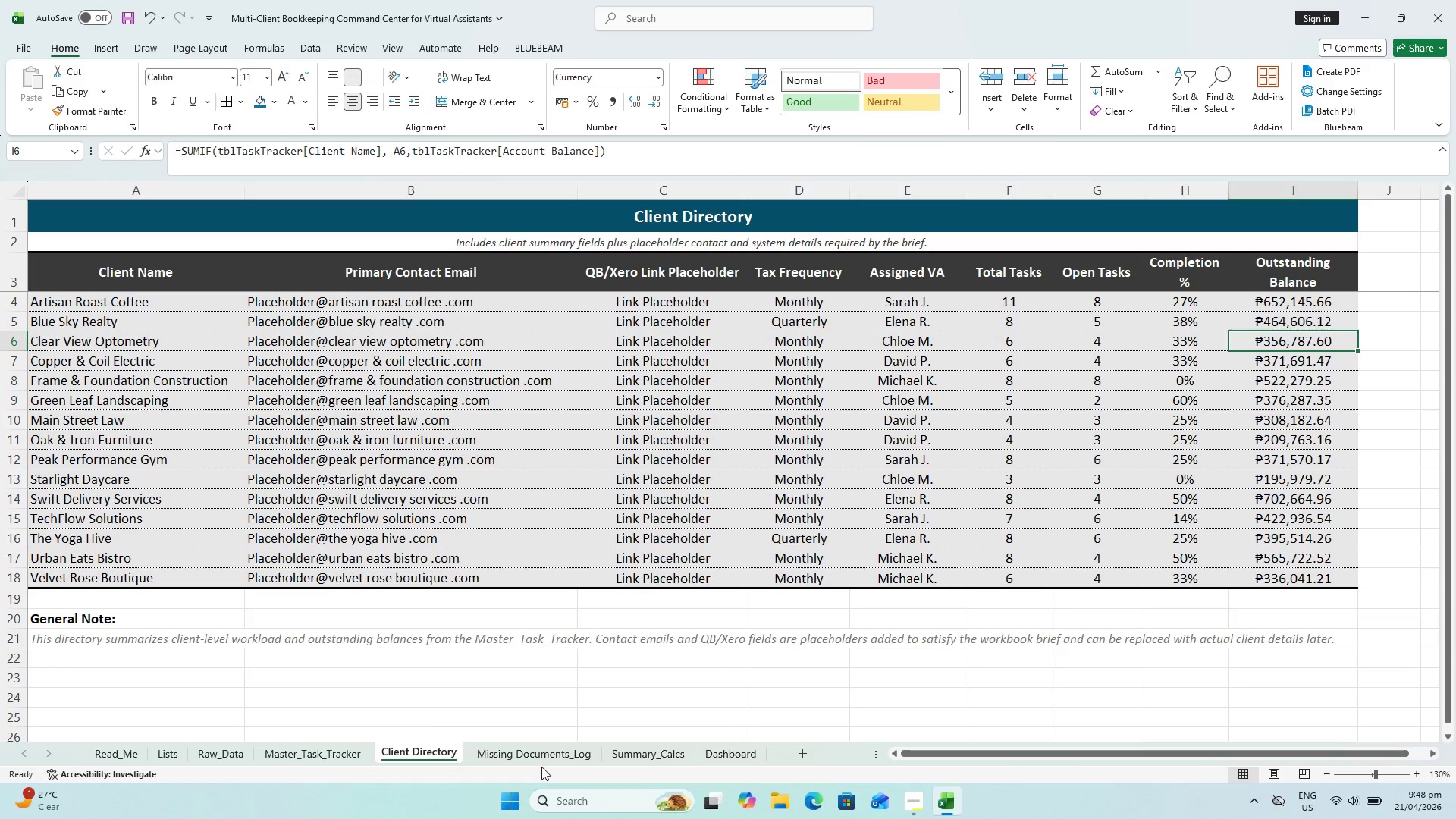 
double_click([544, 761])
 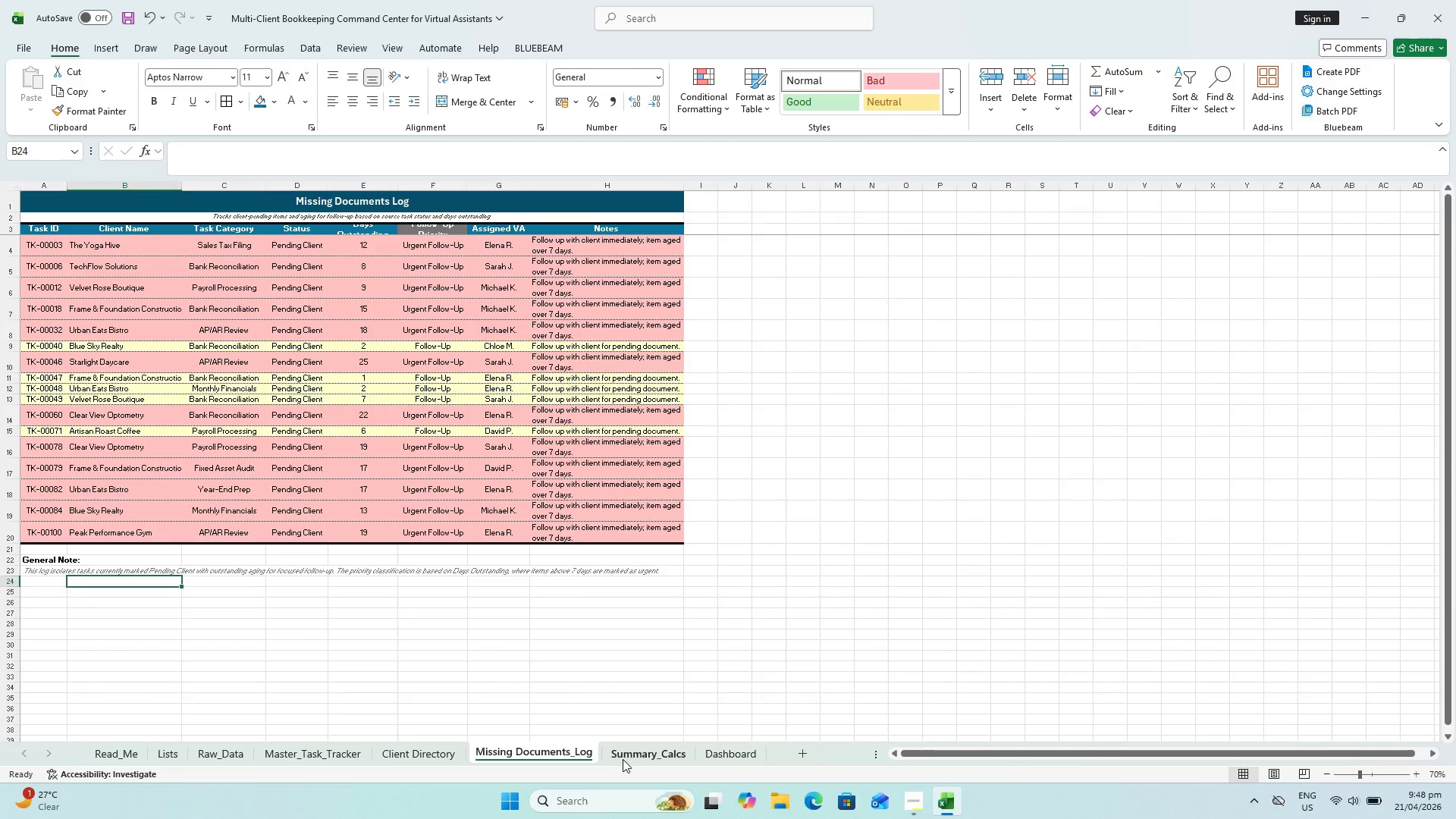 
left_click([623, 759])
 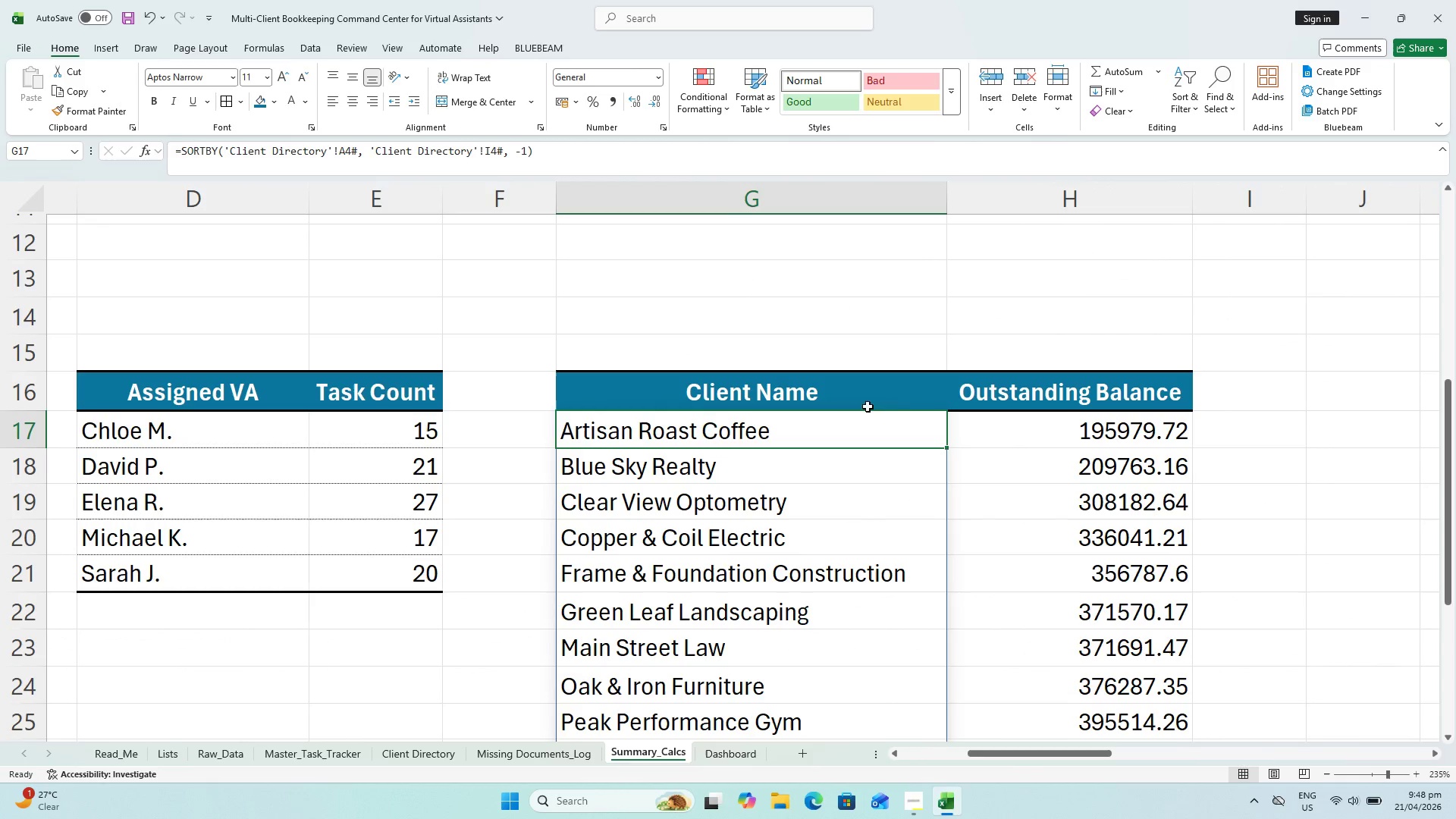 
left_click([1029, 413])
 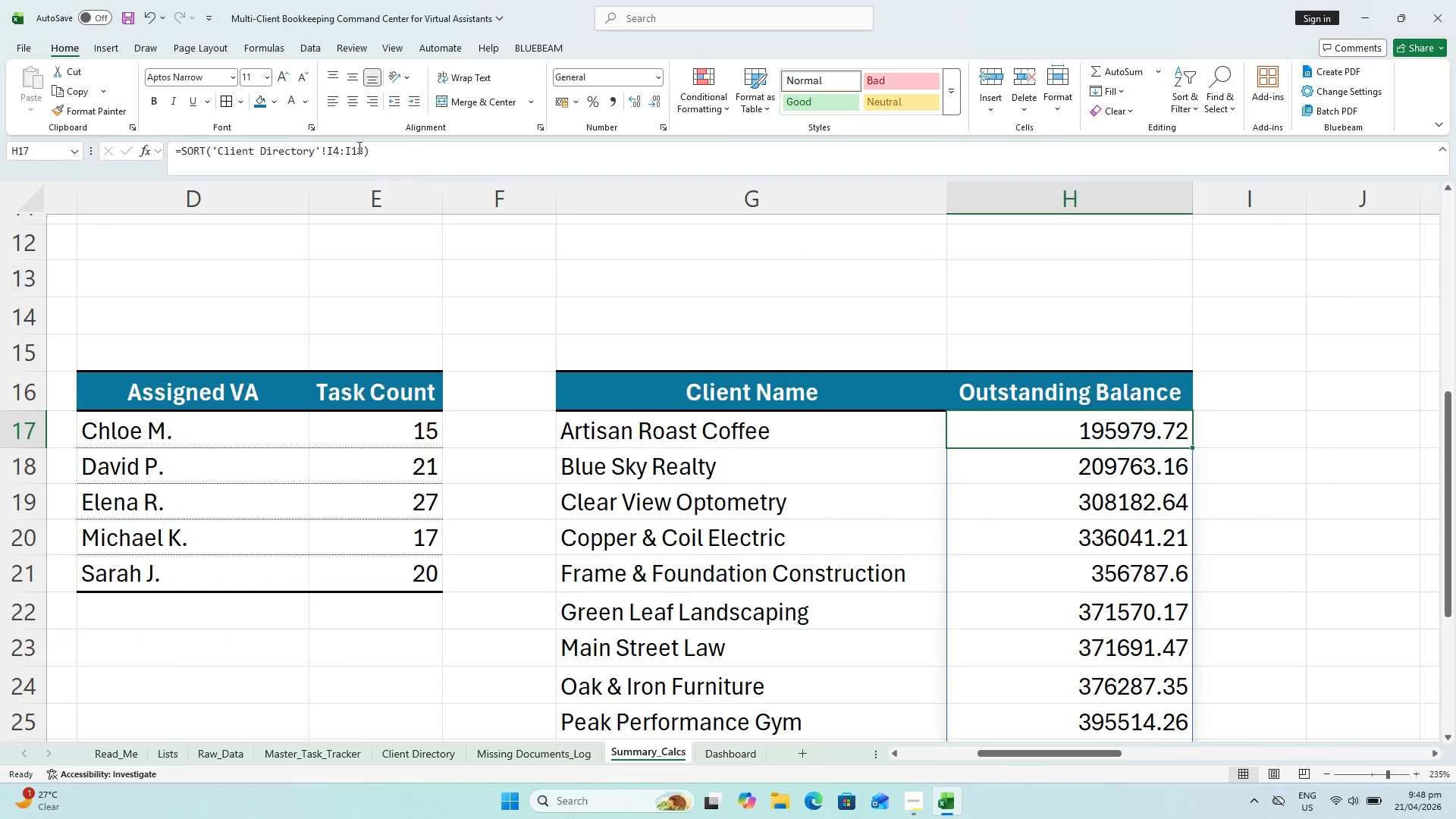 
hold_key(key=ShiftLeft, duration=0.33)
 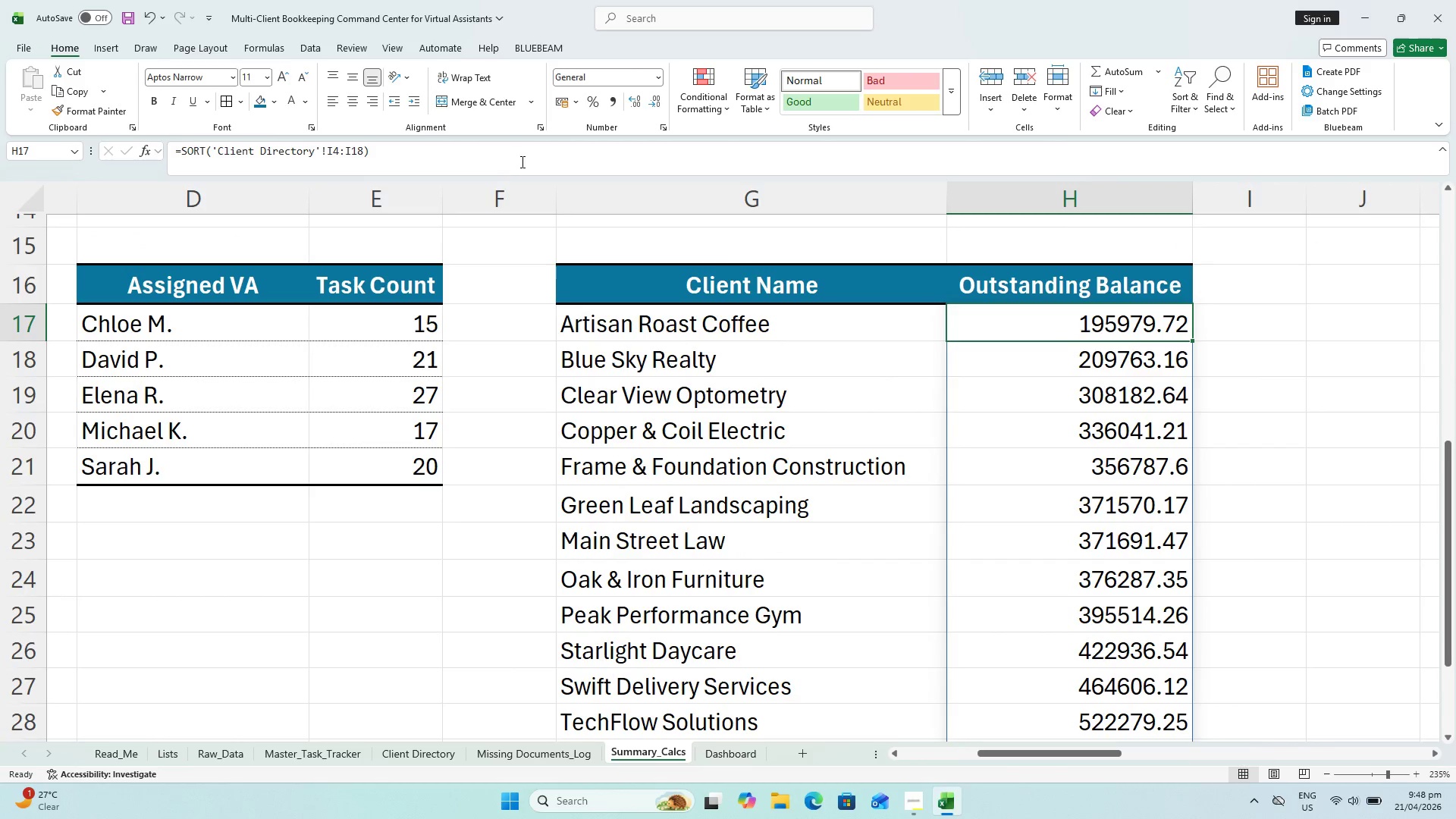 
scroll: coordinate [1124, 537], scroll_direction: down, amount: 1.0
 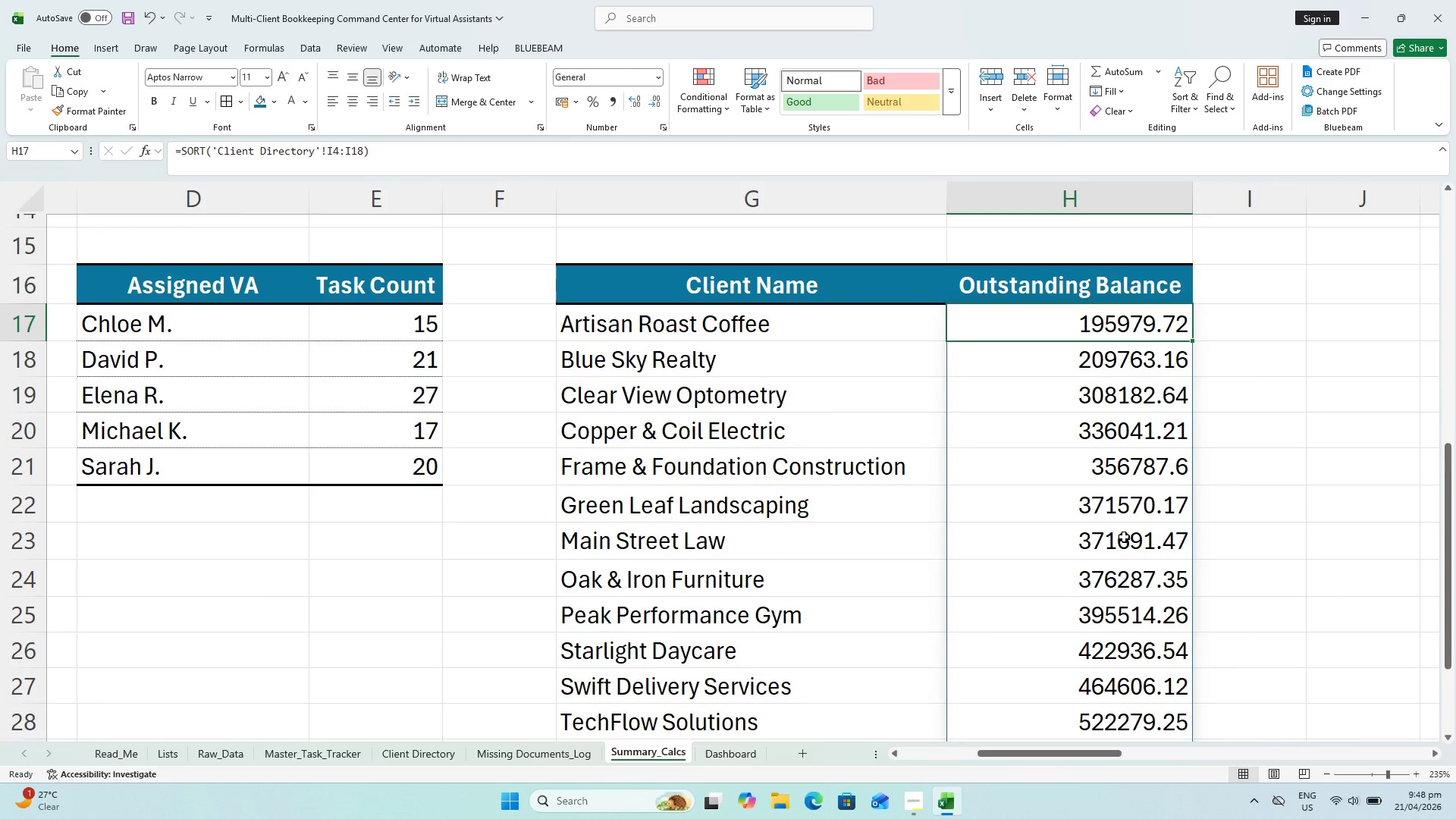 
left_click([523, 158])
 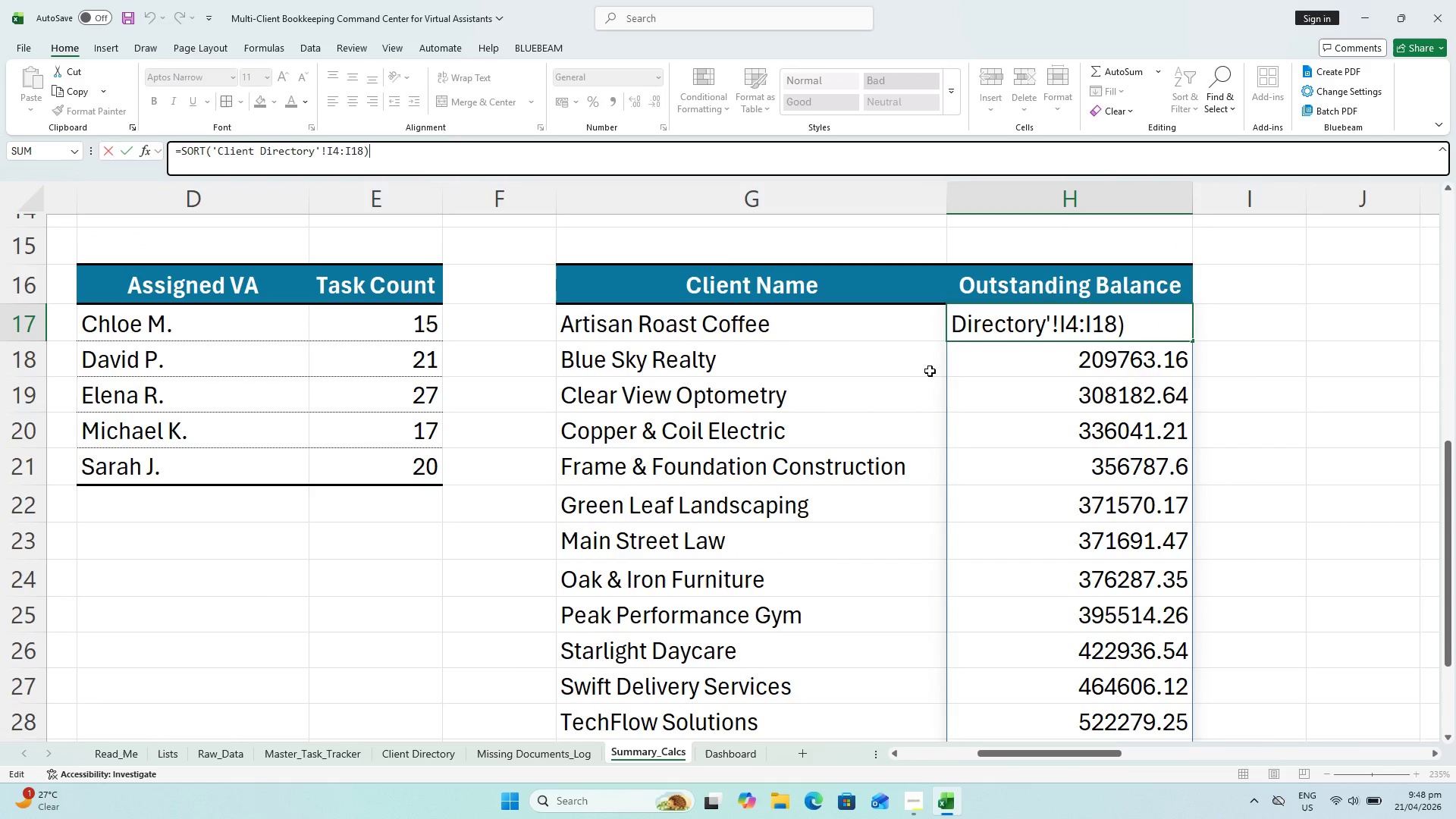 
key(Escape)
 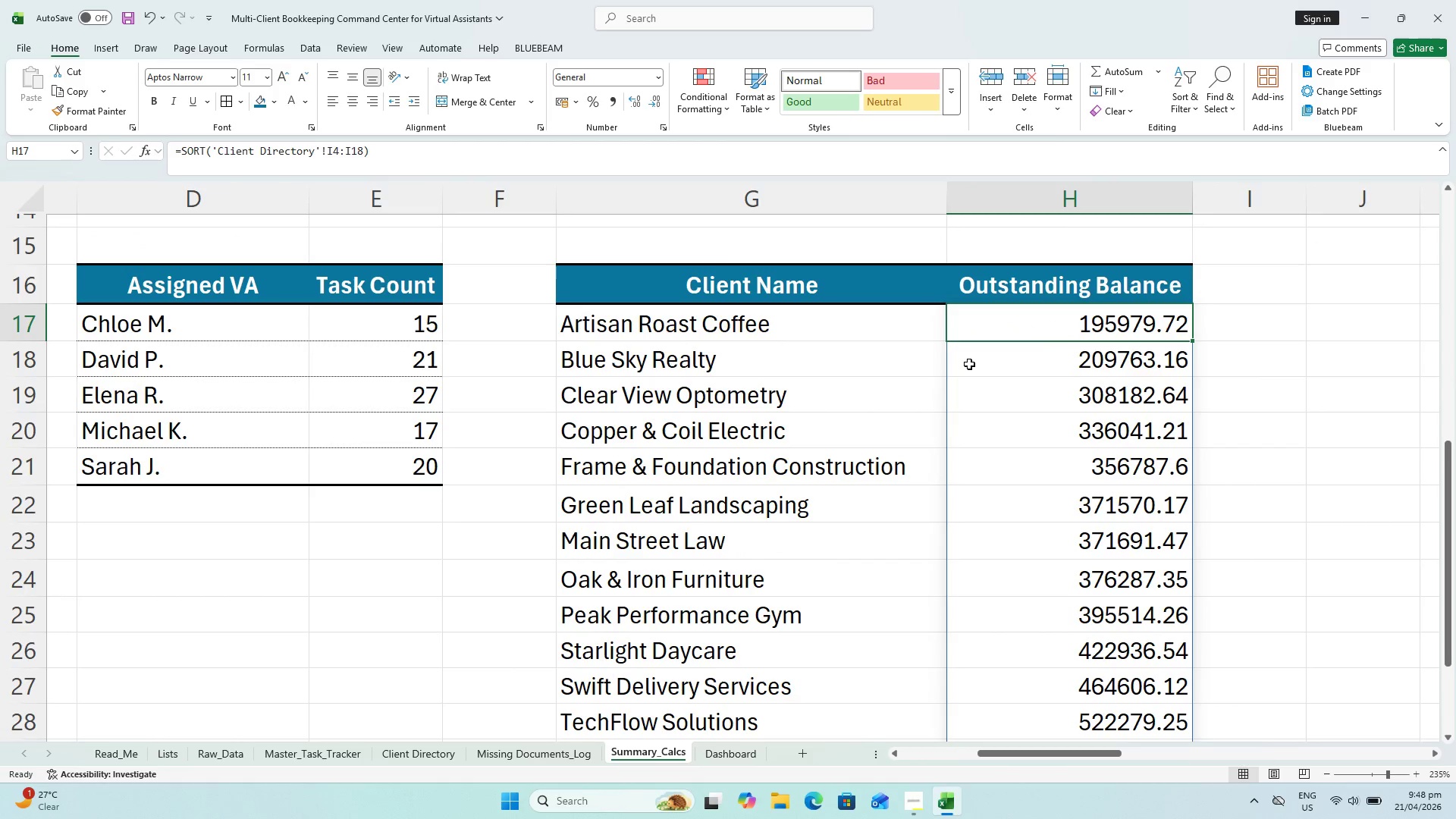 
left_click([815, 425])
 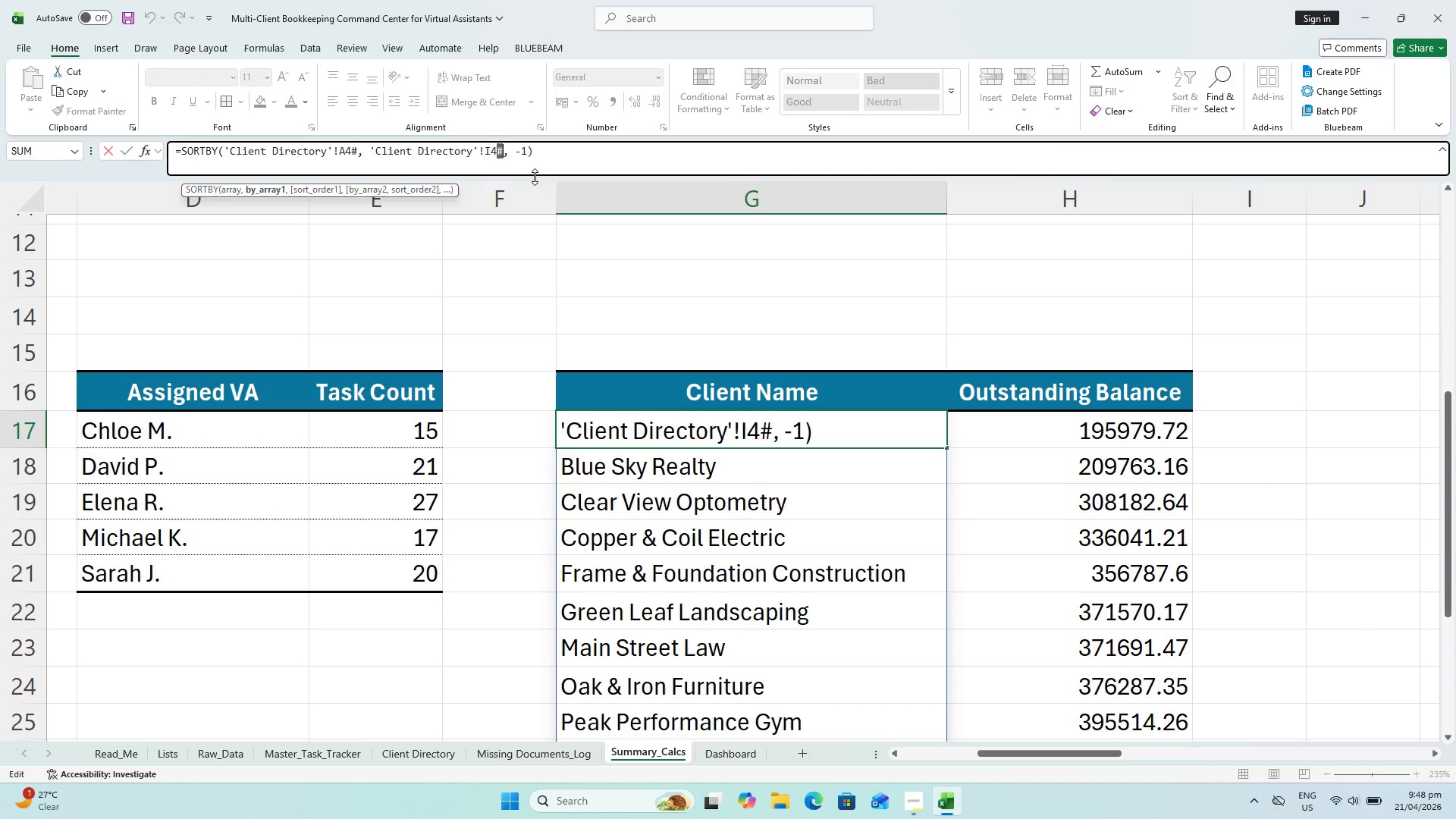 
scroll: coordinate [969, 363], scroll_direction: up, amount: 1.0
 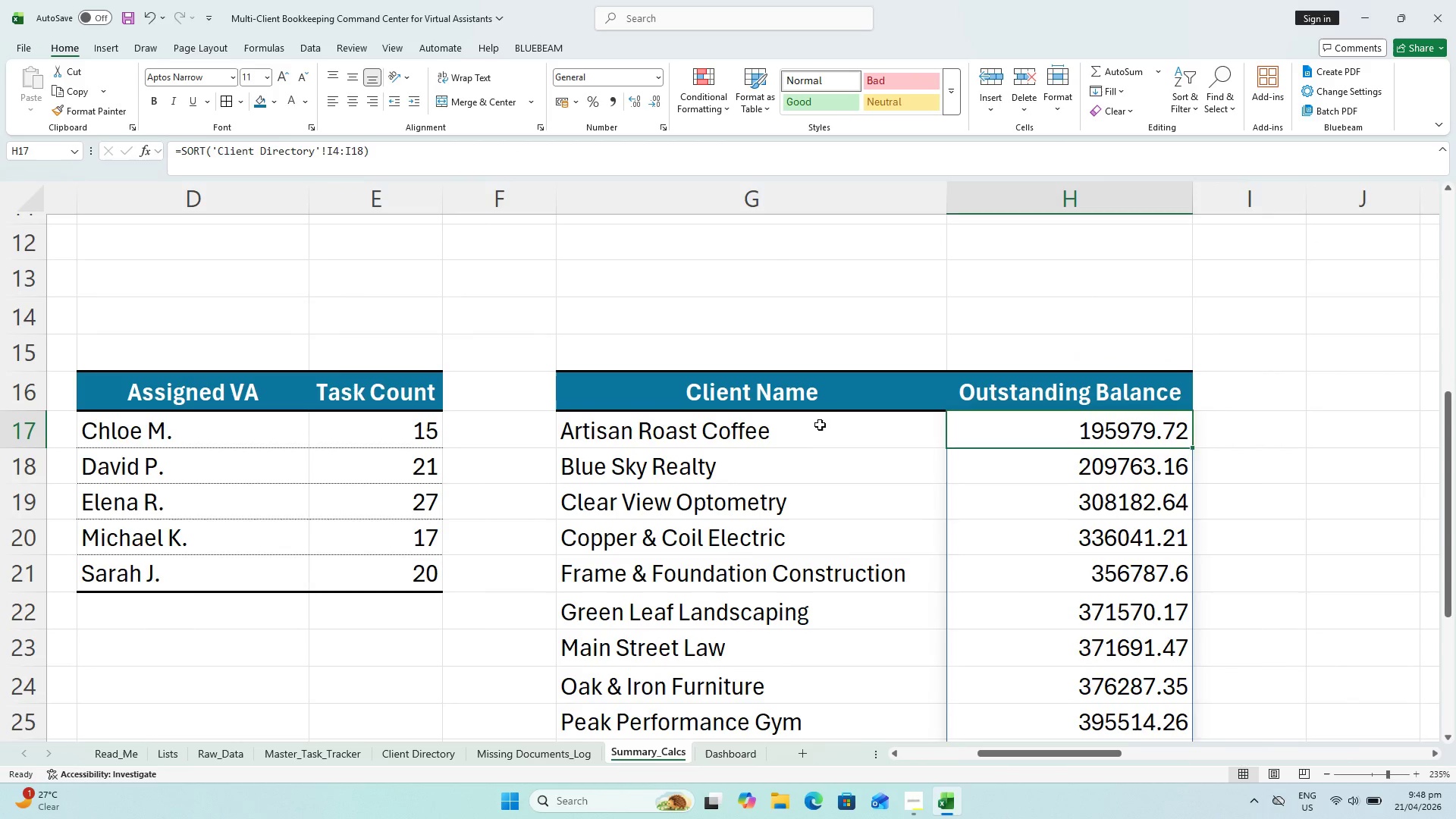 
key(Backspace)
 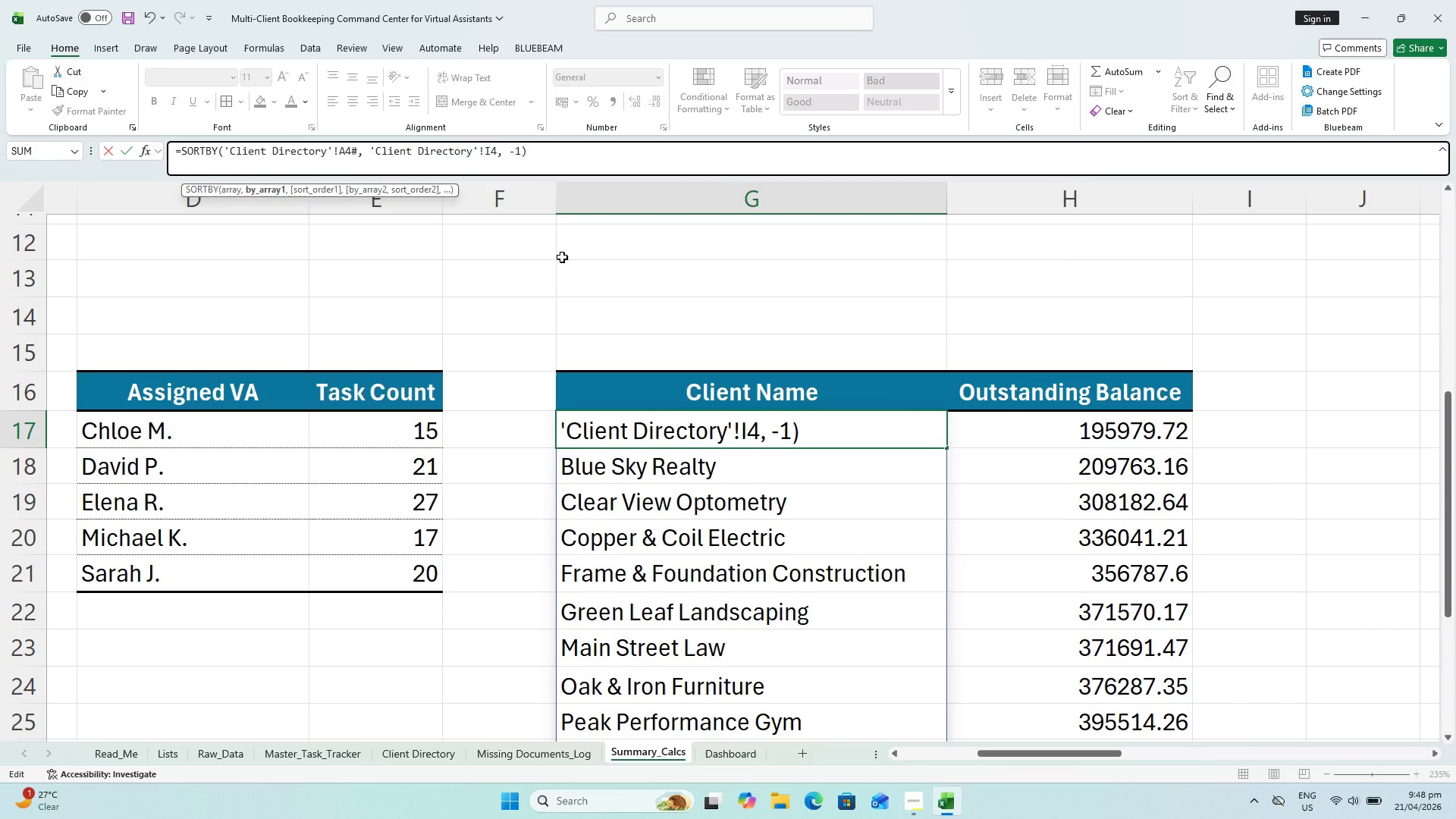 
key(Backspace)
 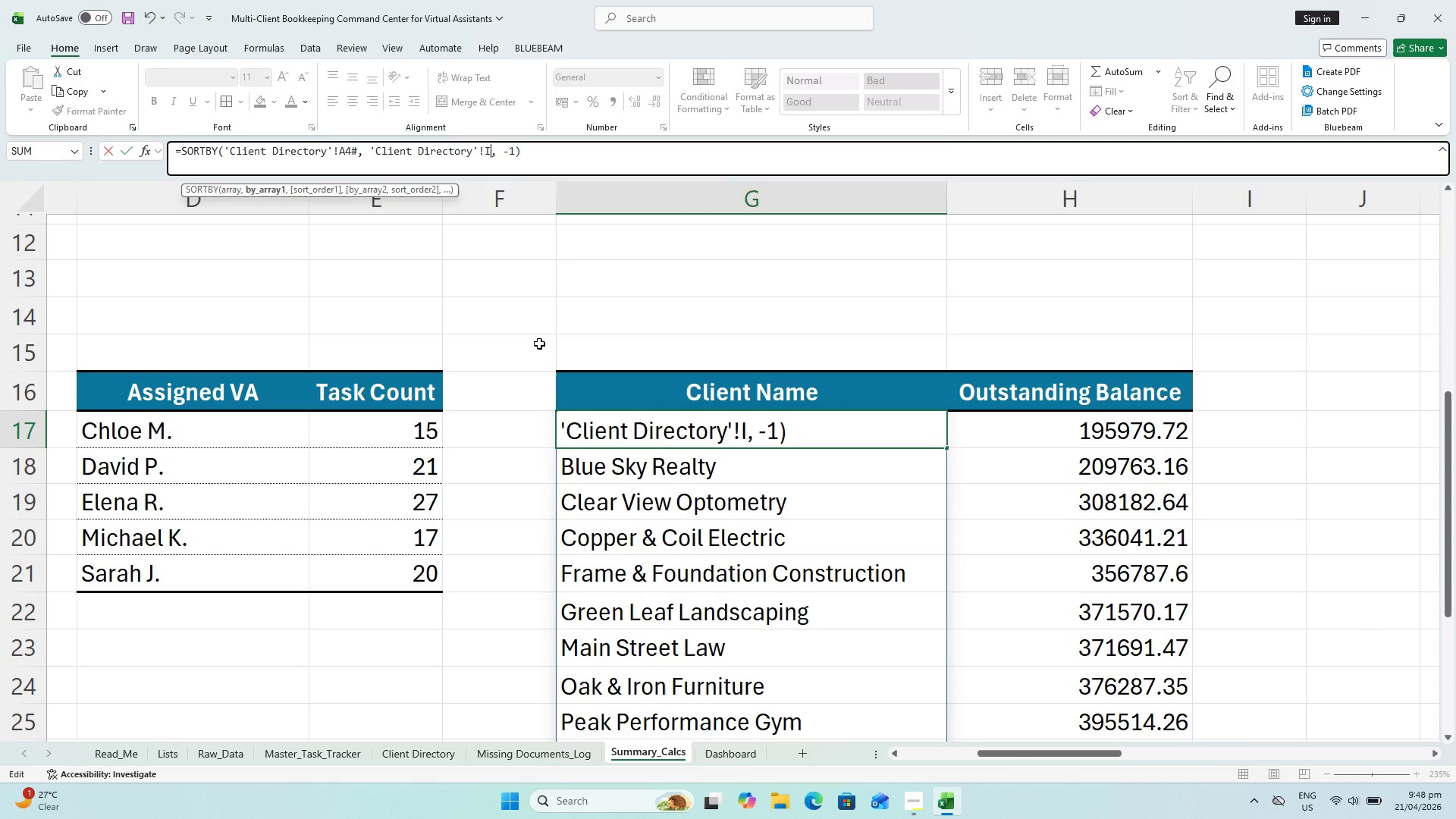 
key(Backspace)
 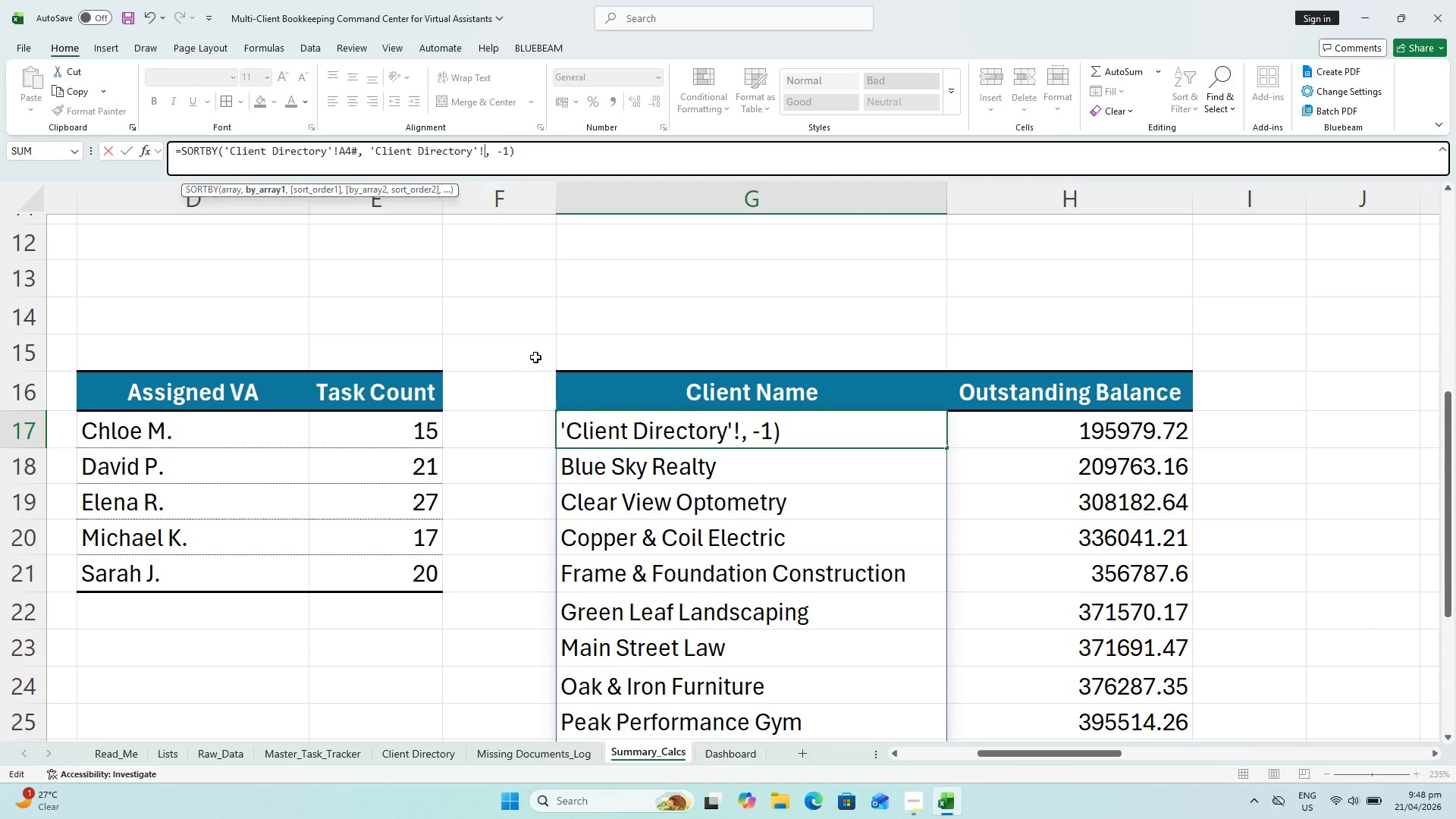 
key(Backspace)
 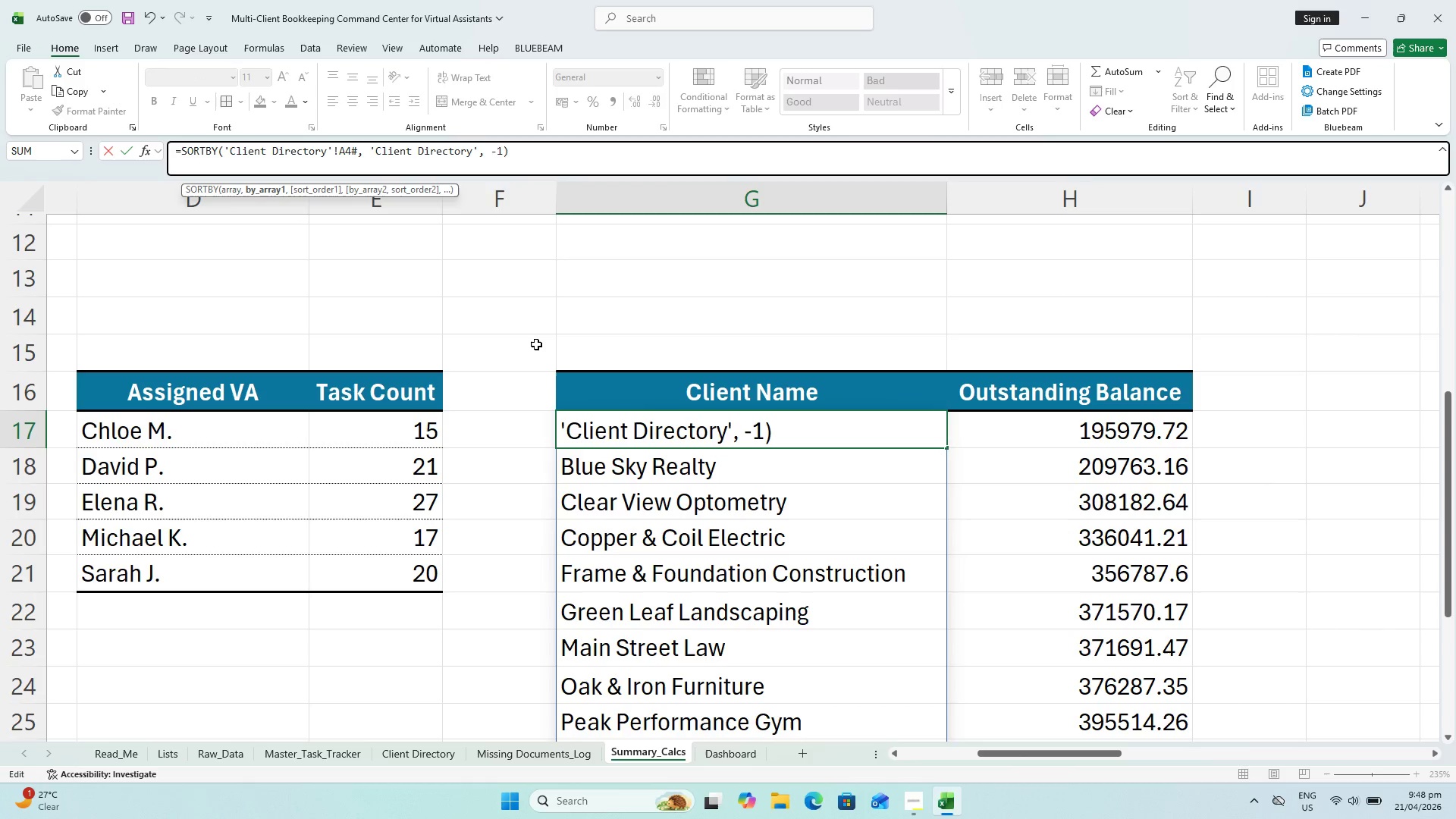 
key(Backspace)
 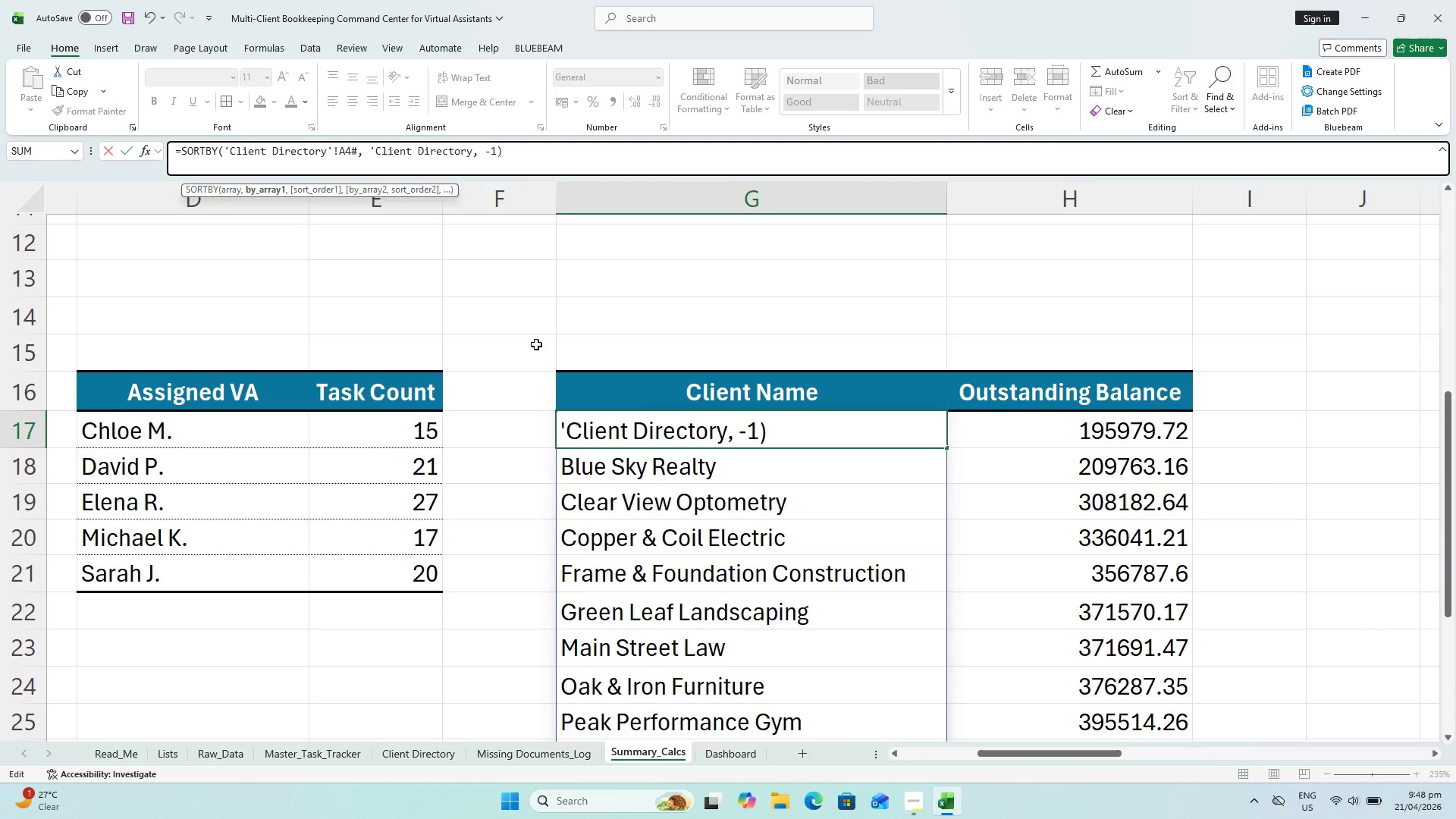 
key(Backspace)
 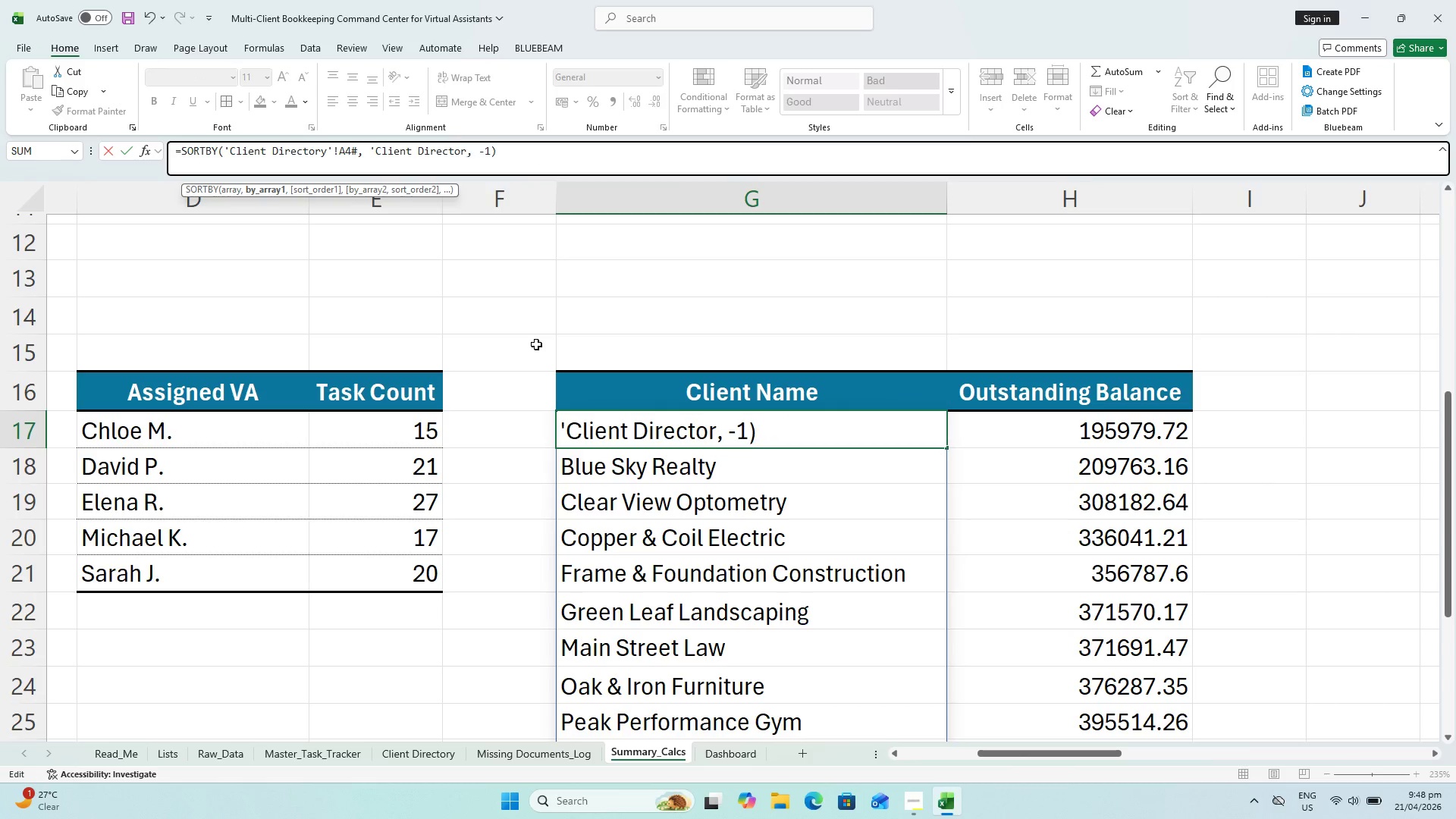 
key(Backspace)
 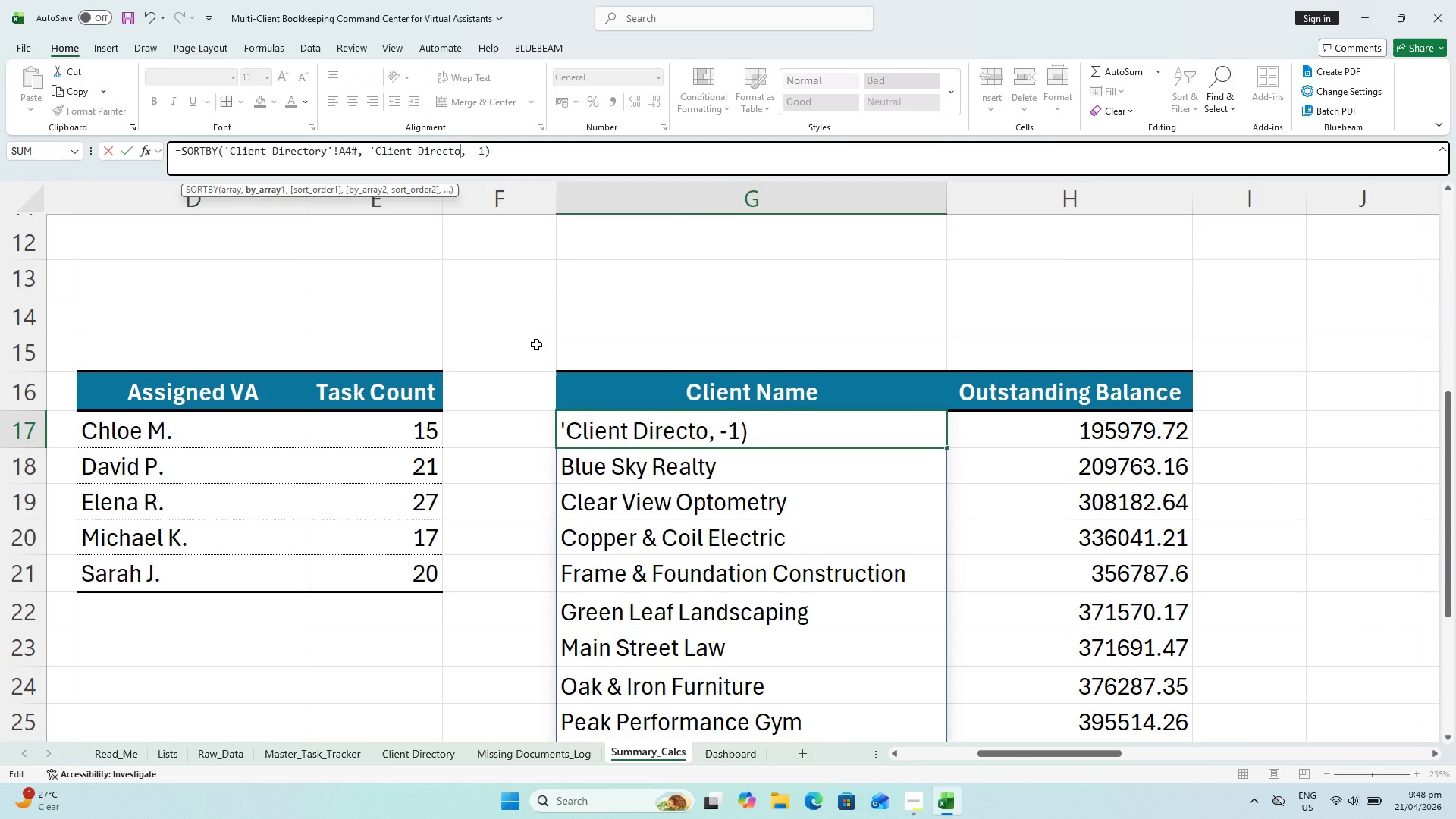 
key(Backspace)
 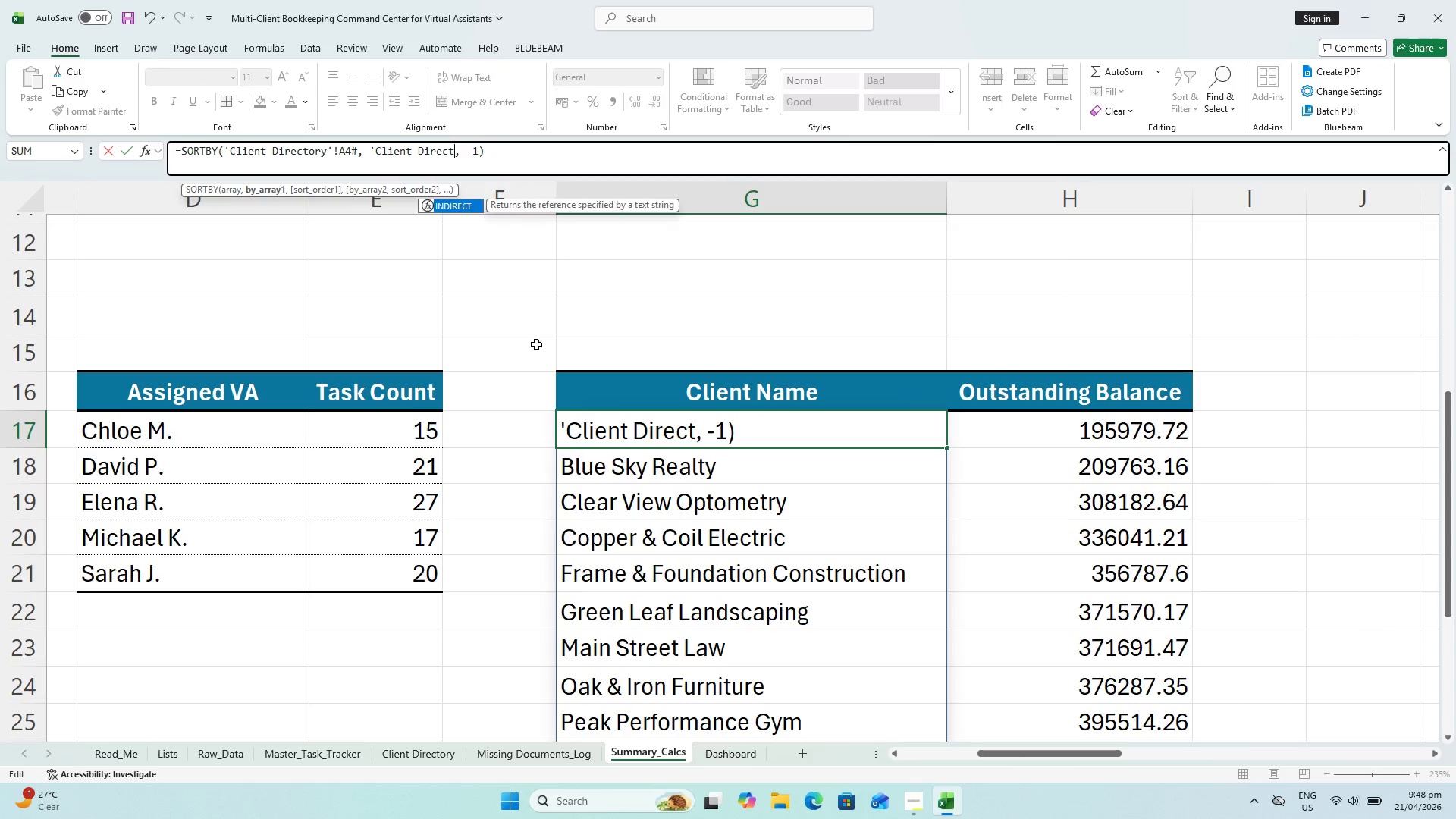 
key(Backspace)
 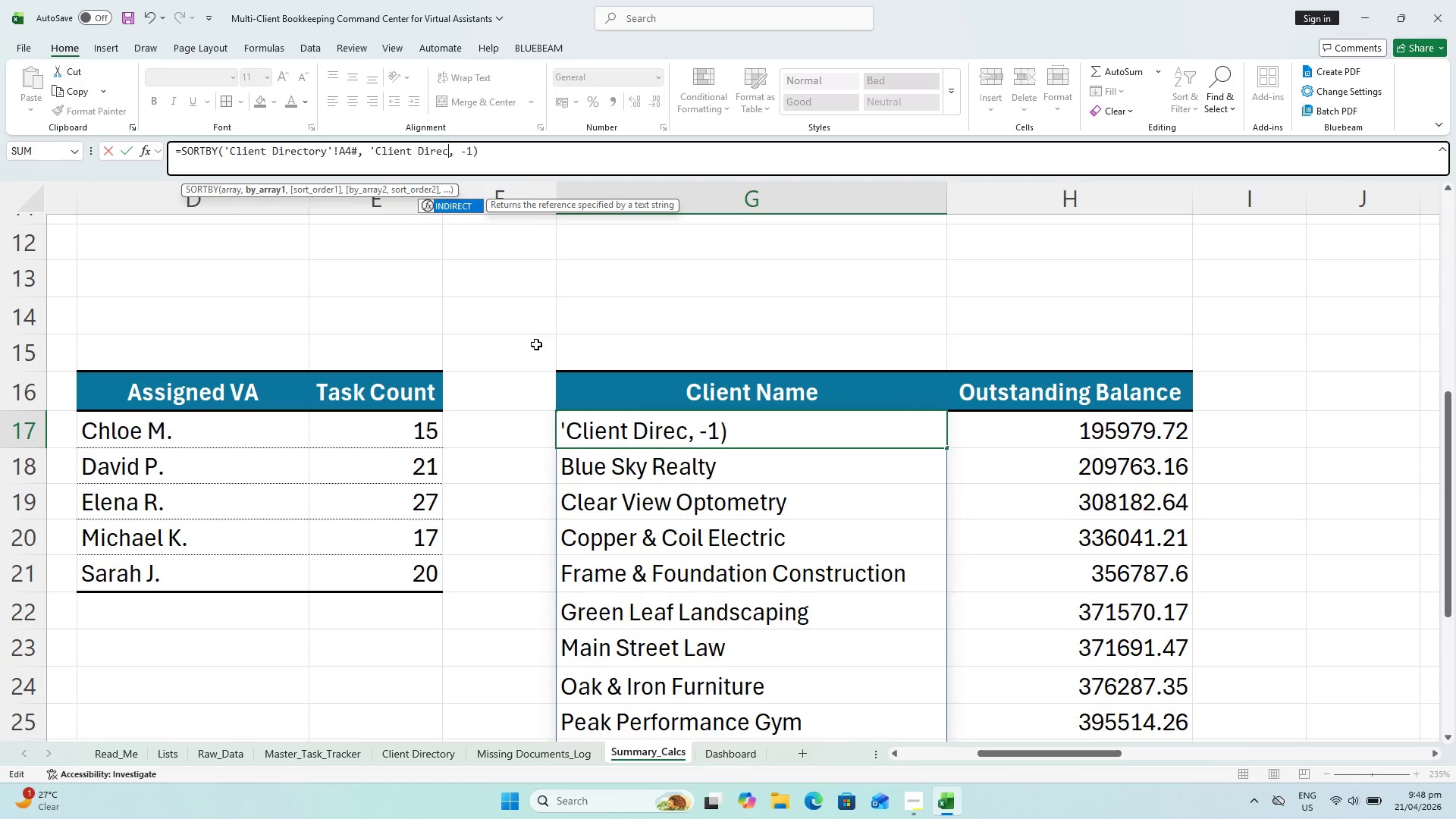 
key(Backspace)
 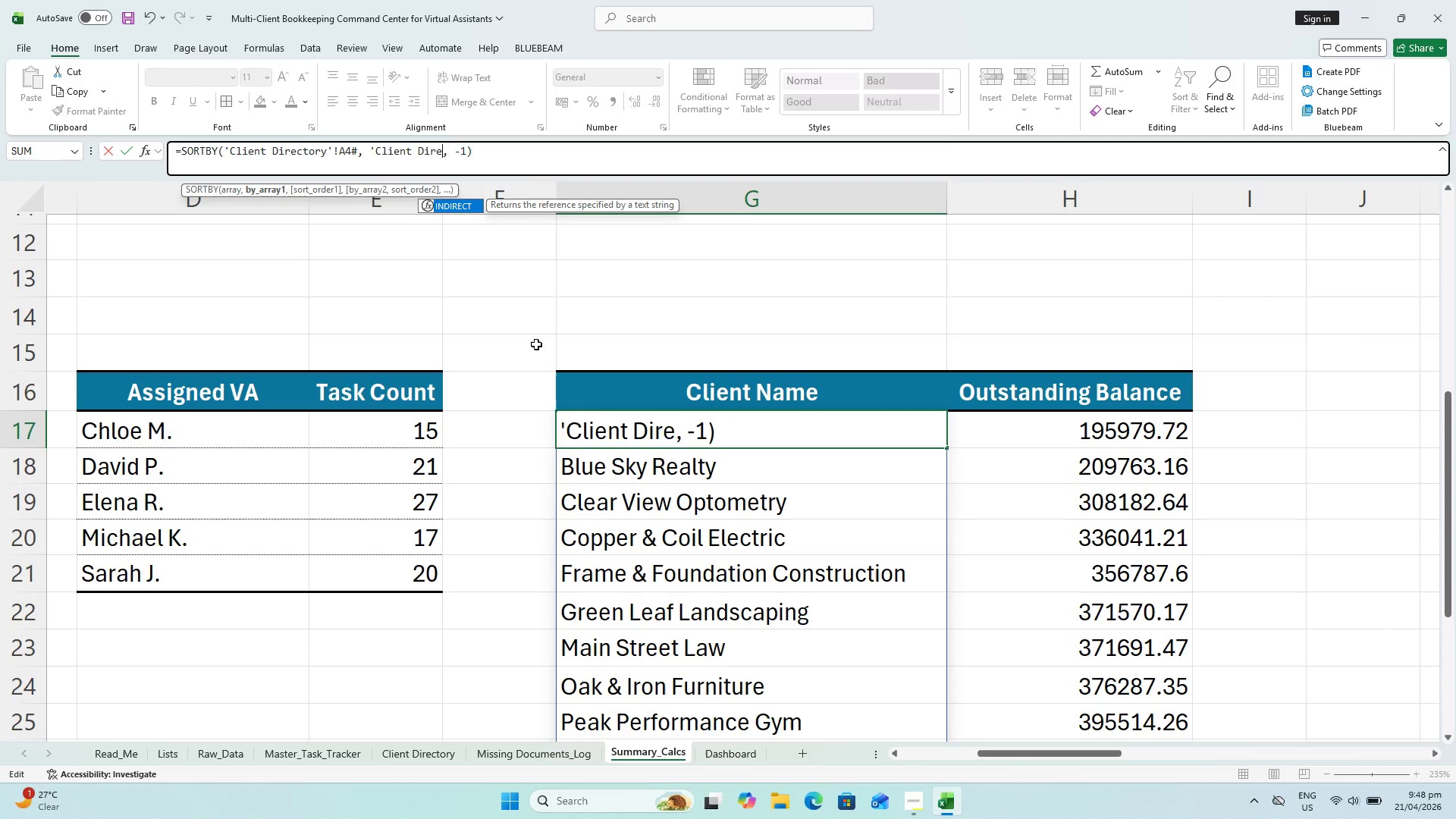 
key(Backspace)
 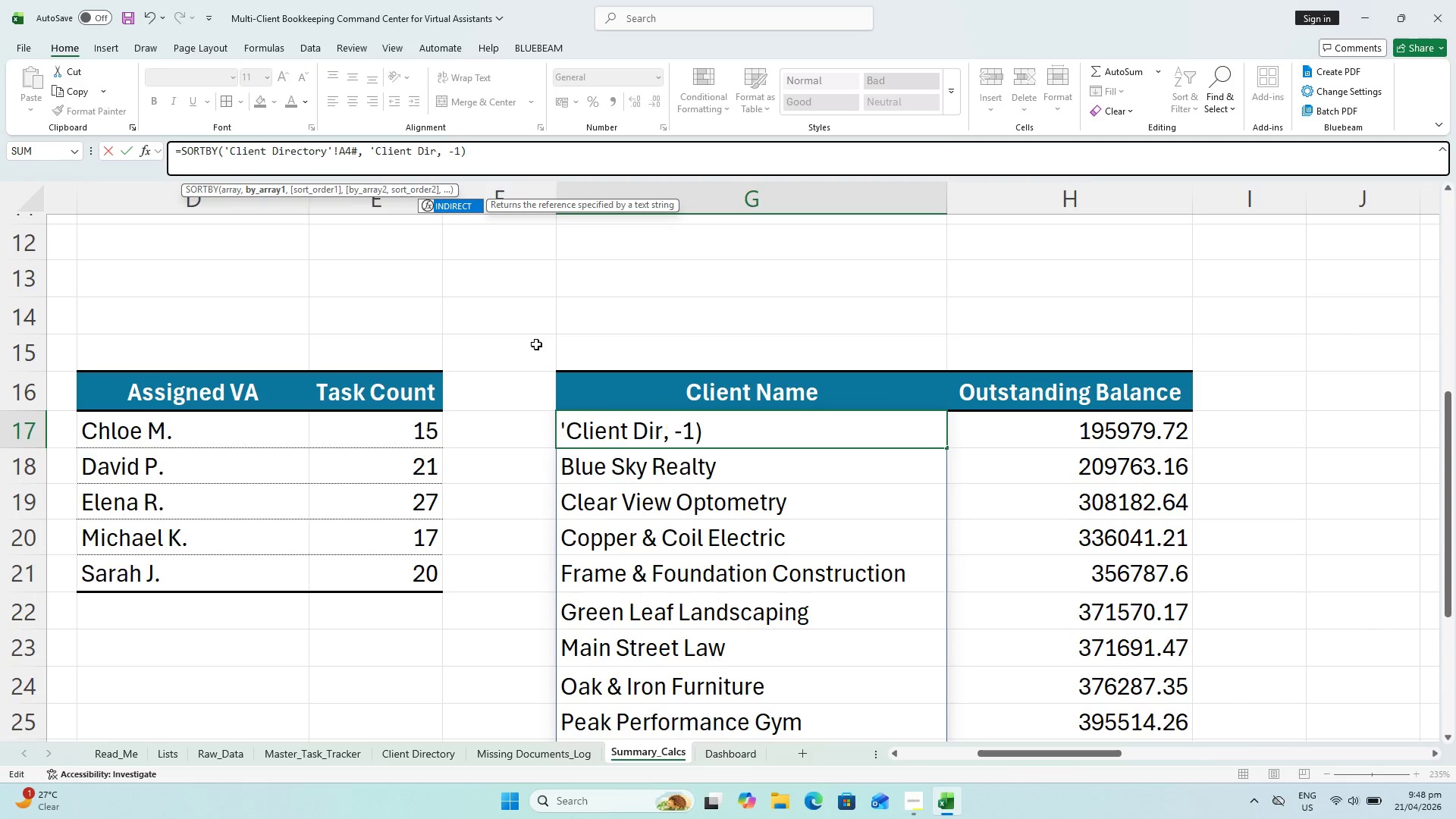 
key(Backspace)
 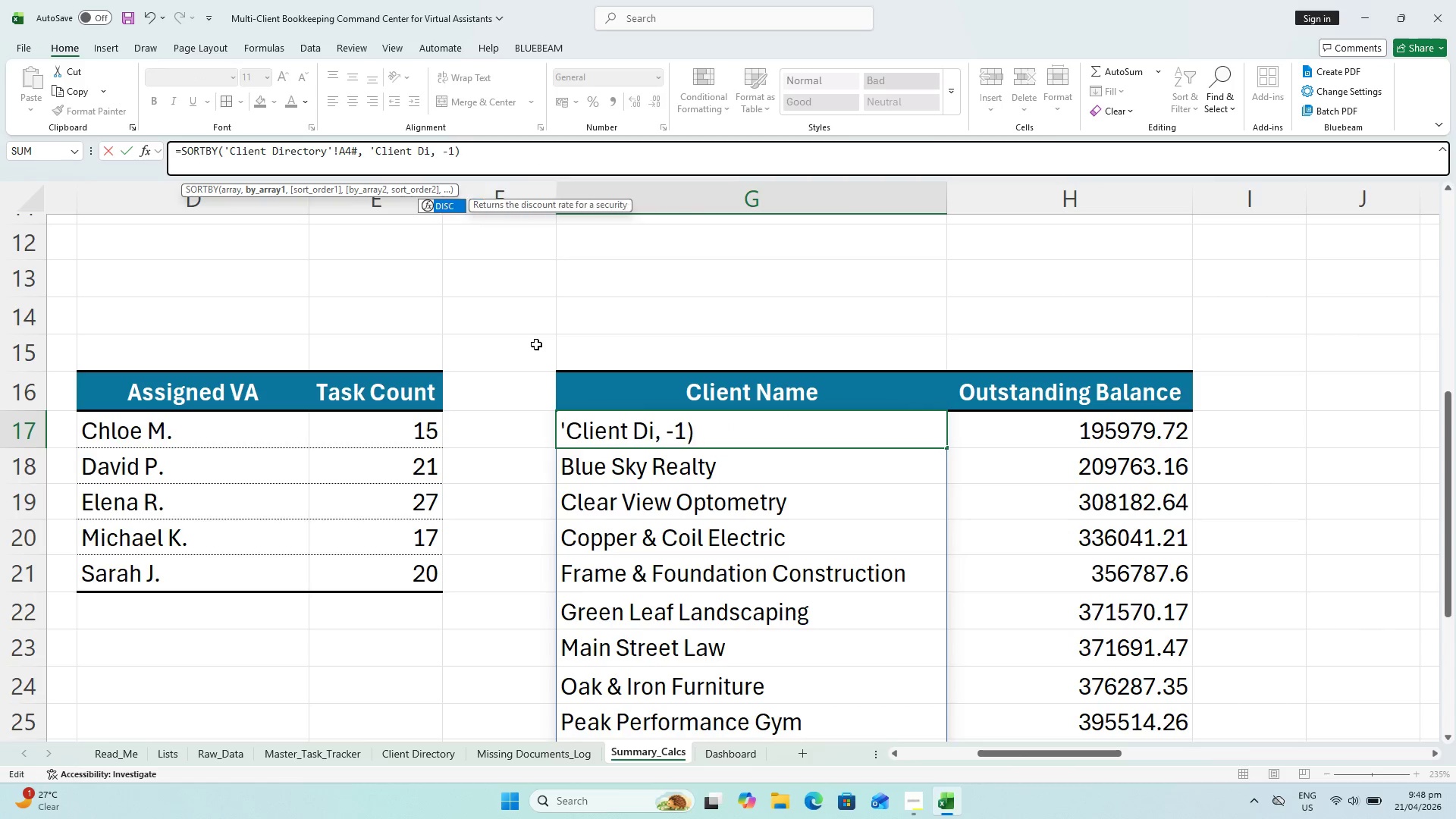 
key(Backspace)
 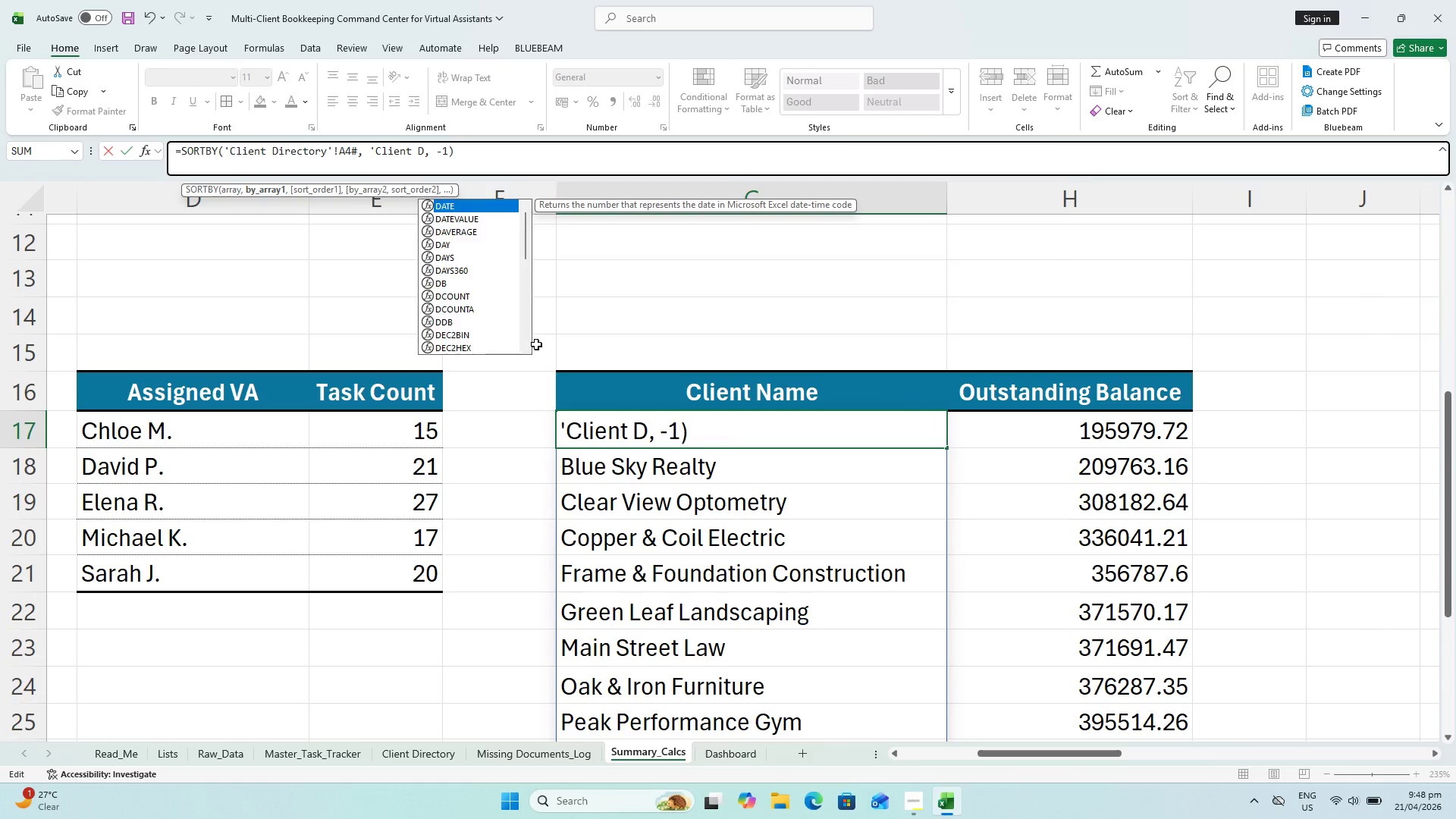 
key(Backspace)
 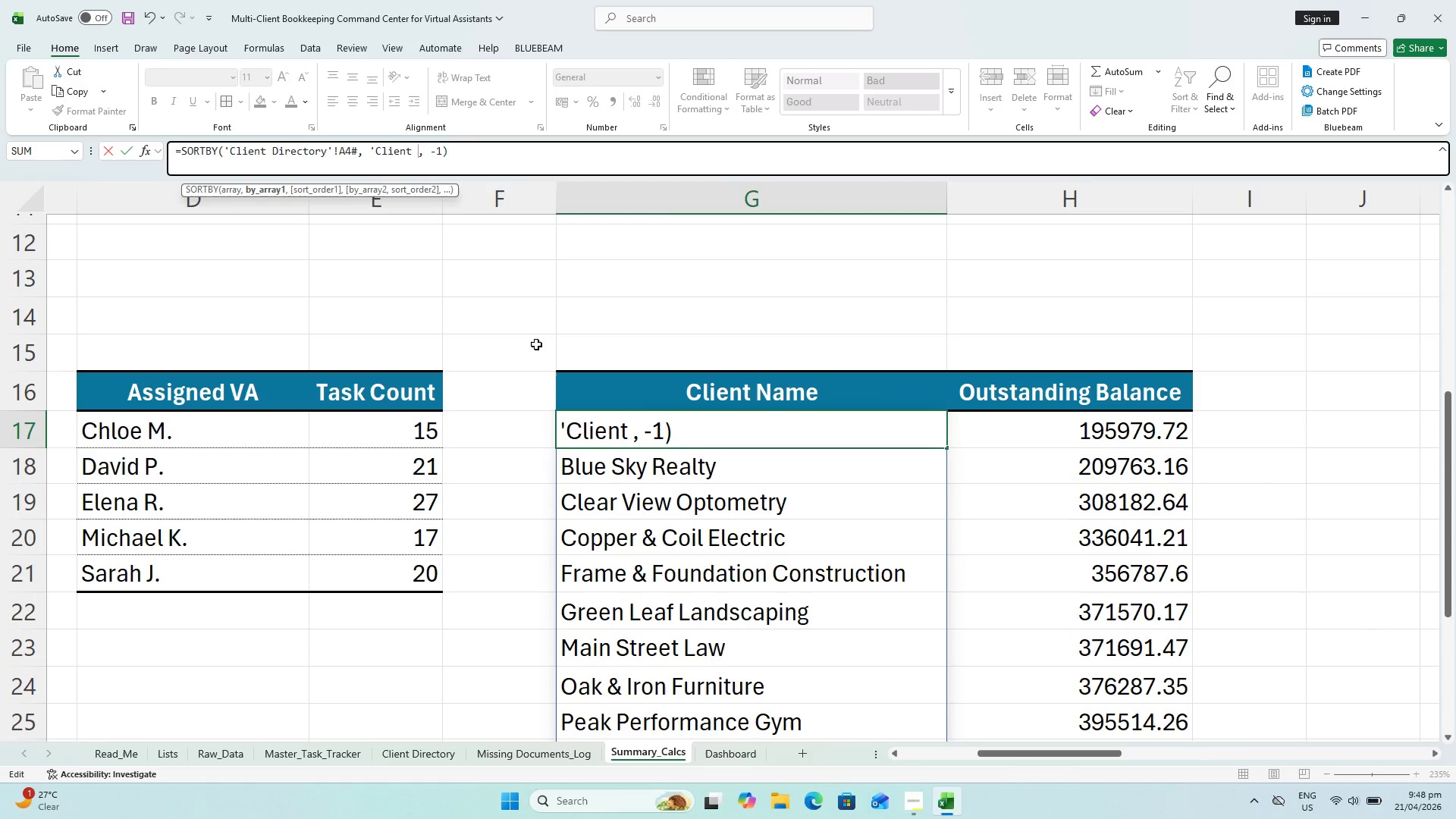 
key(Backspace)
 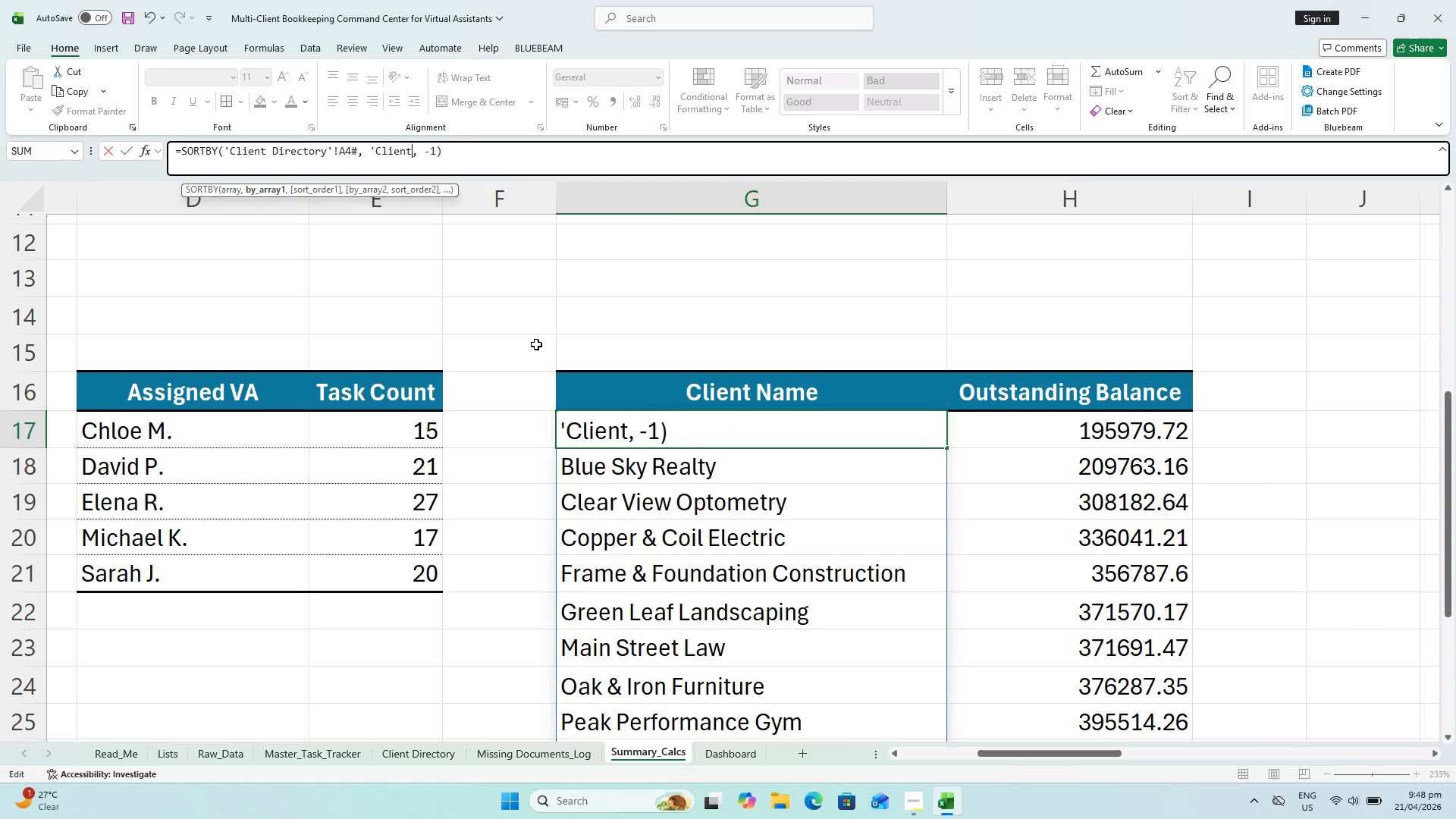 
key(Backspace)
 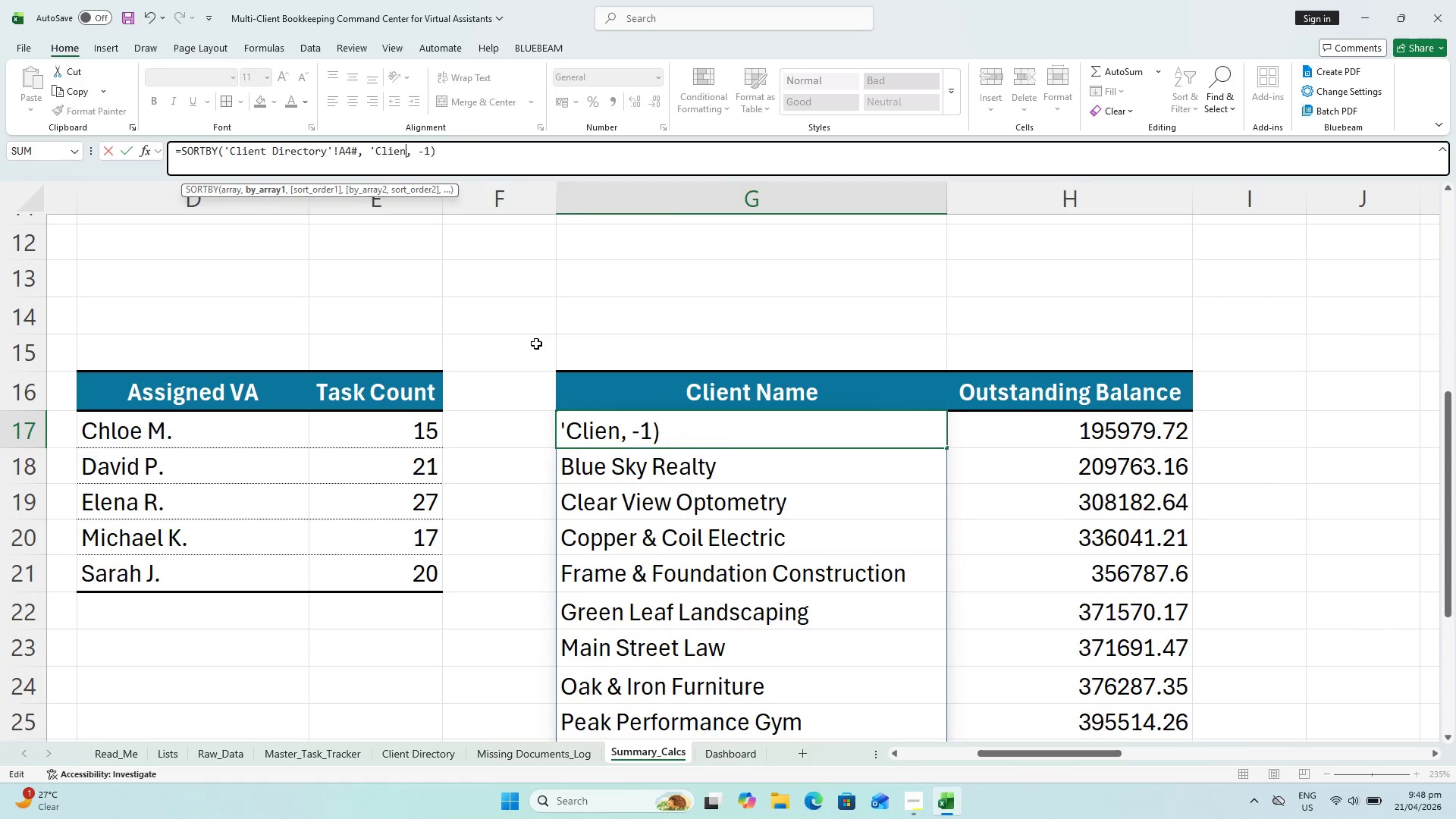 
key(Backspace)
 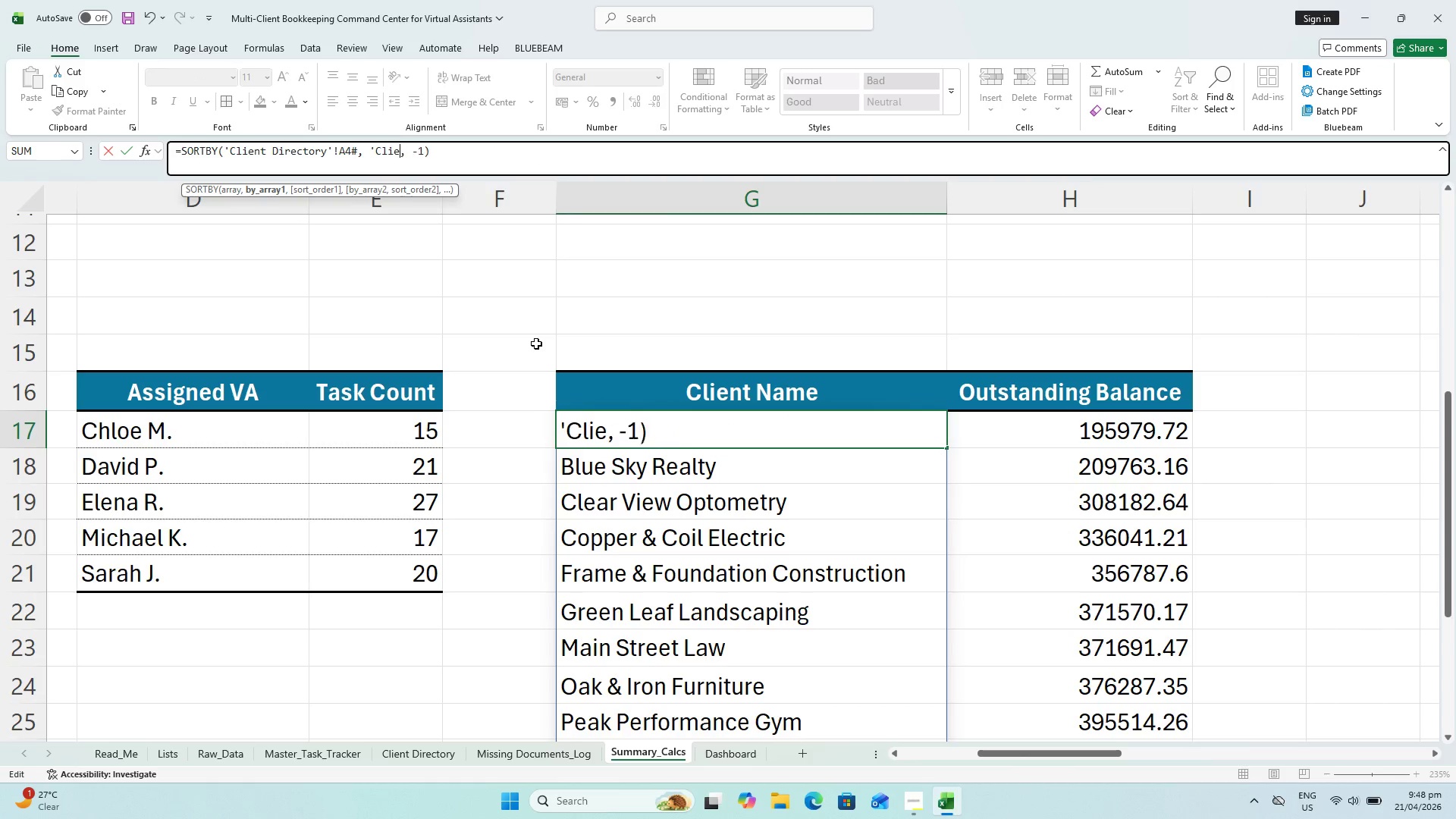 
key(Backspace)
 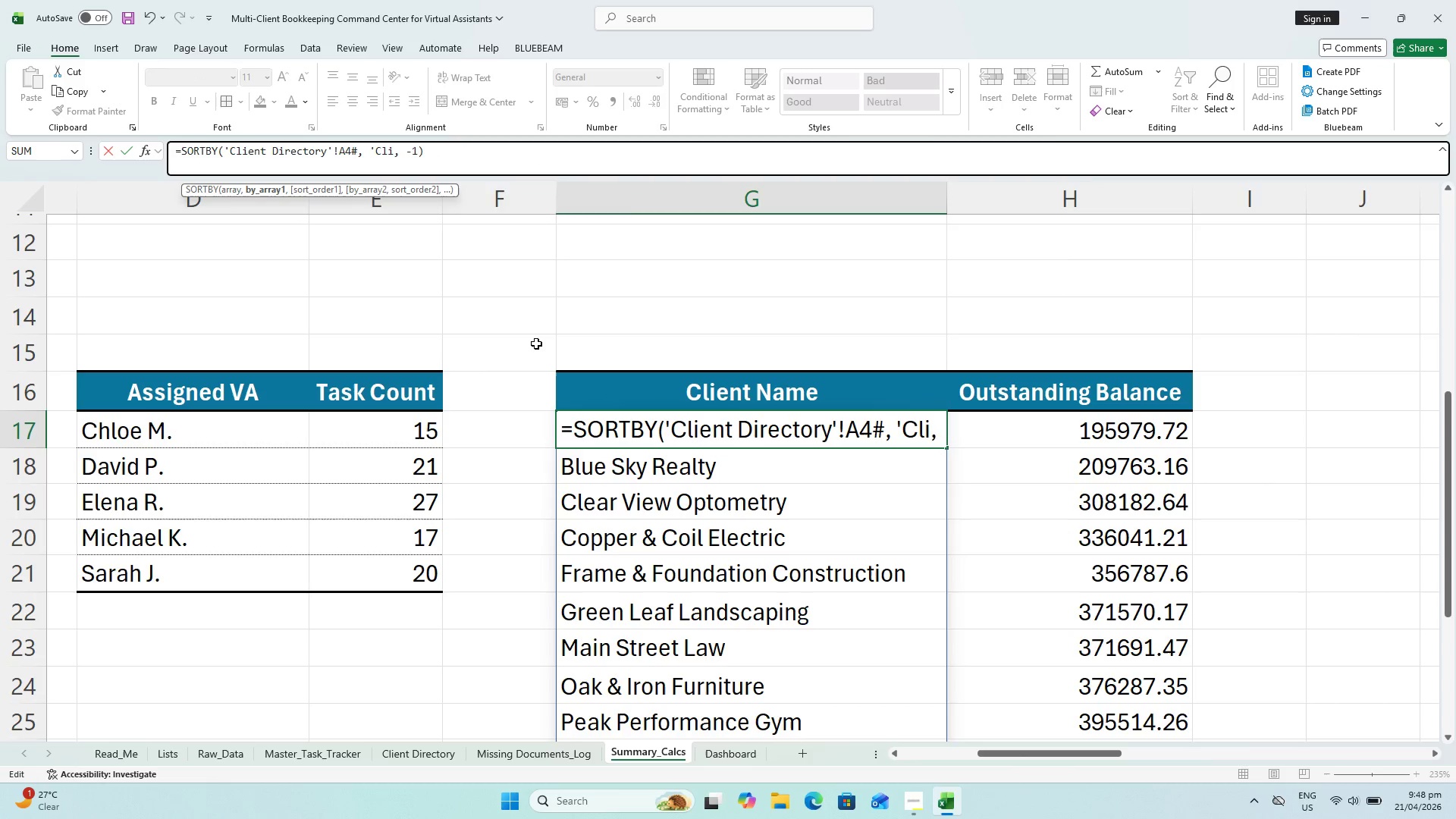 
key(Backspace)
 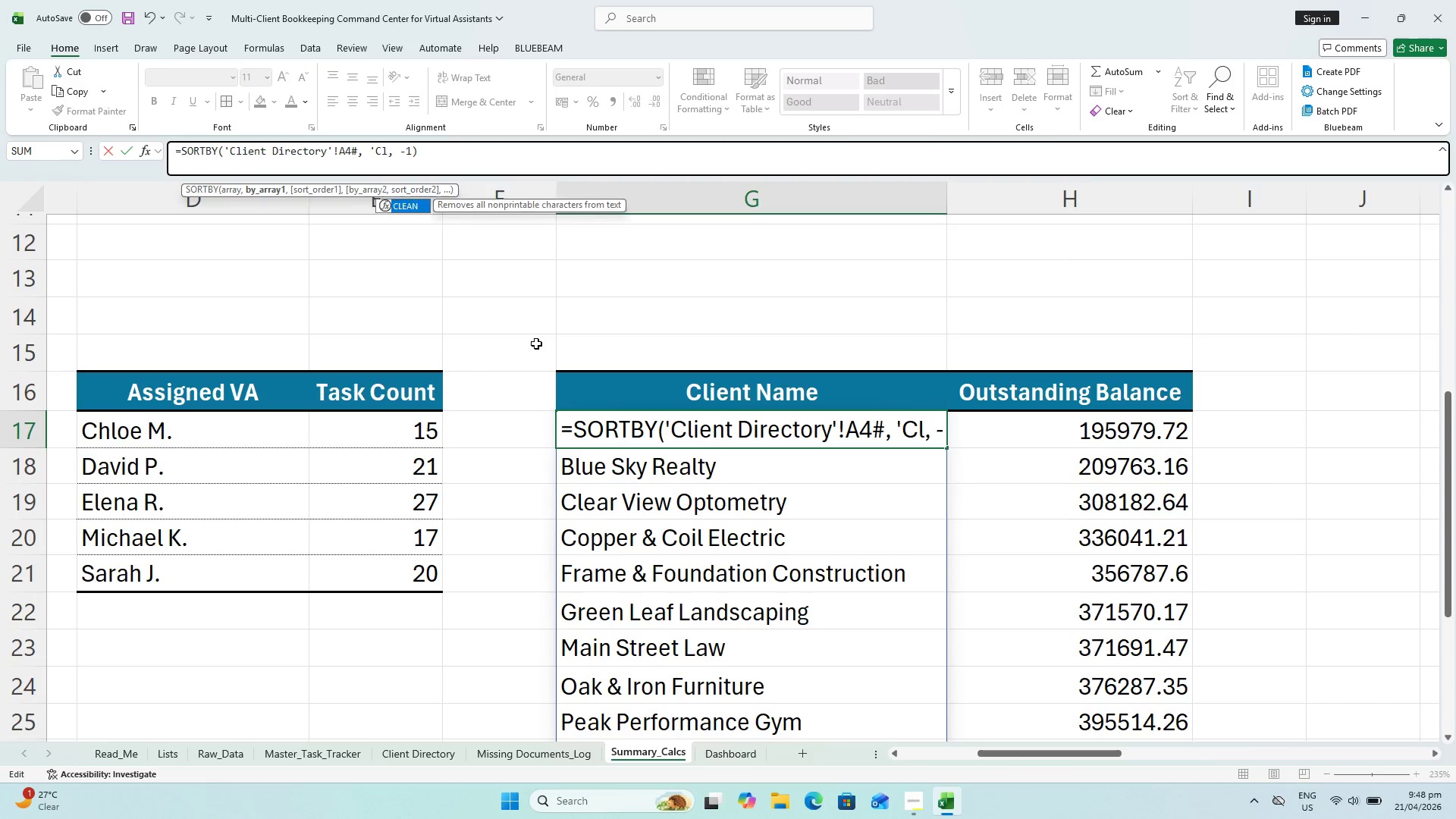 
key(Backspace)
 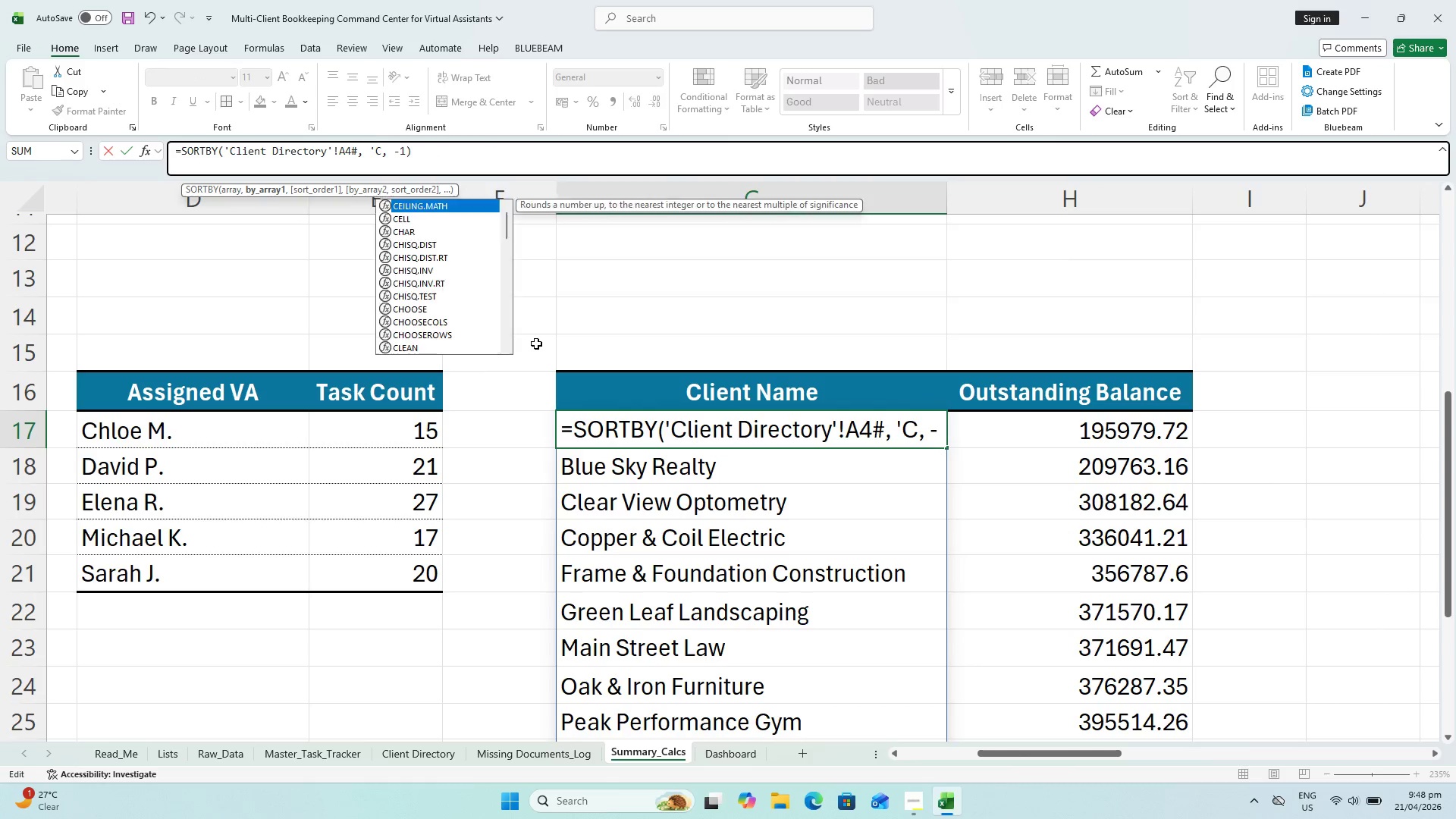 
key(Backspace)
 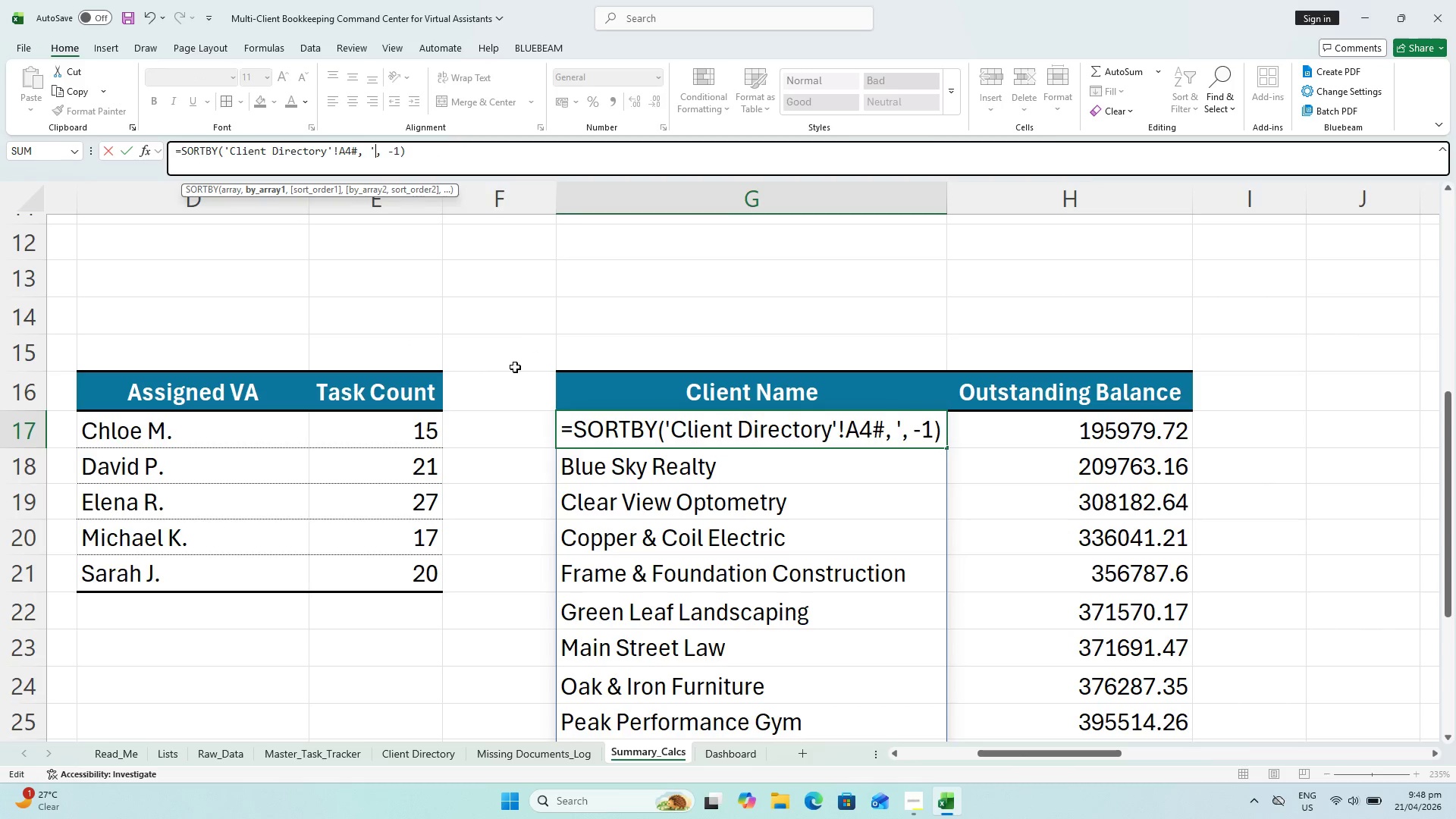 
key(Backspace)
 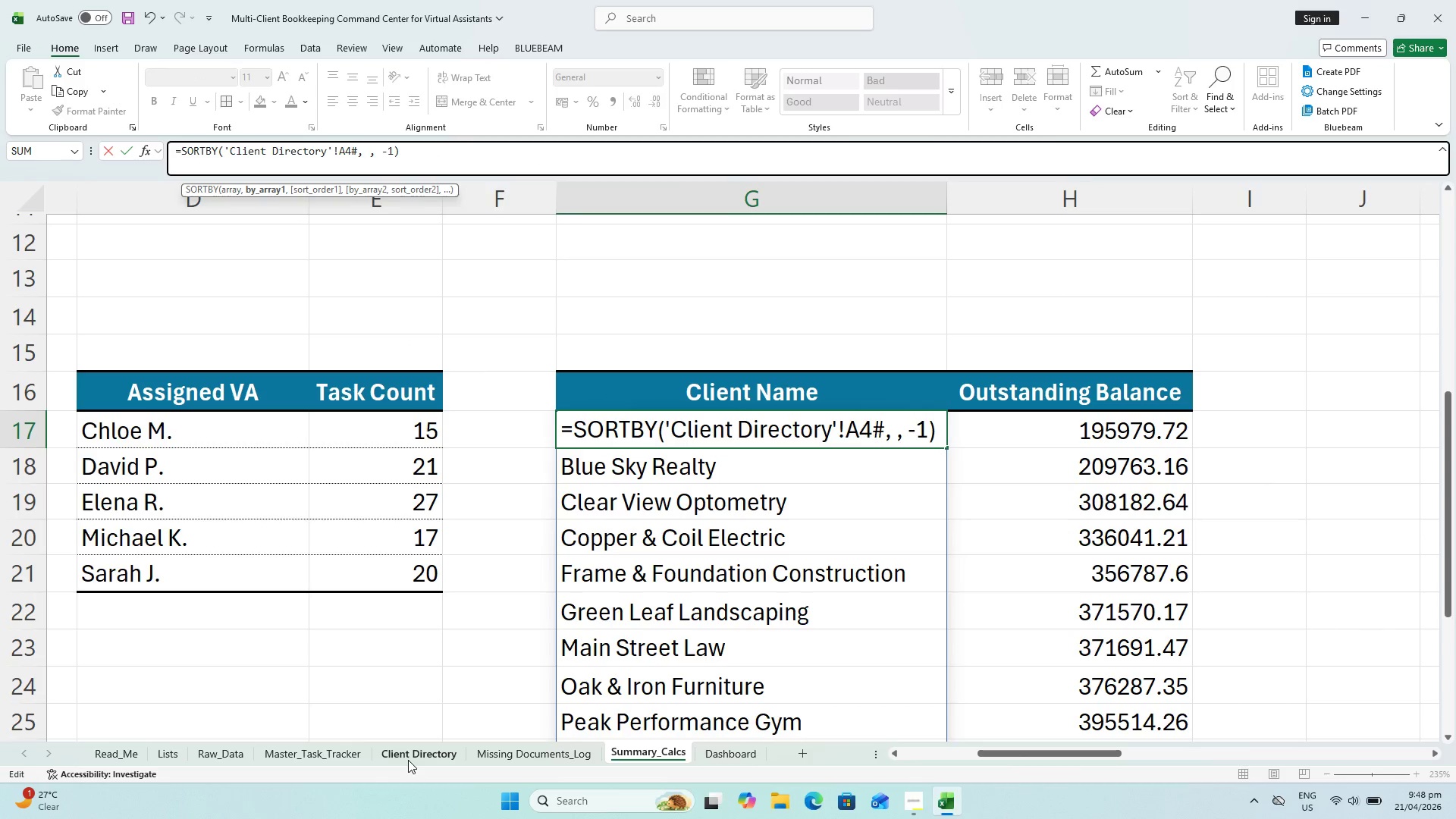 
left_click([408, 760])
 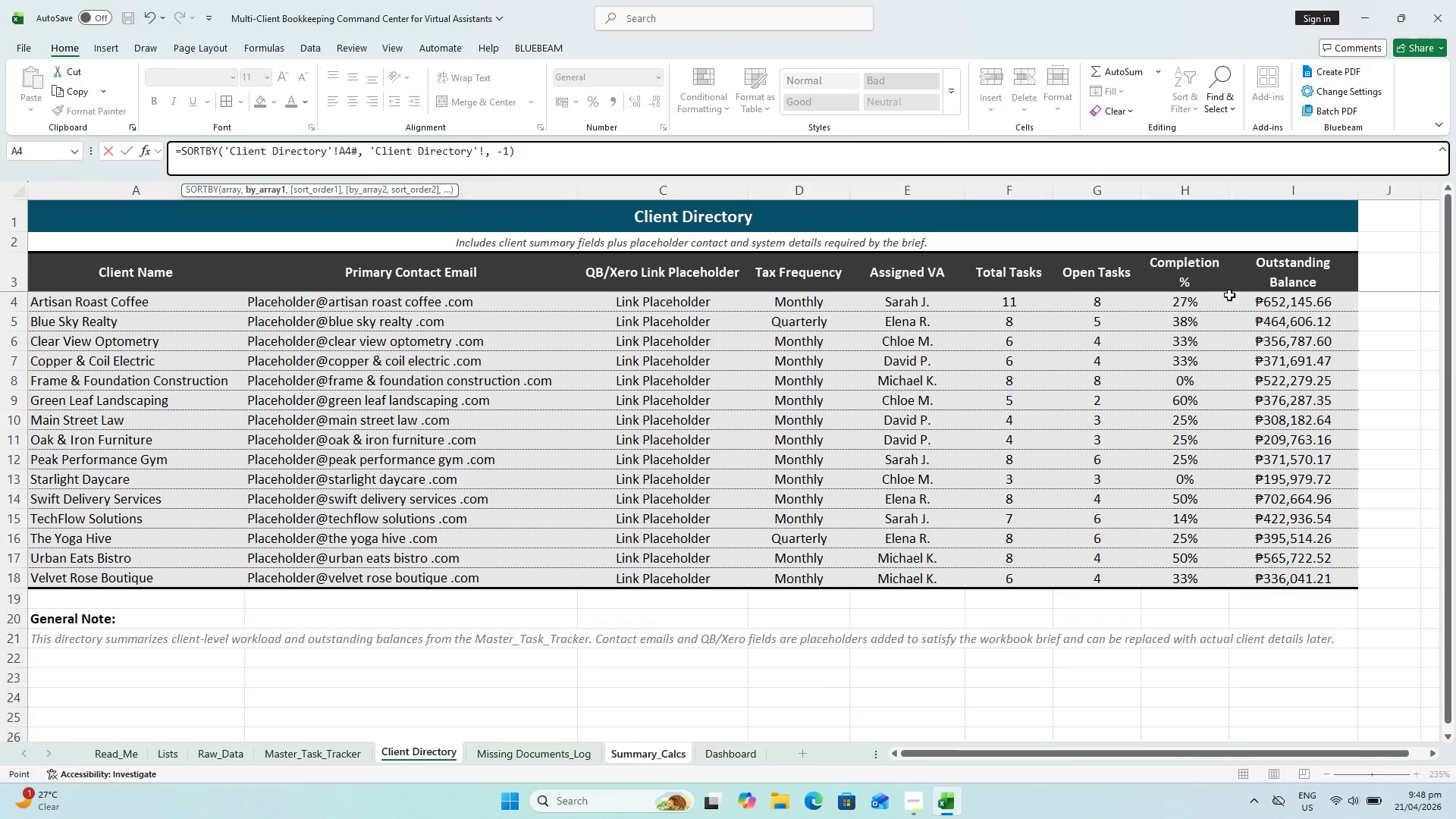 
scroll: coordinate [1264, 374], scroll_direction: up, amount: 1.0
 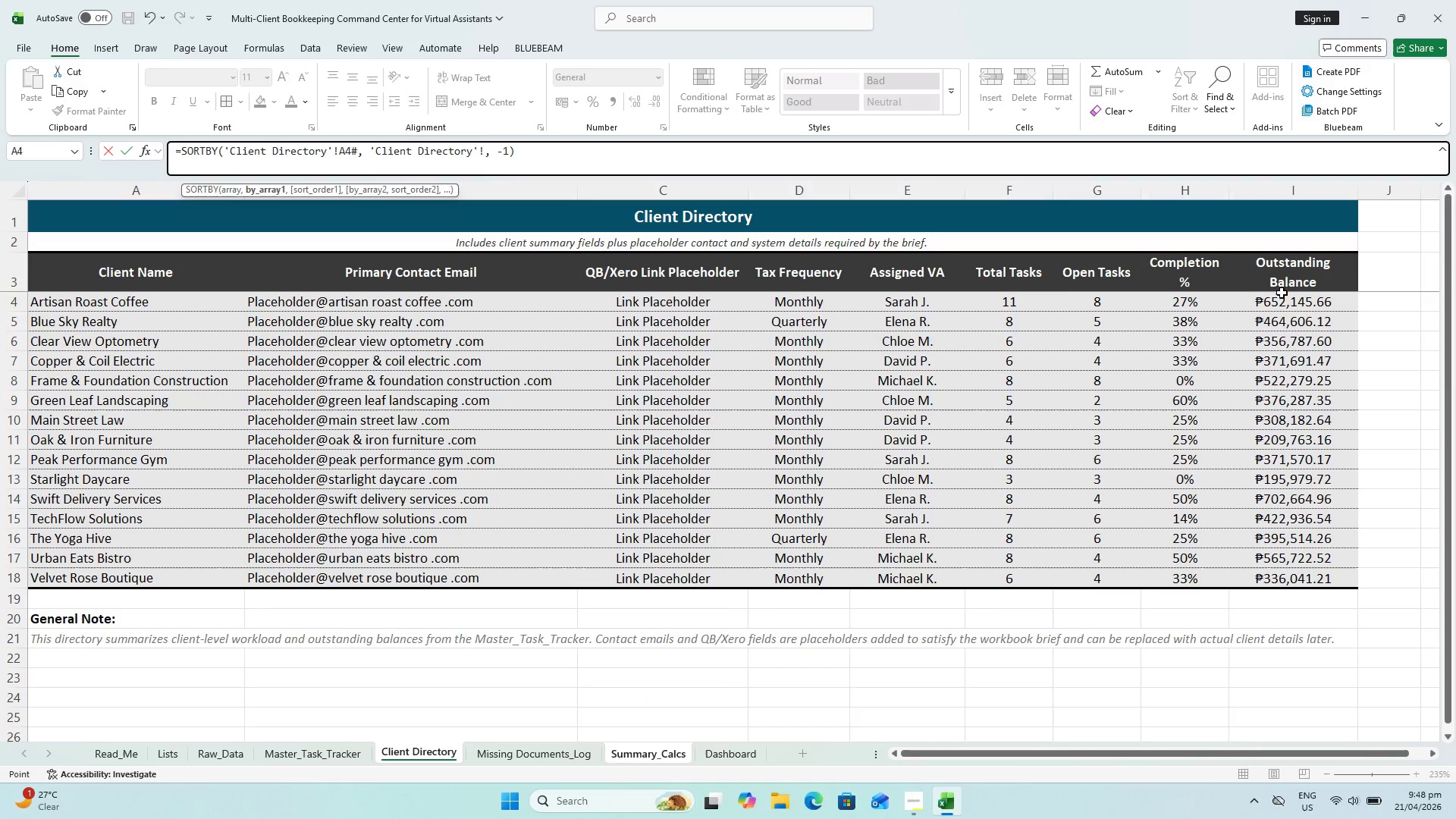 
left_click_drag(start_coordinate=[1282, 297], to_coordinate=[1272, 576])
 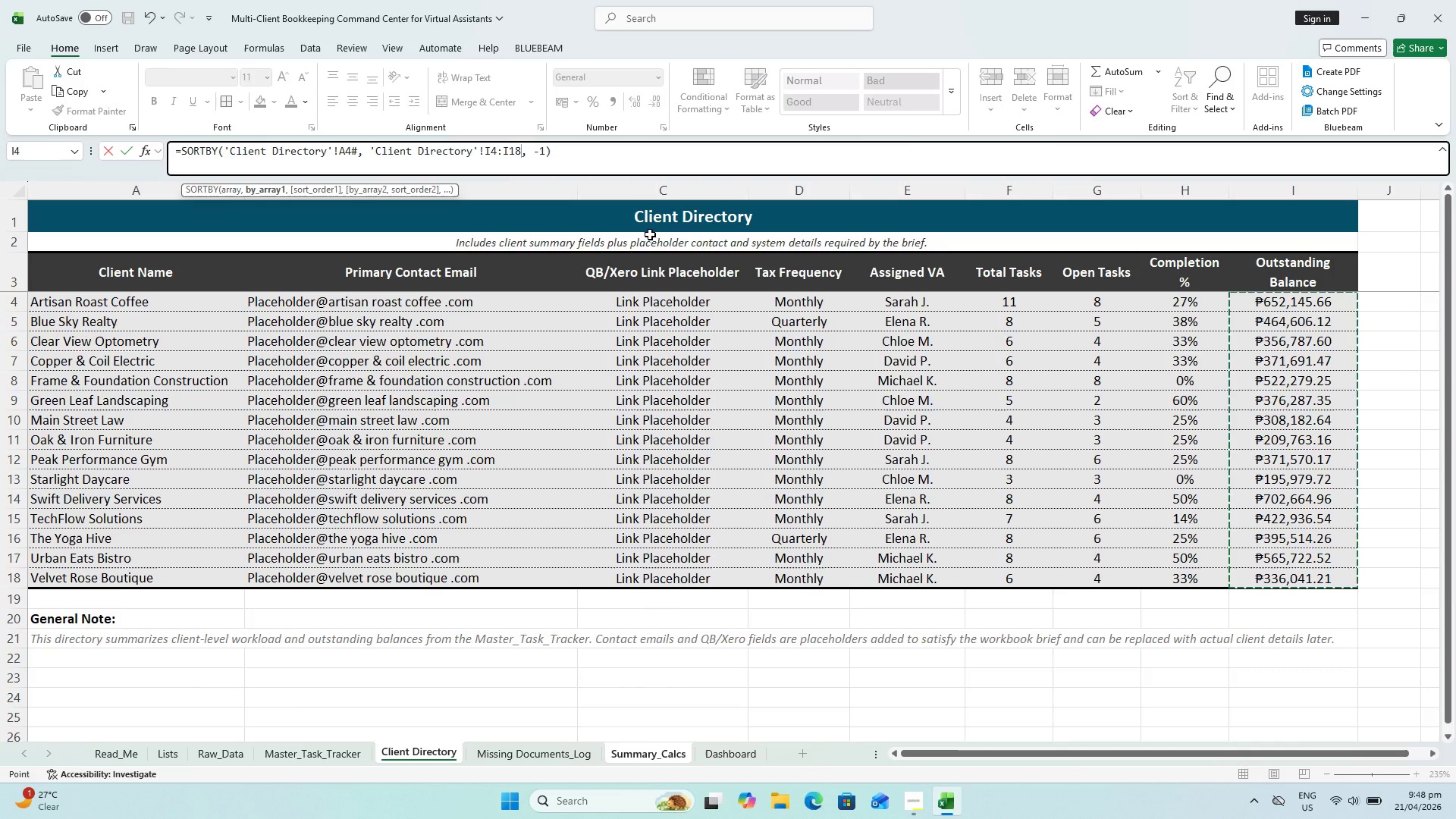 
key(Enter)
 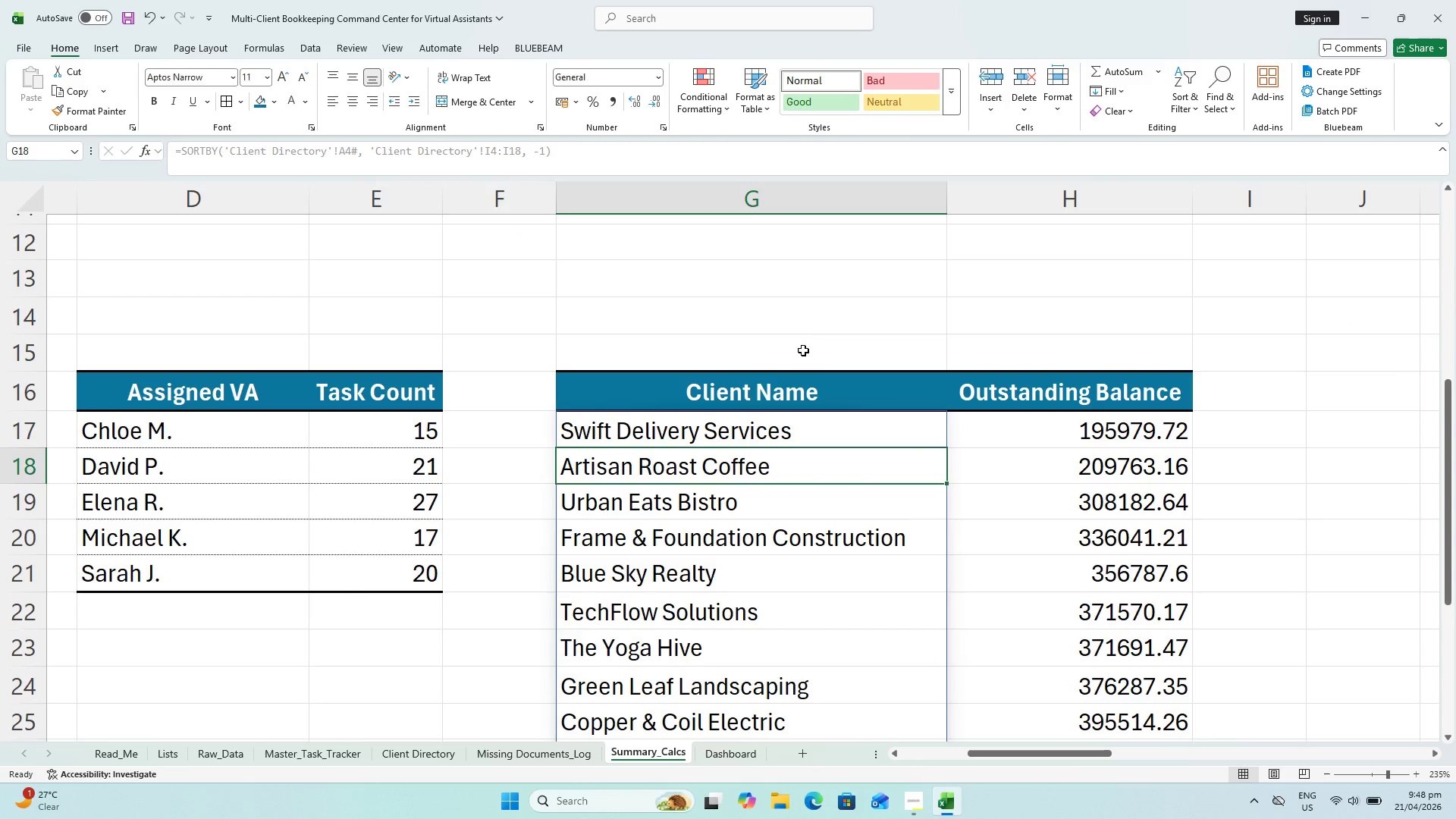 
scroll: coordinate [805, 358], scroll_direction: down, amount: 1.0
 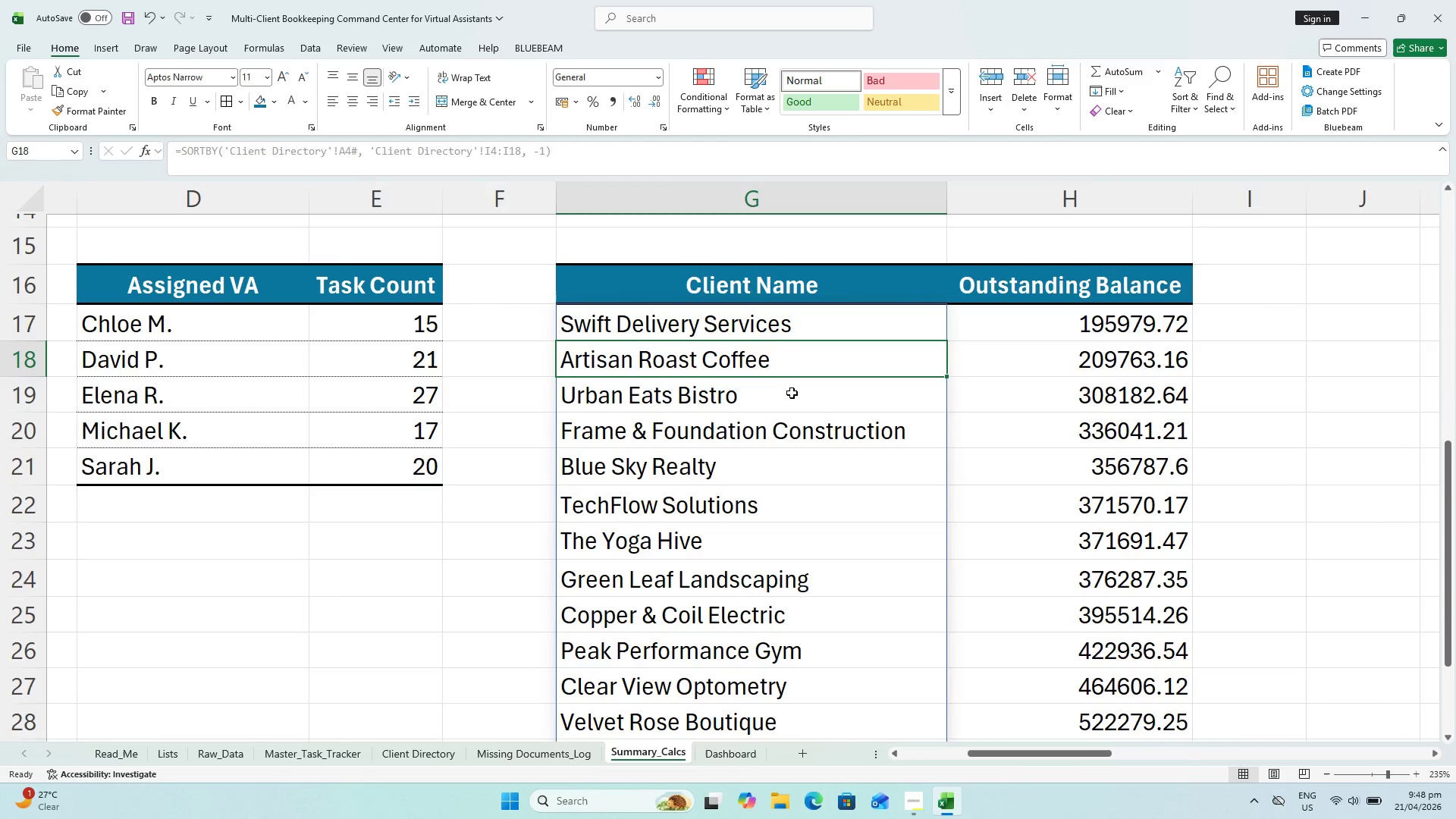 
key(Control+Z)
 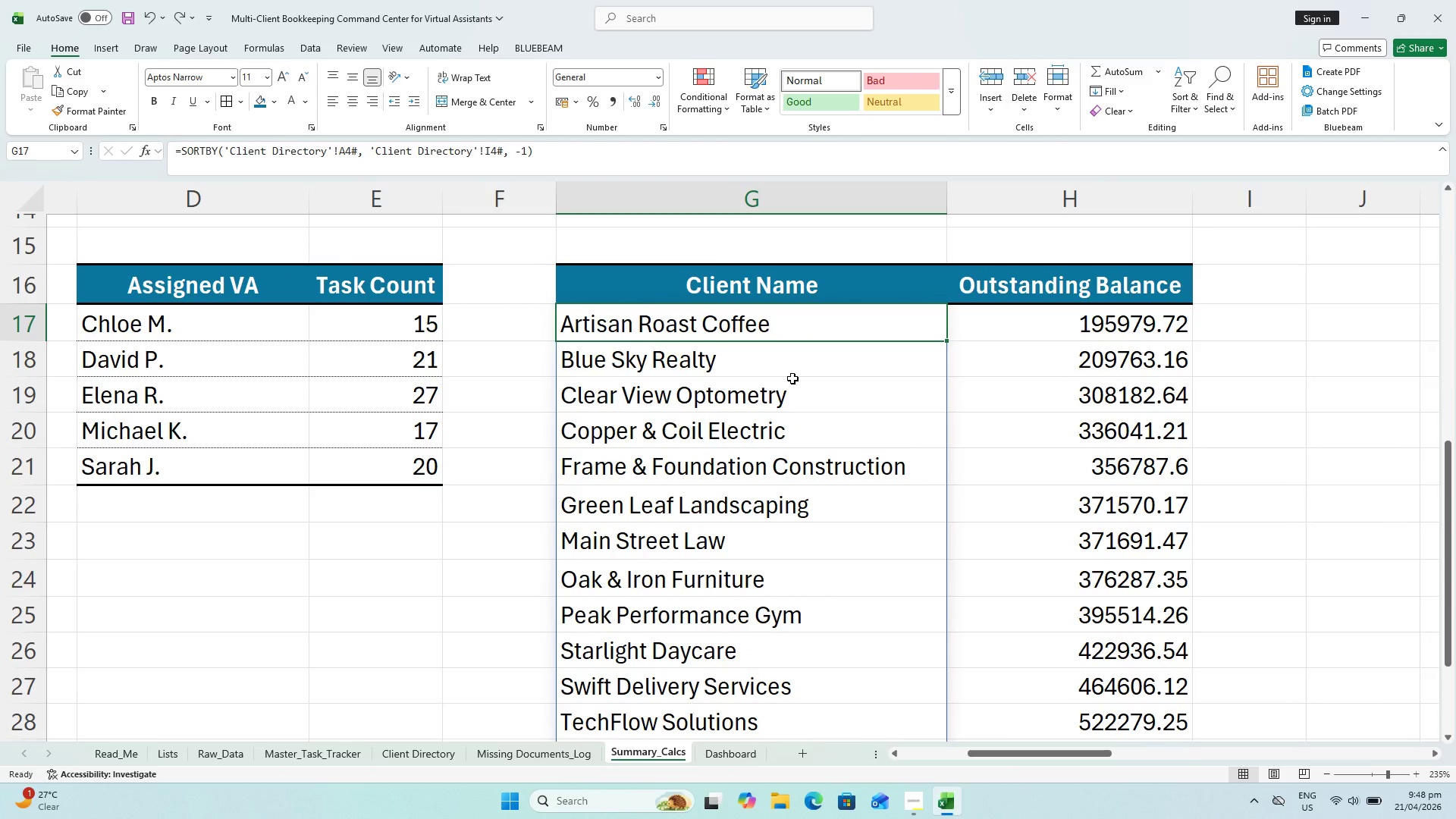 
scroll: coordinate [792, 378], scroll_direction: down, amount: 3.0
 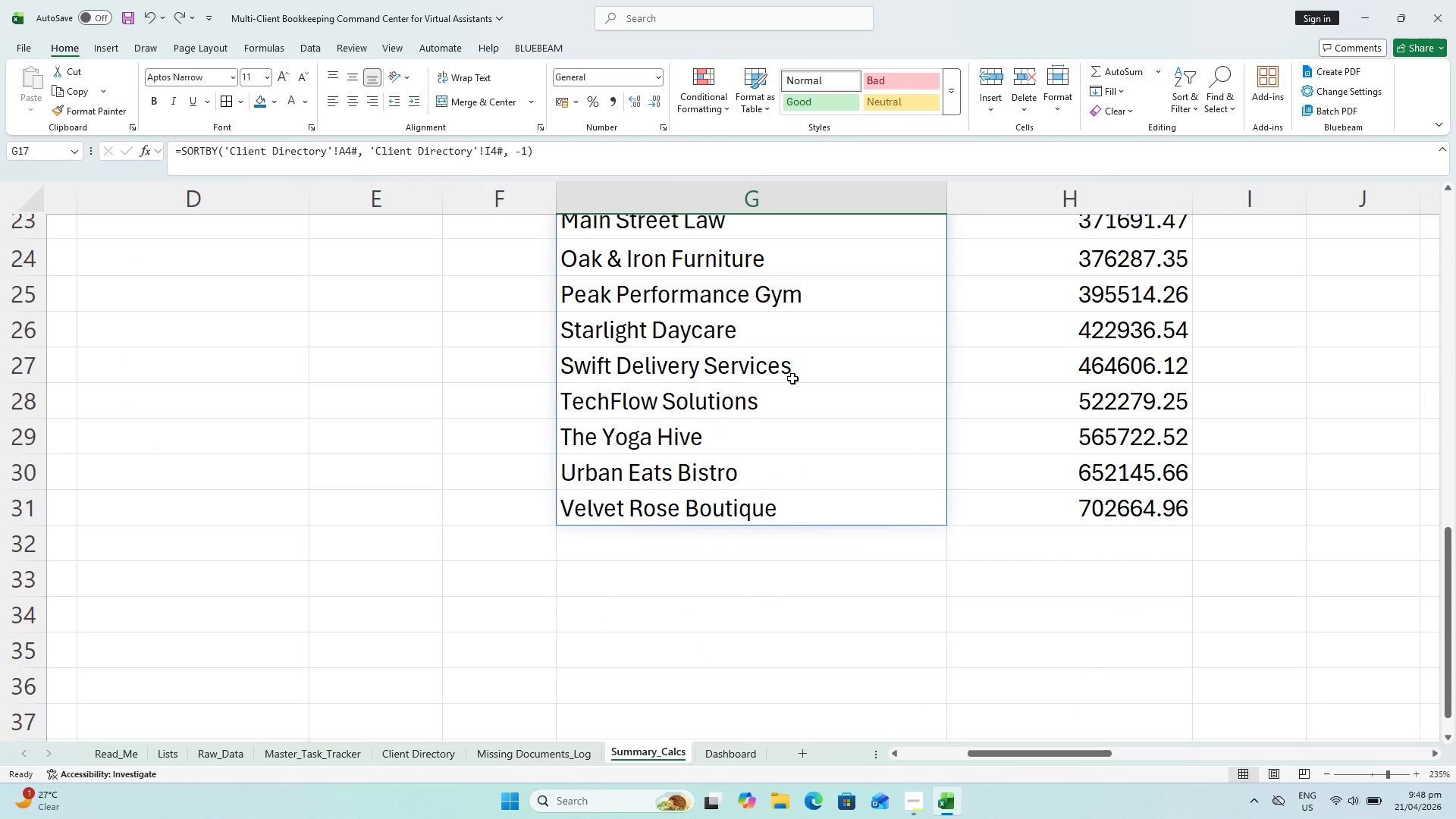 
scroll: coordinate [792, 378], scroll_direction: up, amount: 2.0
 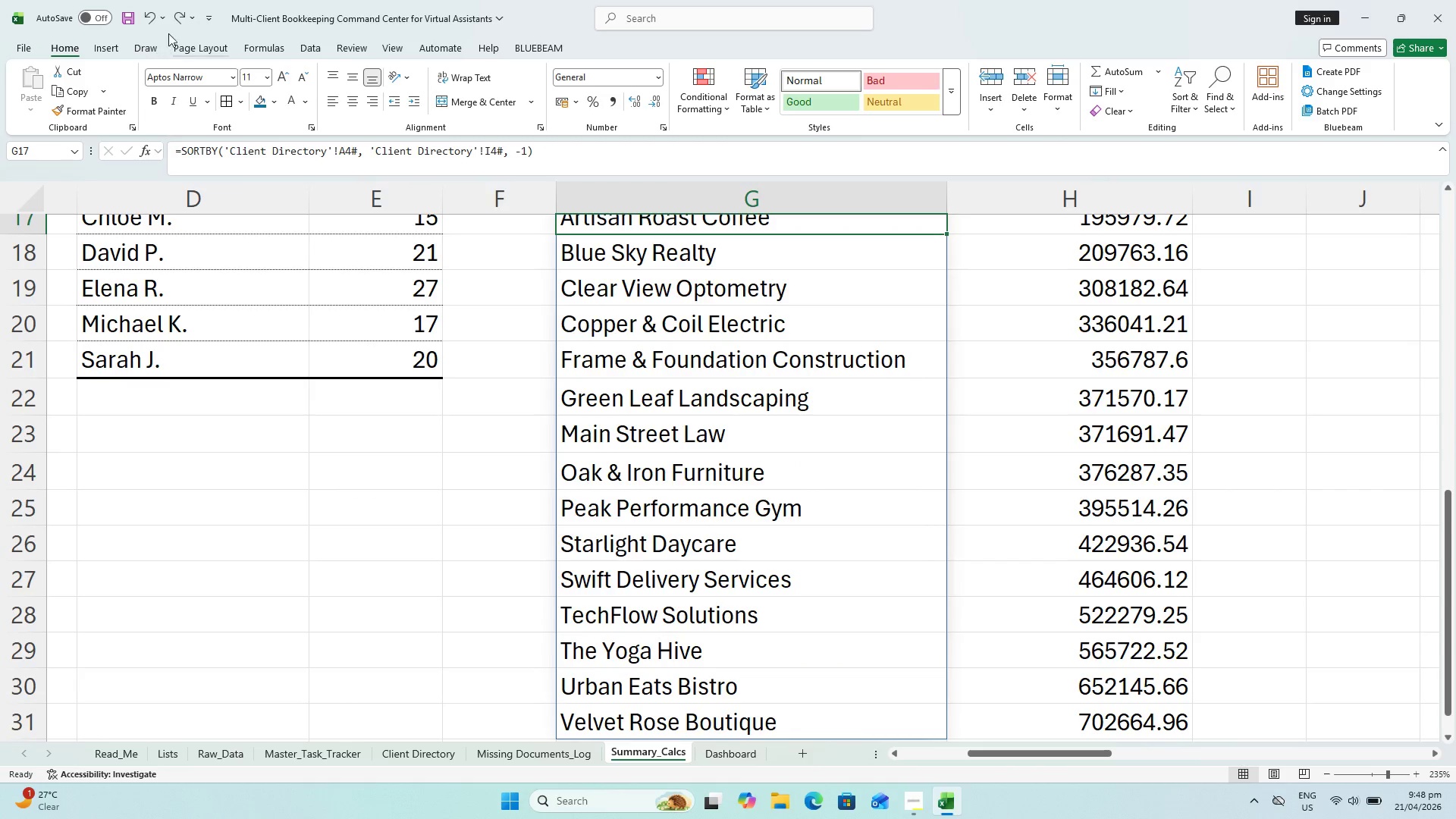 
left_click([176, 20])
 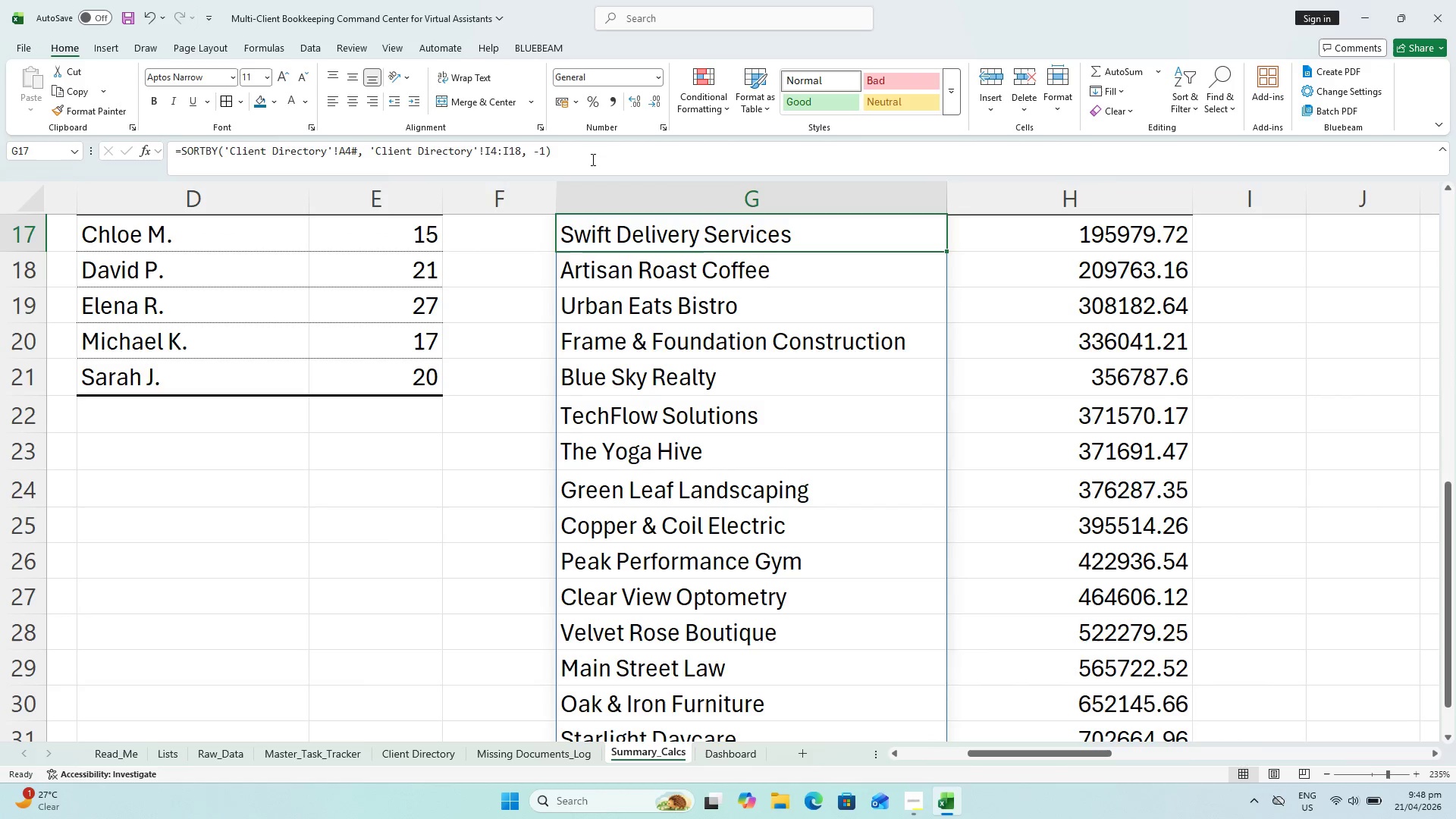 
left_click([615, 147])
 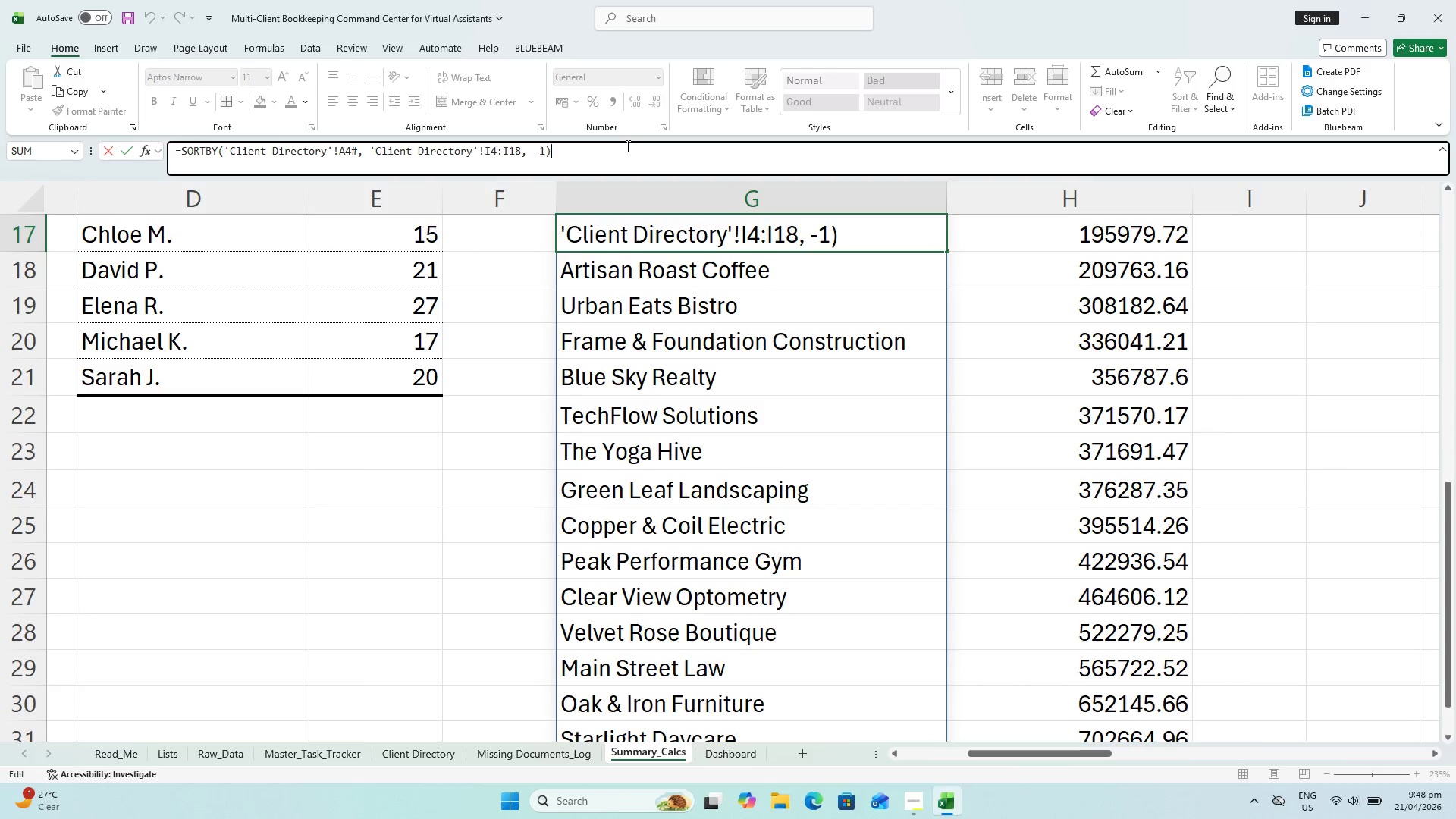 
key(Enter)
 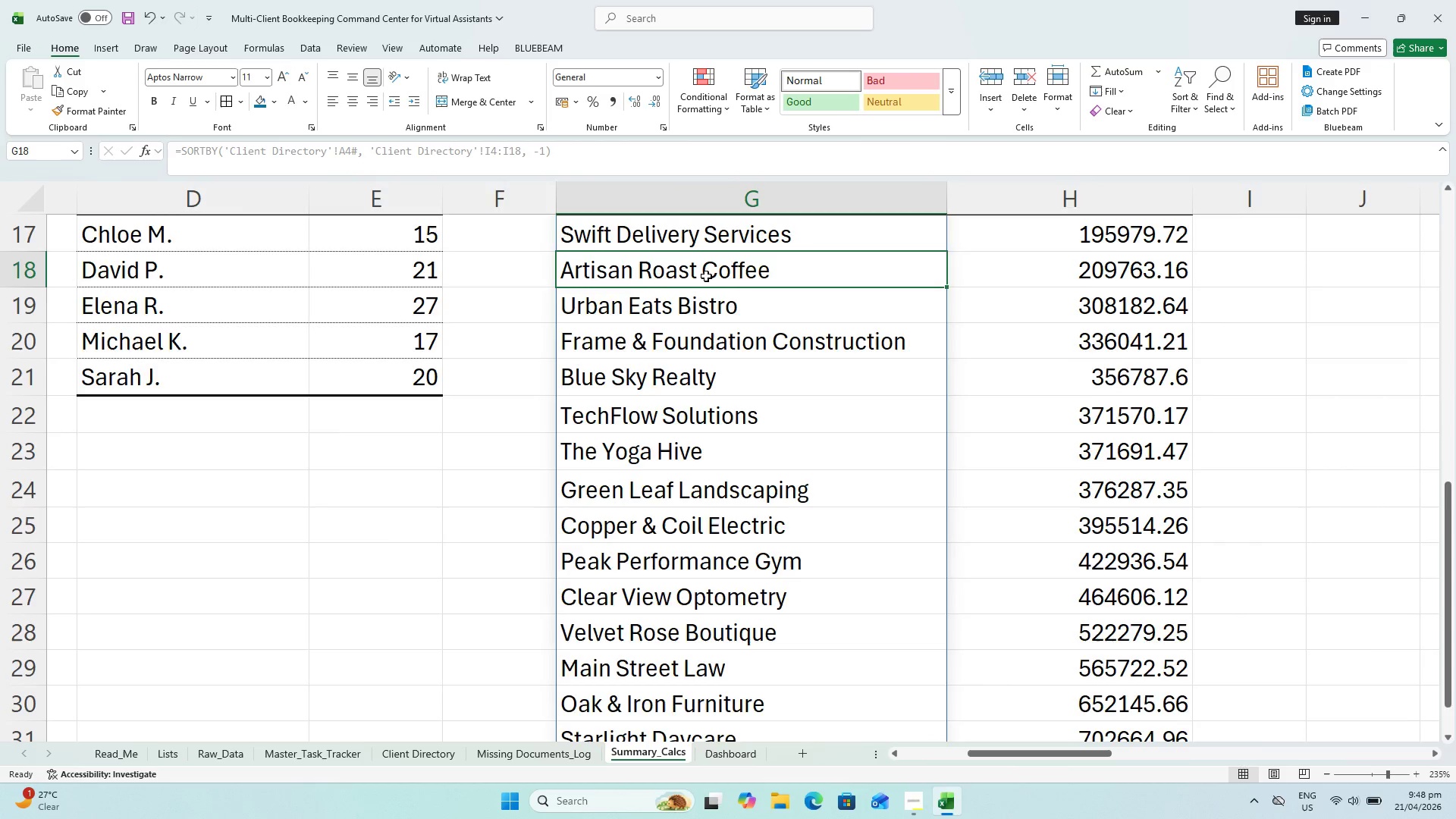 
scroll: coordinate [733, 291], scroll_direction: down, amount: 1.0
 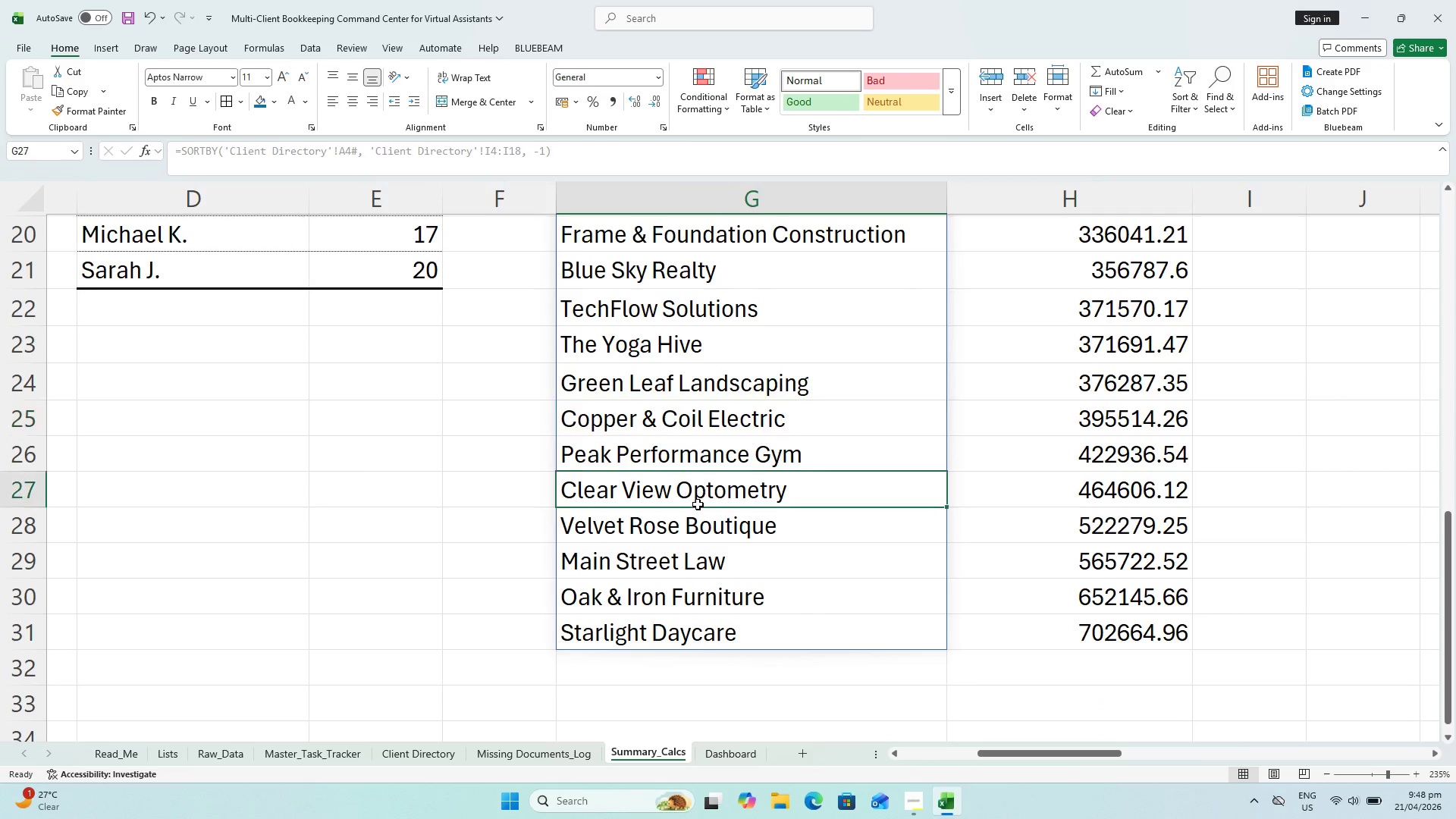 
double_click([682, 579])
 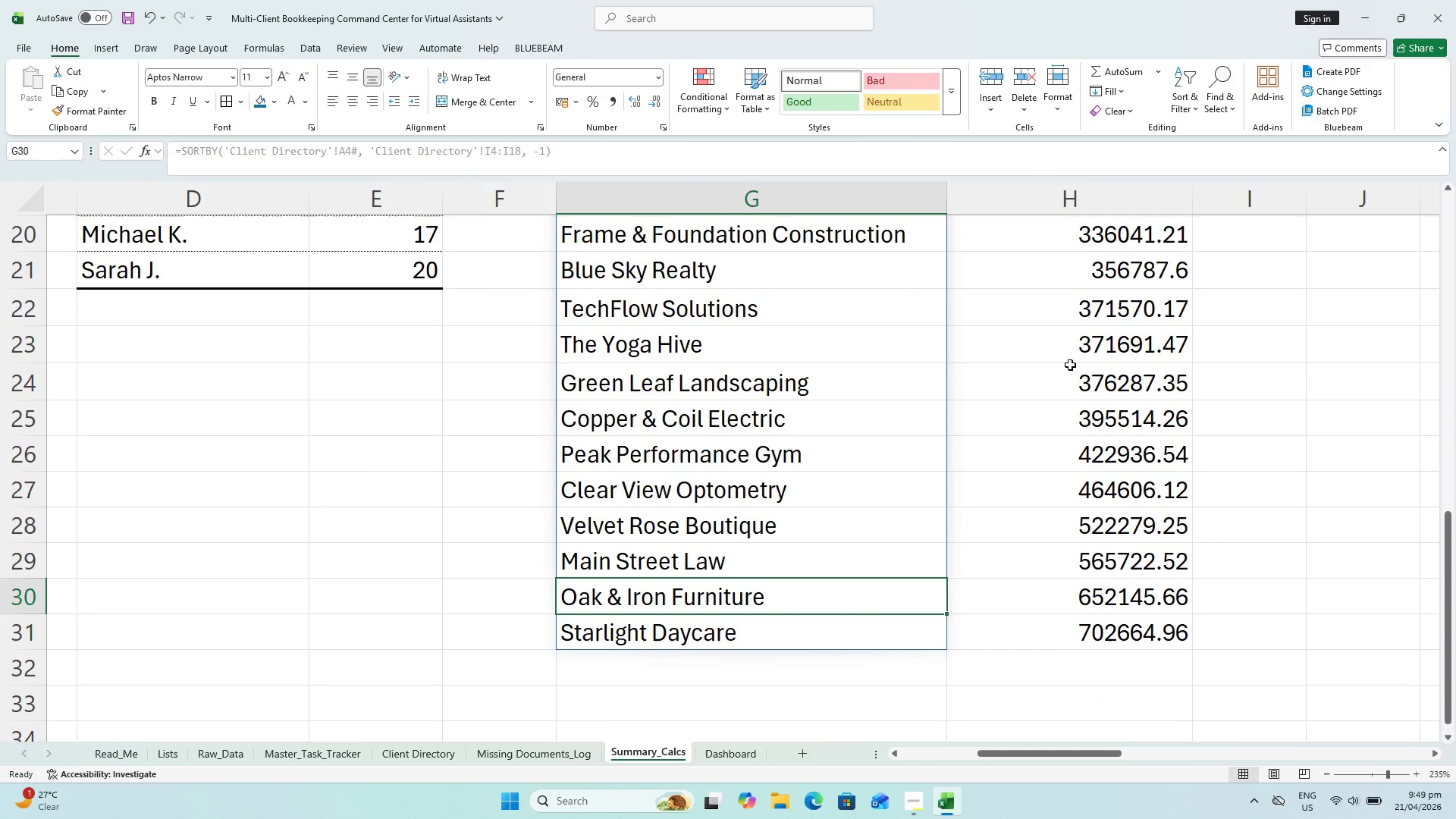 
key(Escape)
 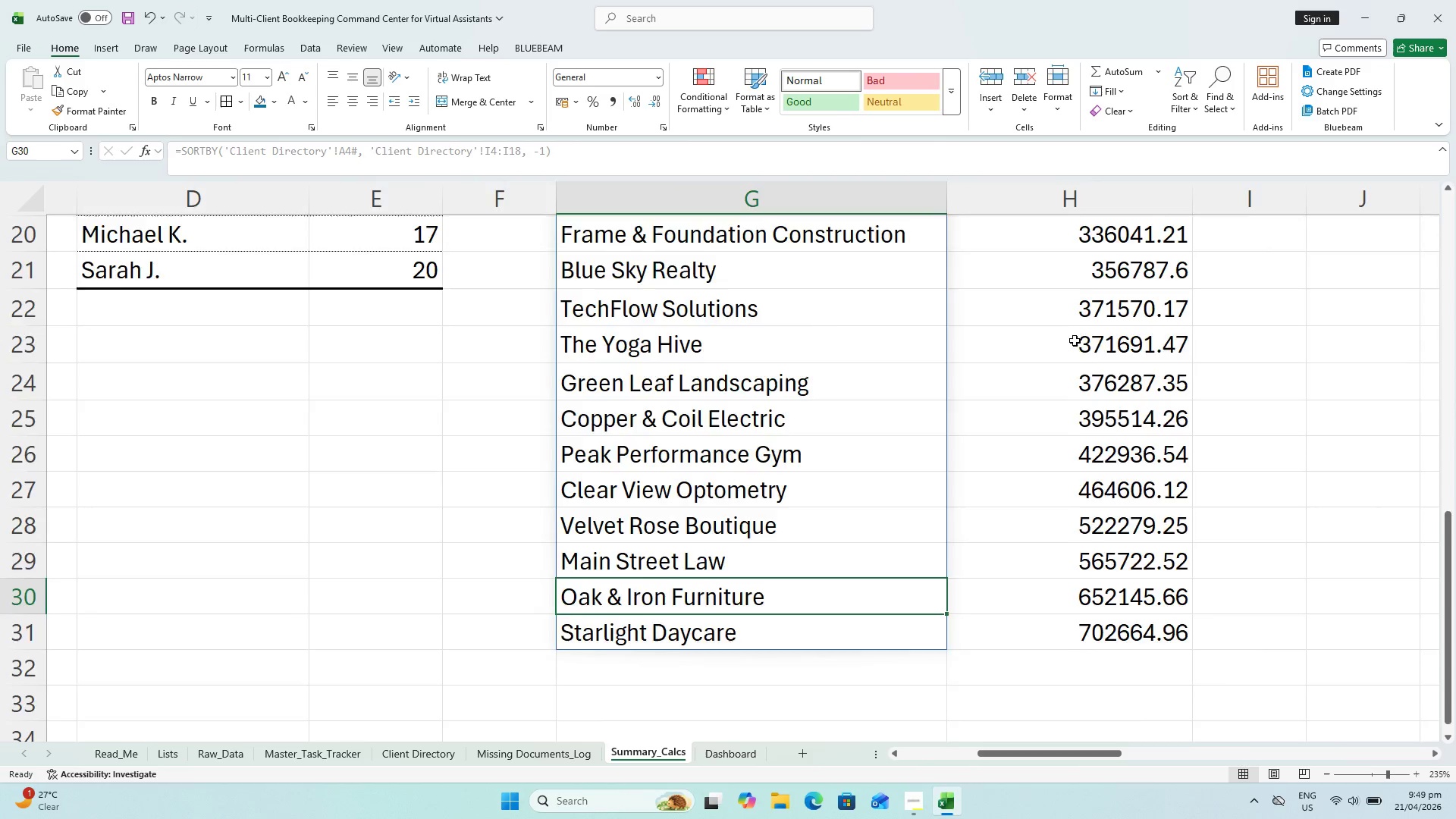 
scroll: coordinate [1076, 326], scroll_direction: up, amount: 2.0
 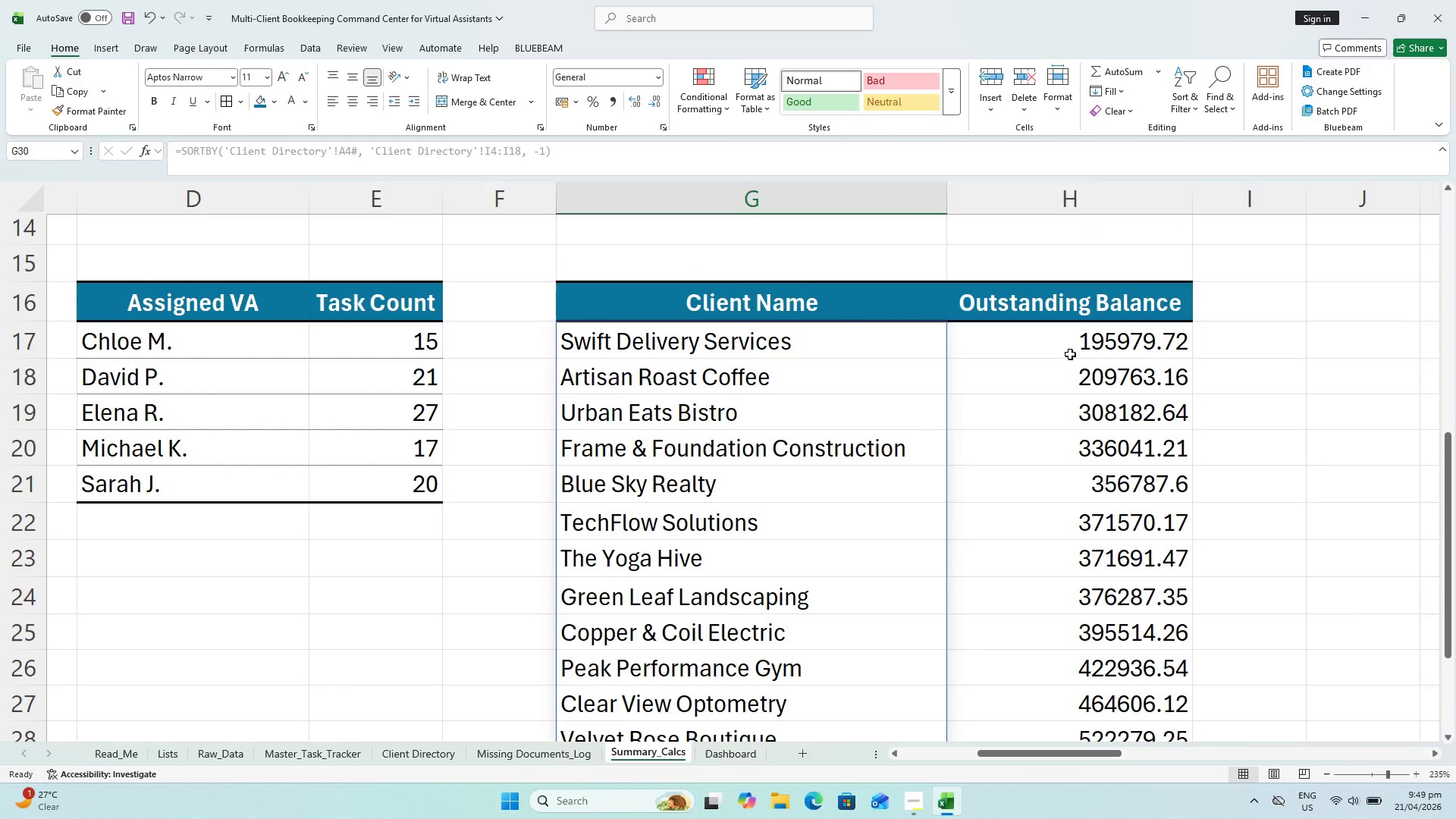 
left_click([1069, 356])
 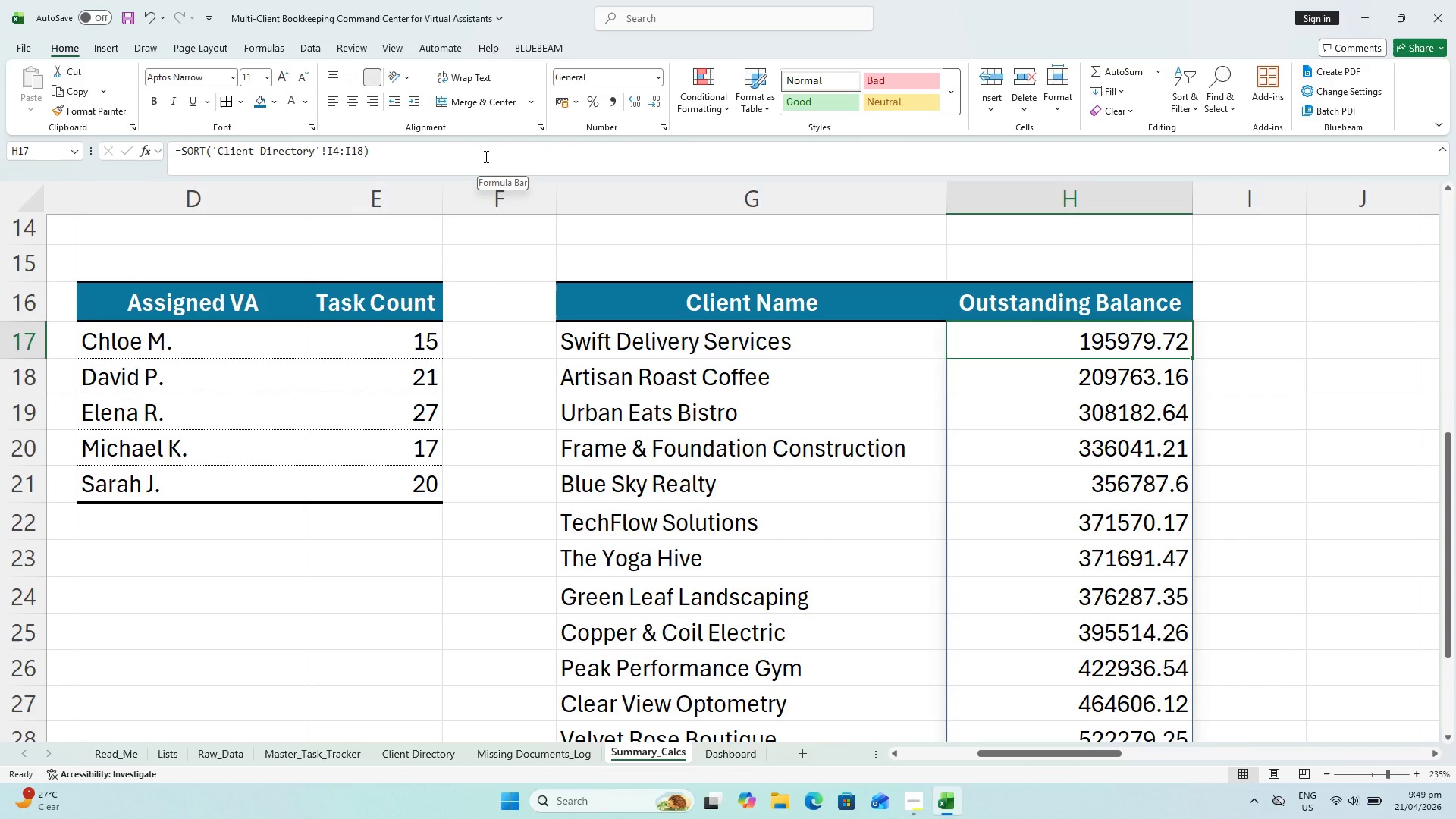 
left_click([485, 146])
 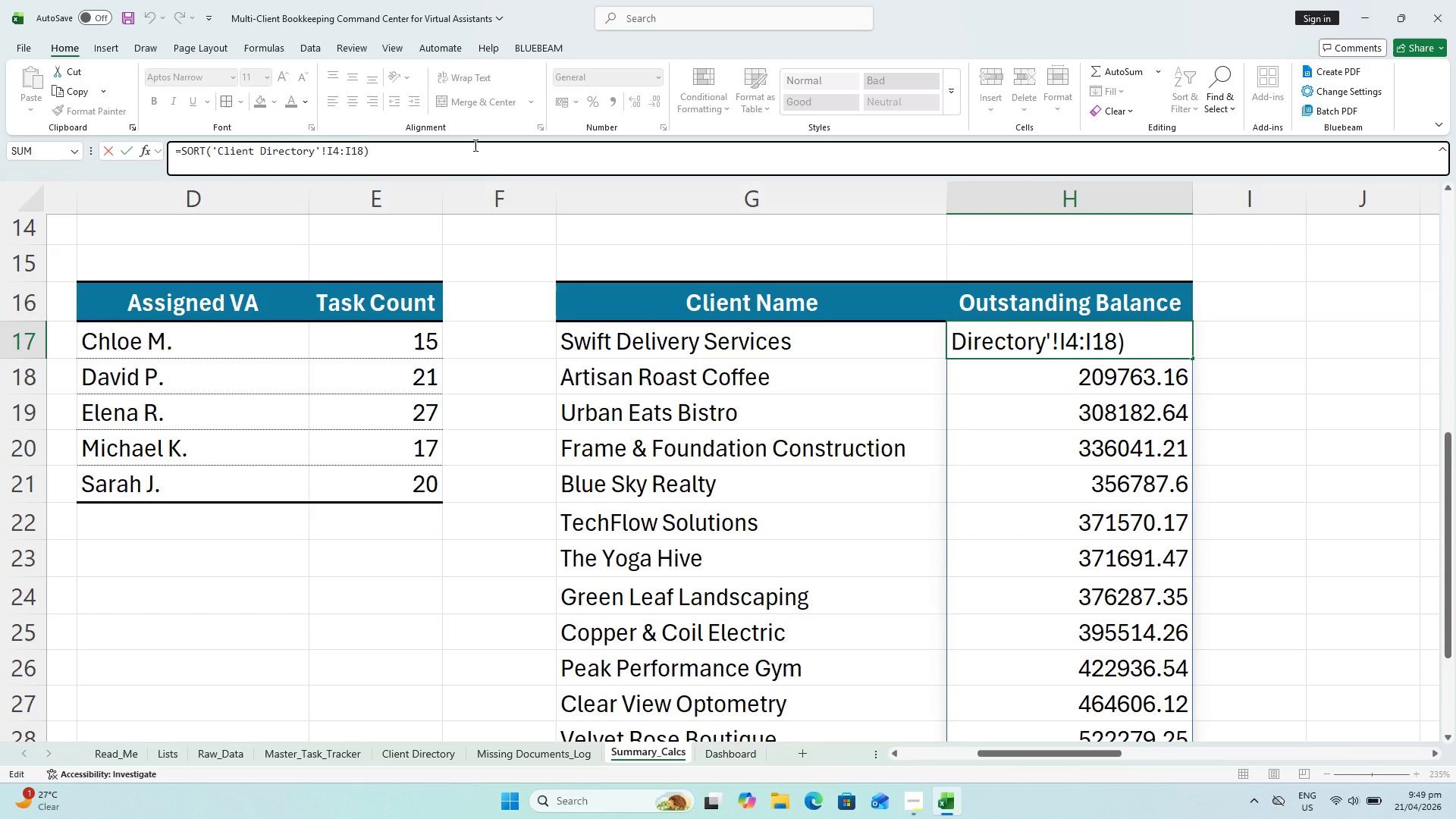 
key(Backspace)
type(, -1))
 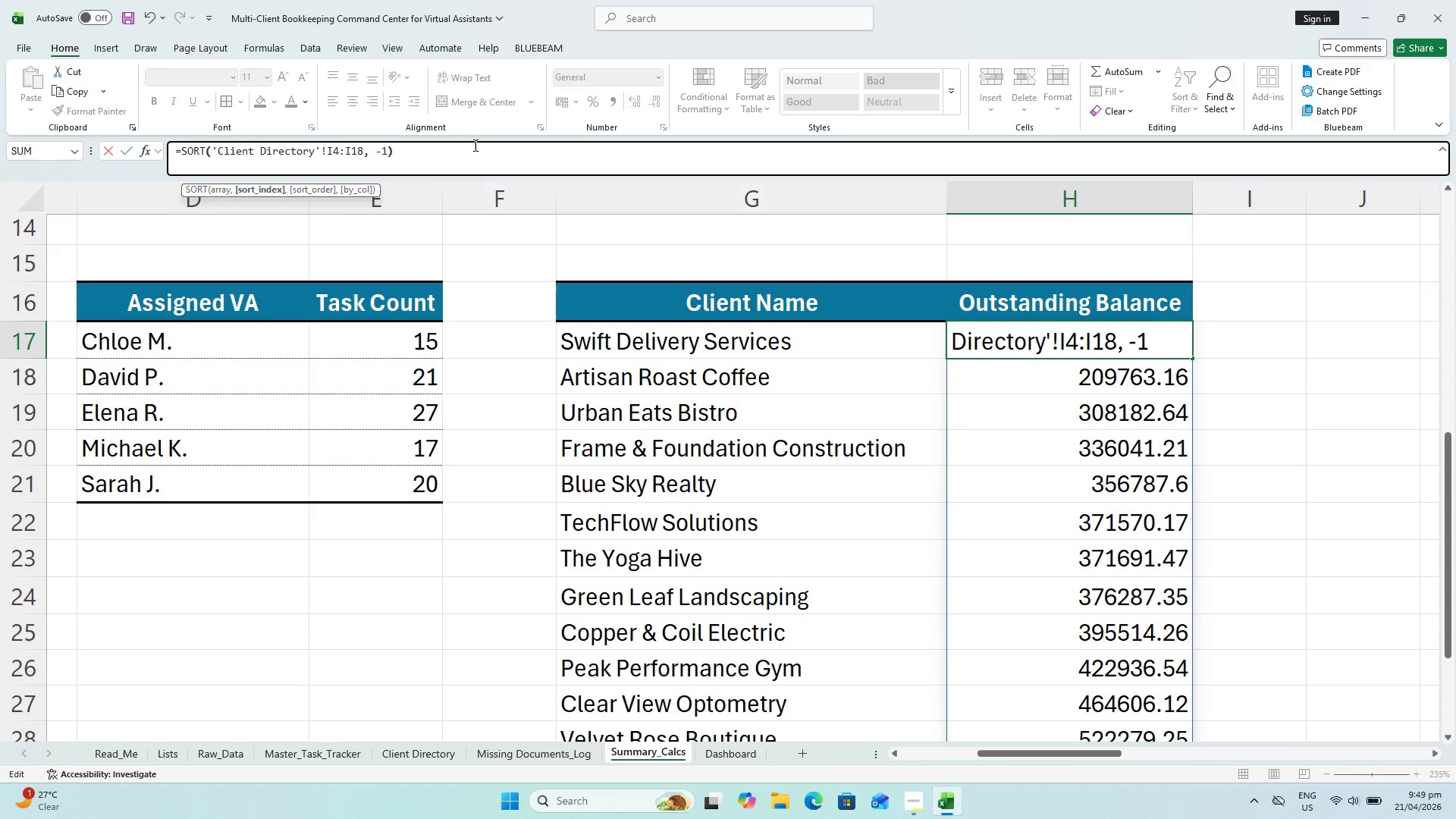 
wait(7.22)
 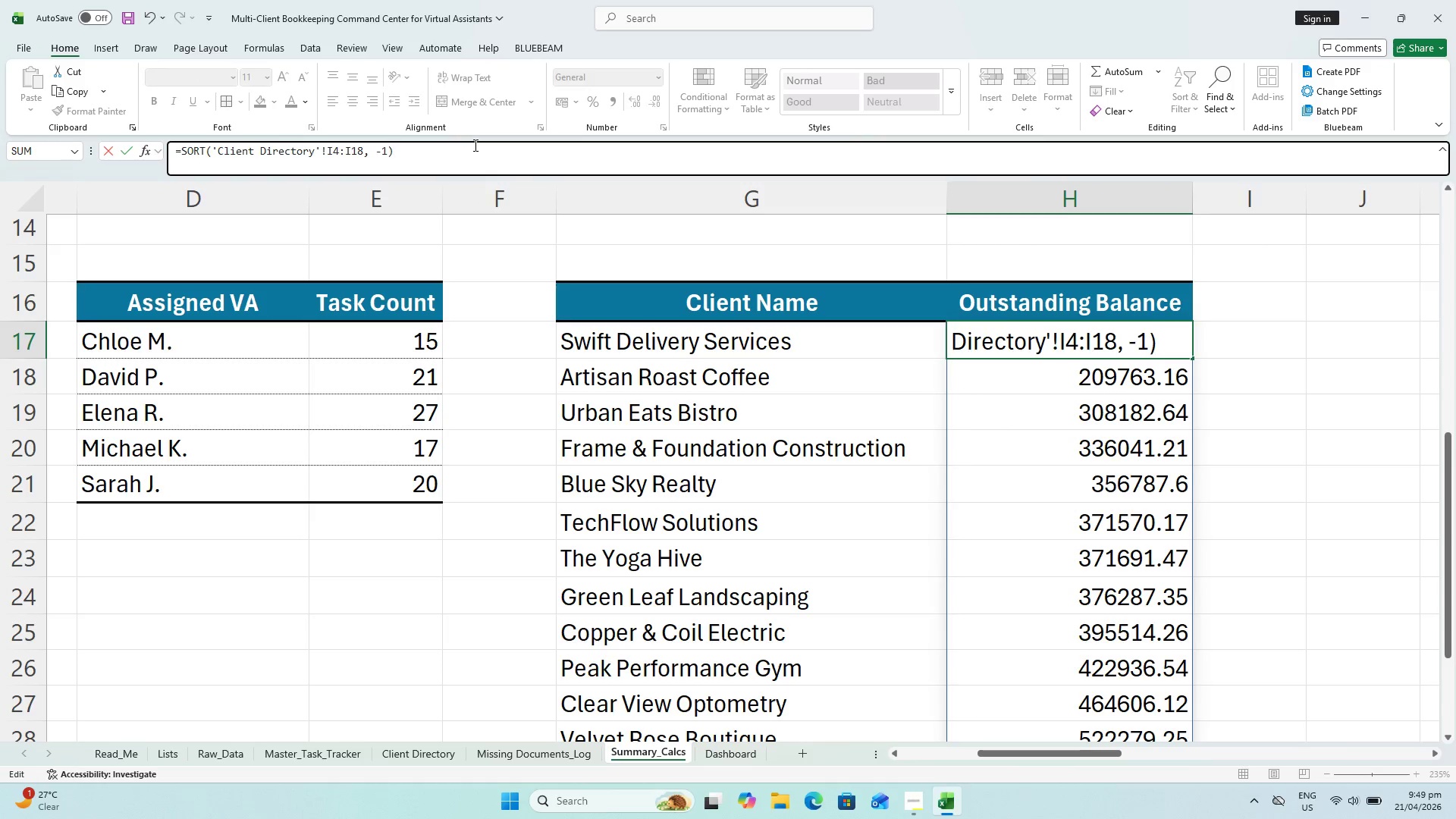 
key(Enter)
 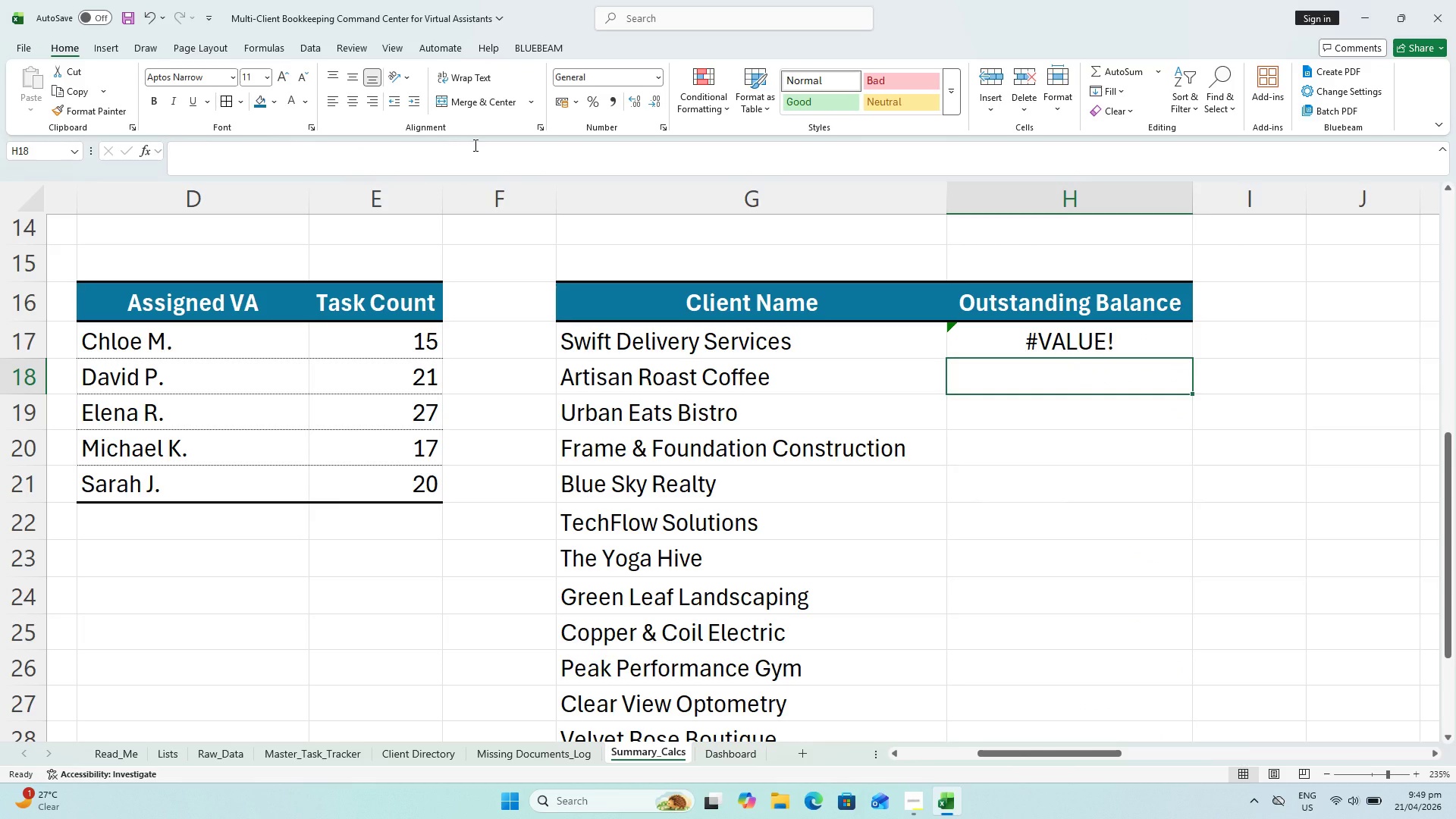 
key(Control+Z)
 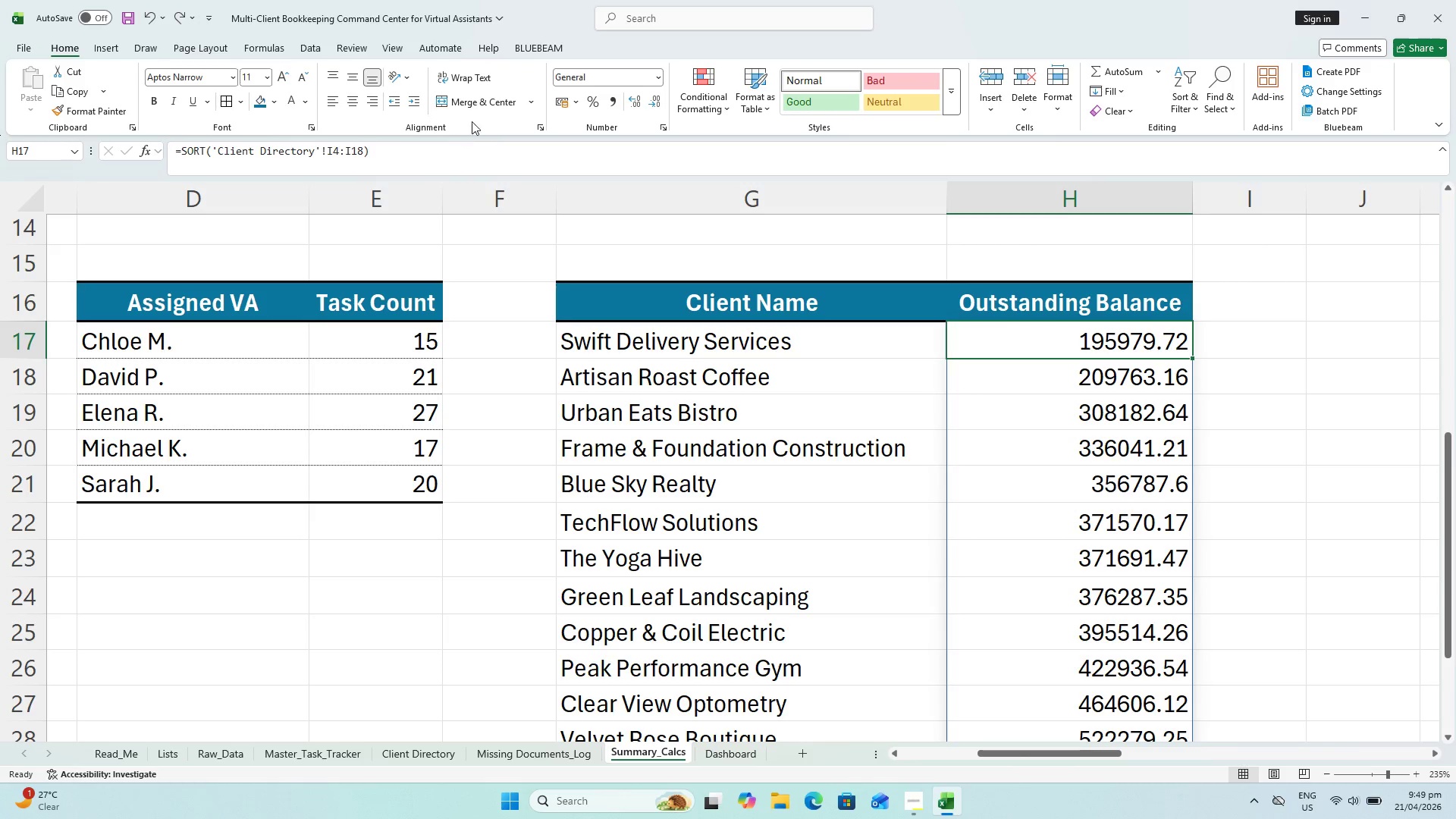 
left_click([497, 138])
 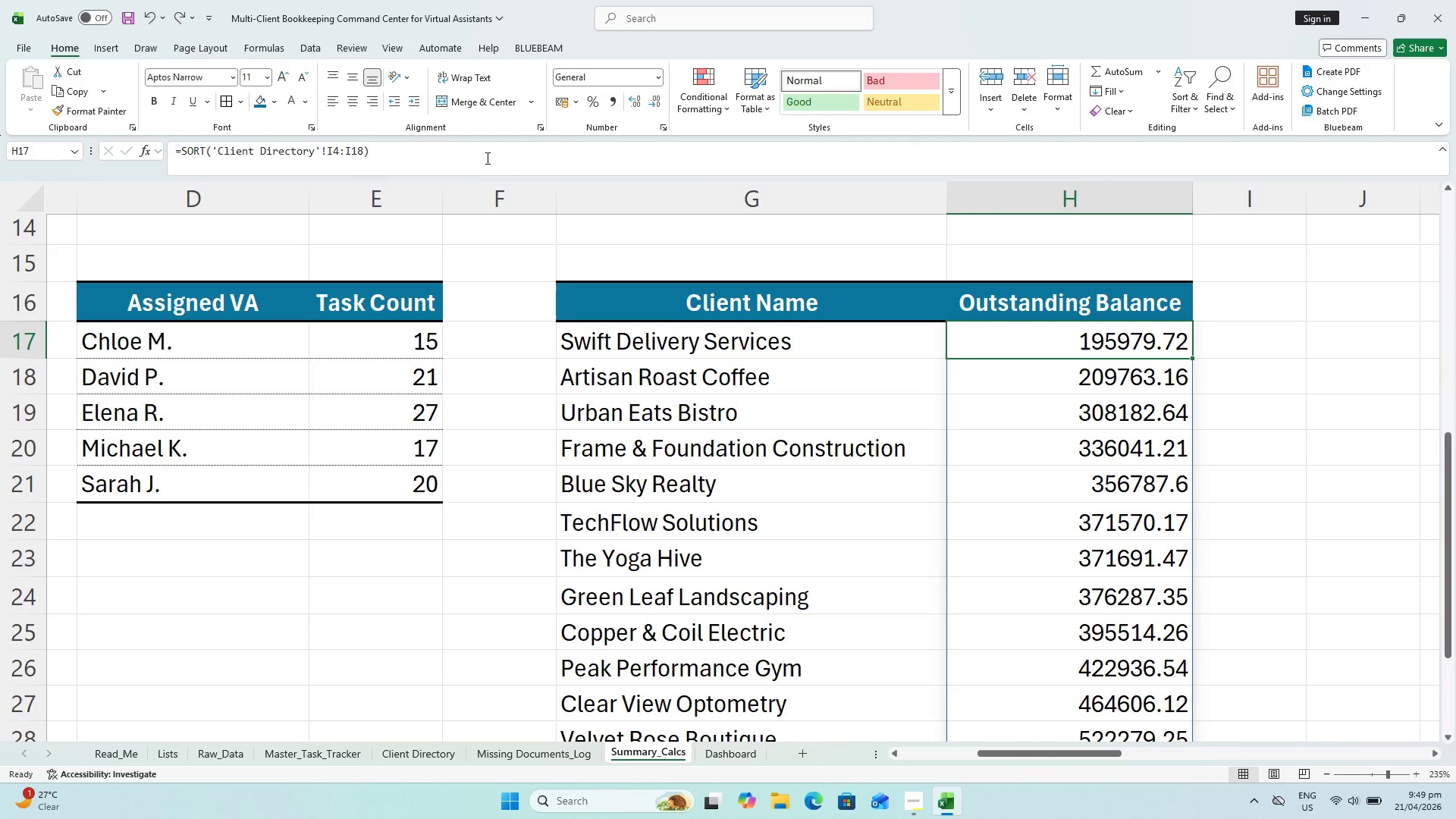 
left_click([485, 157])
 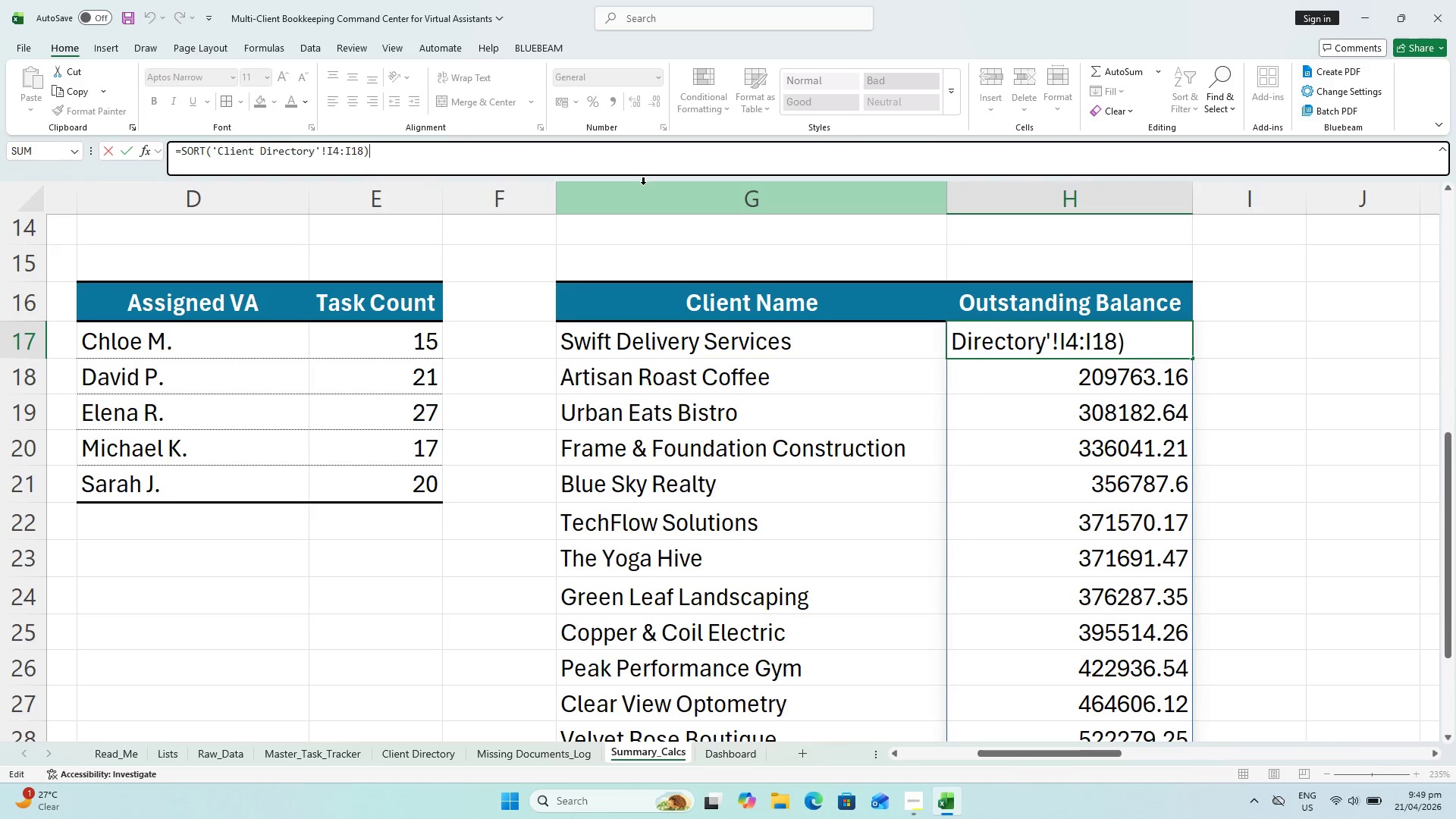 
key(Backspace)
 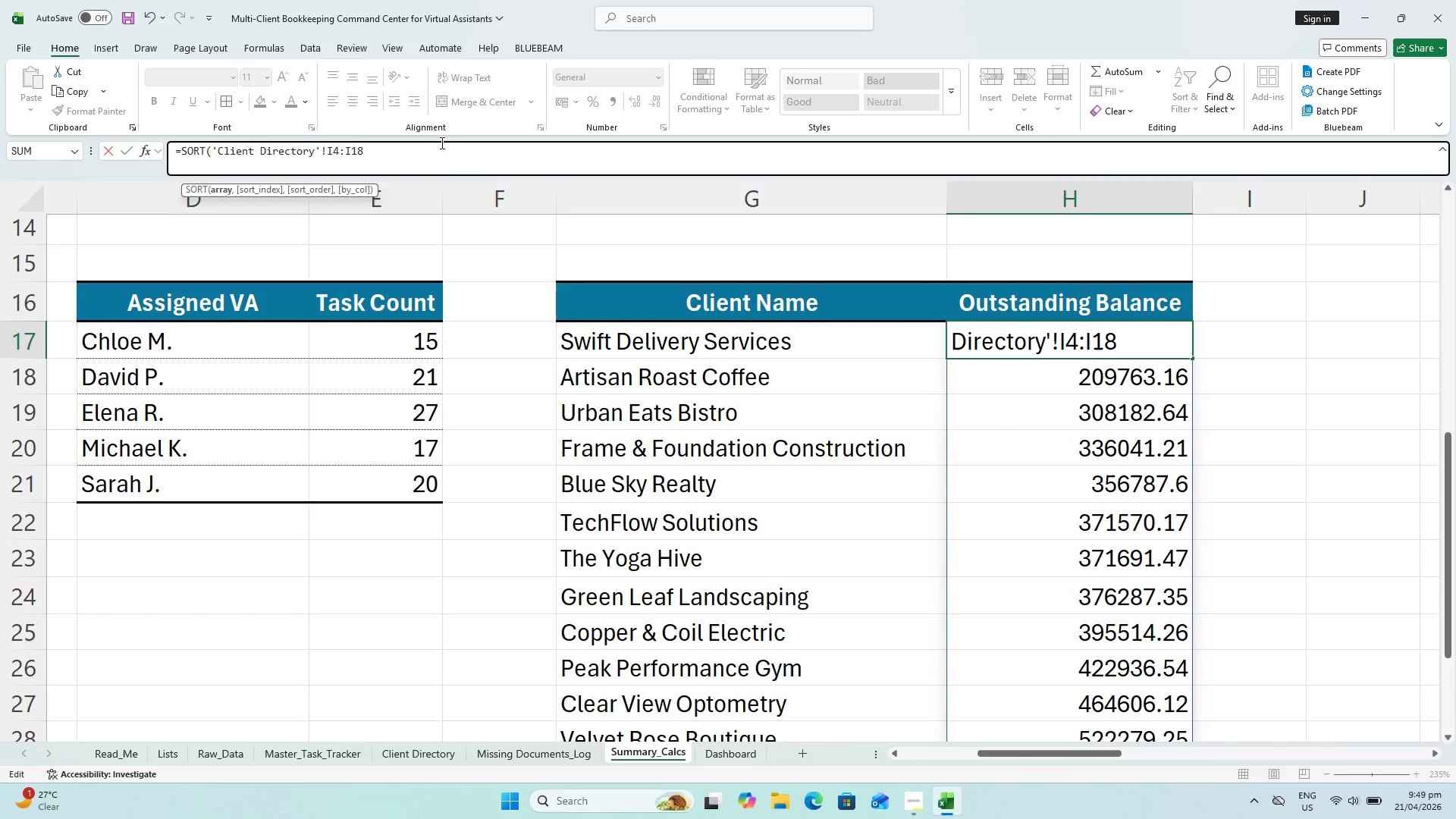 
left_click_drag(start_coordinate=[472, 140], to_coordinate=[213, 150])
 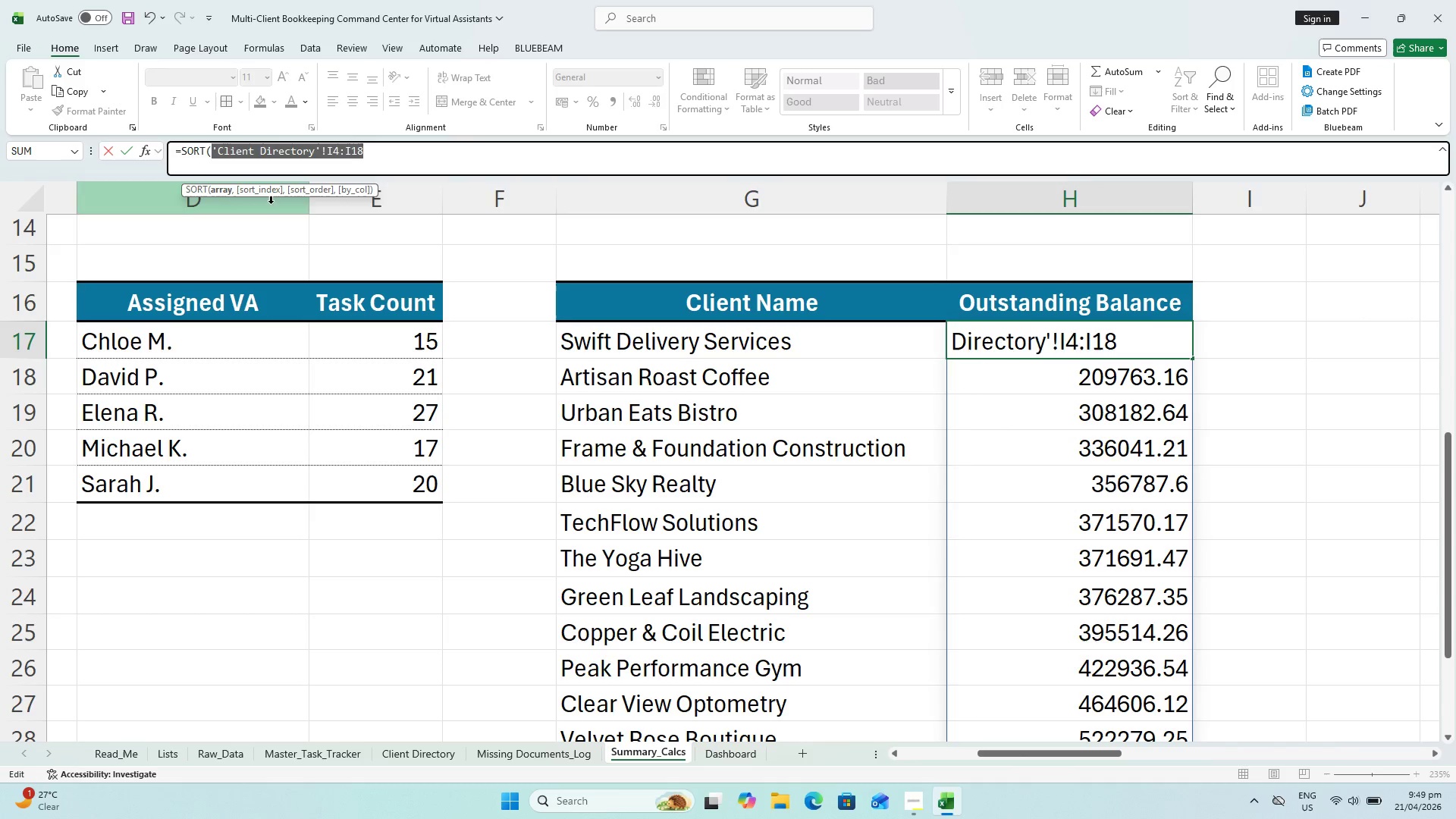 
key(Backspace)
 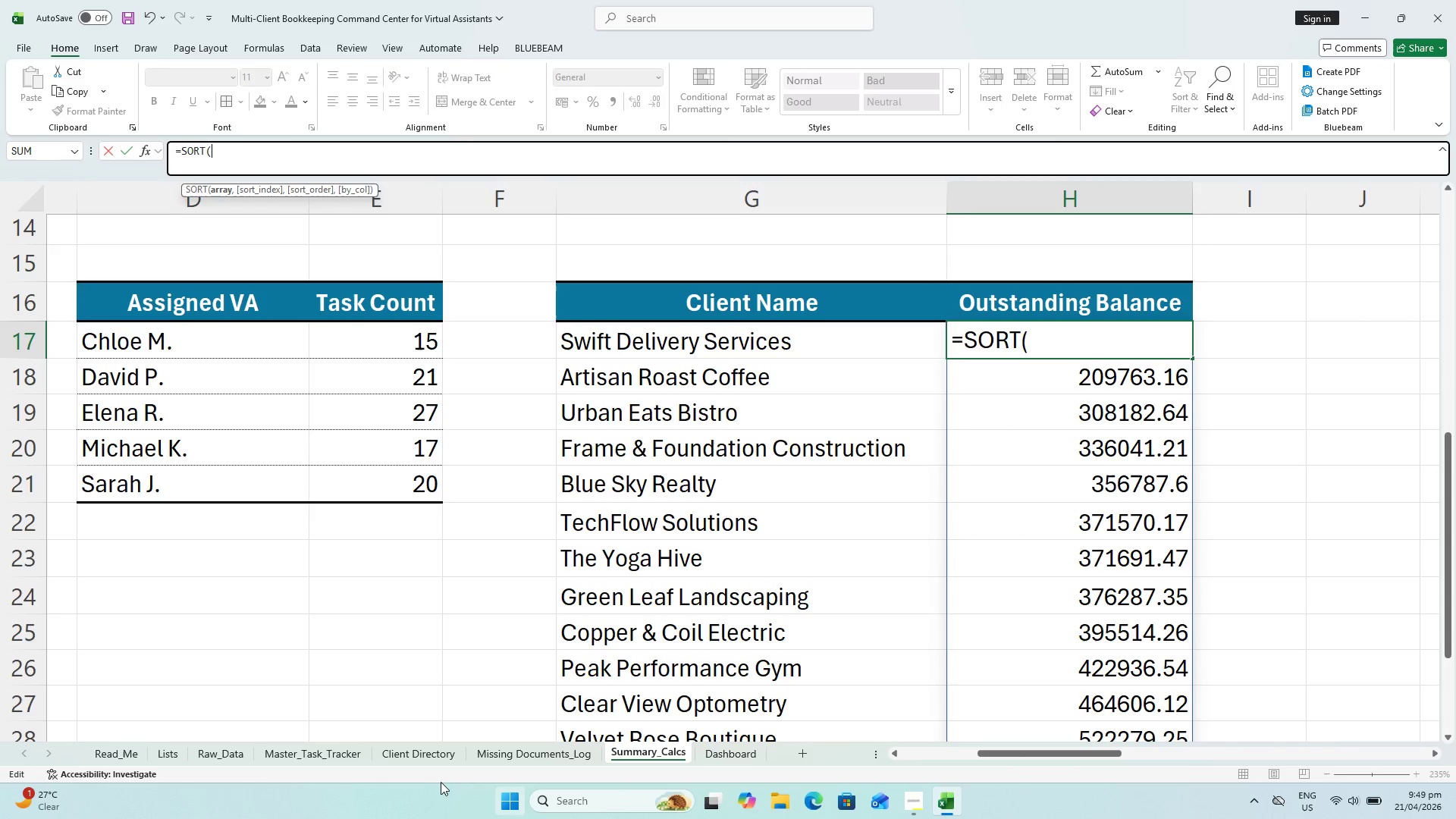 
left_click([422, 753])
 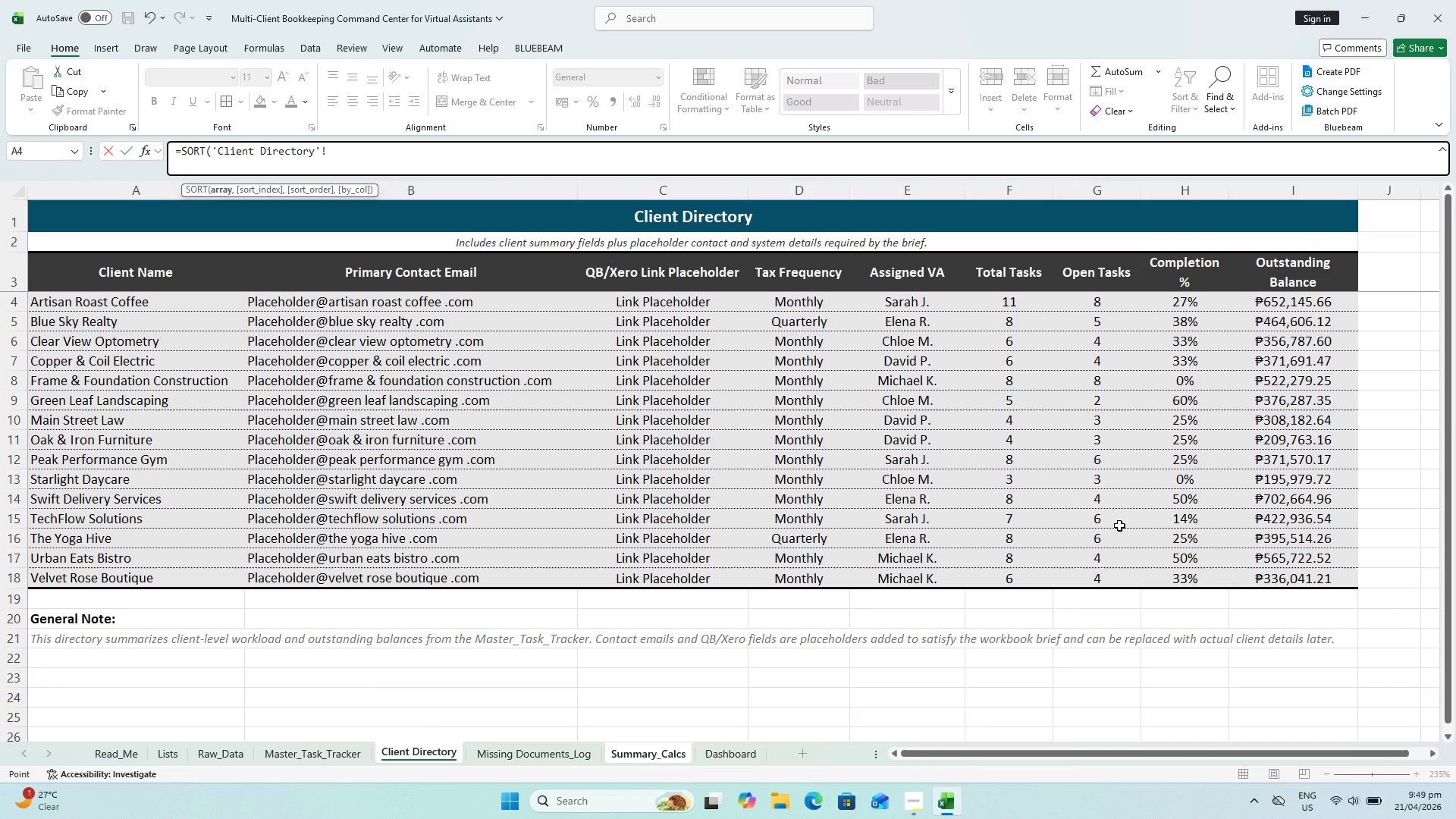 
left_click([1284, 573])
 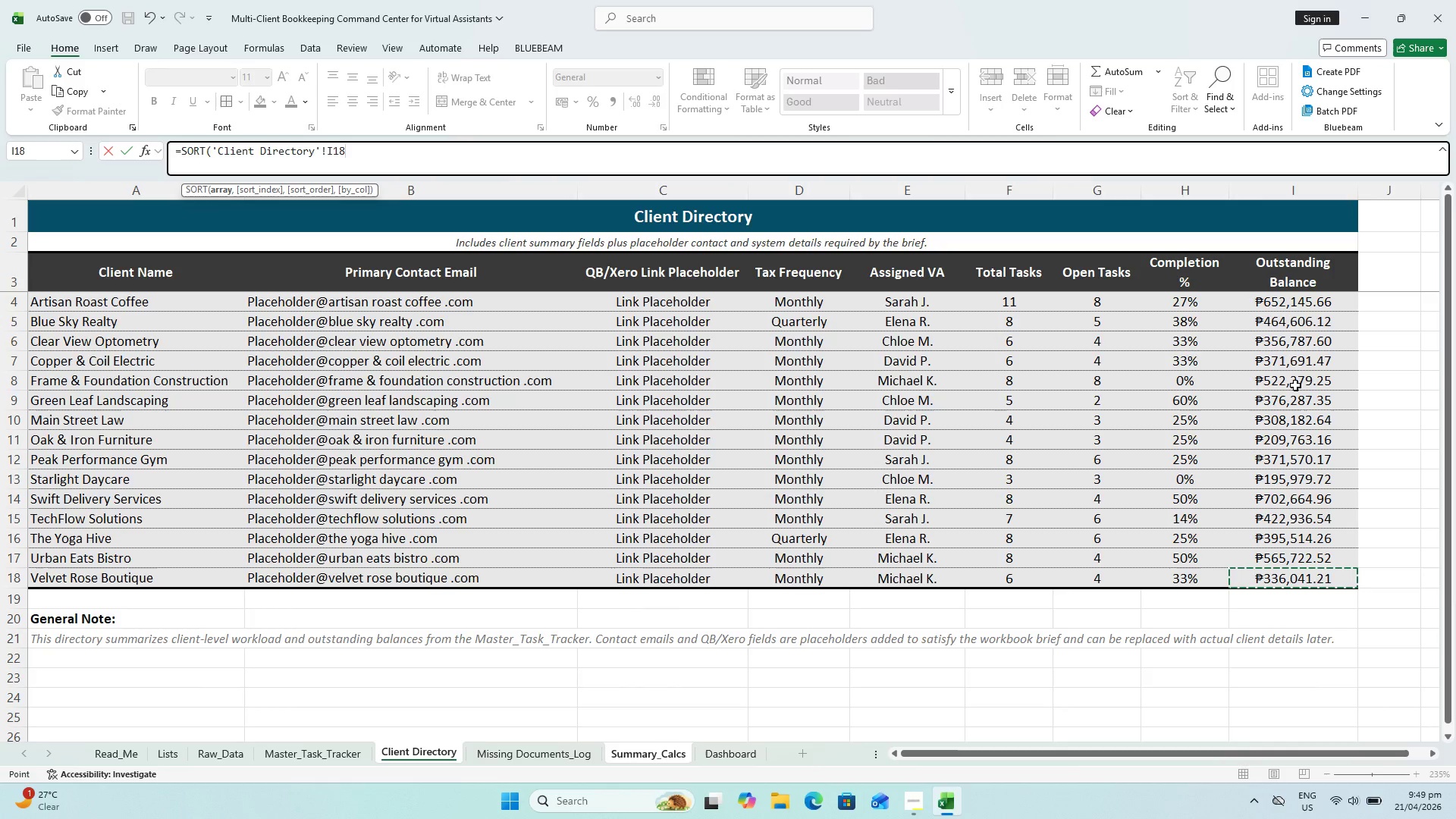 
scroll: coordinate [1295, 385], scroll_direction: up, amount: 3.0
 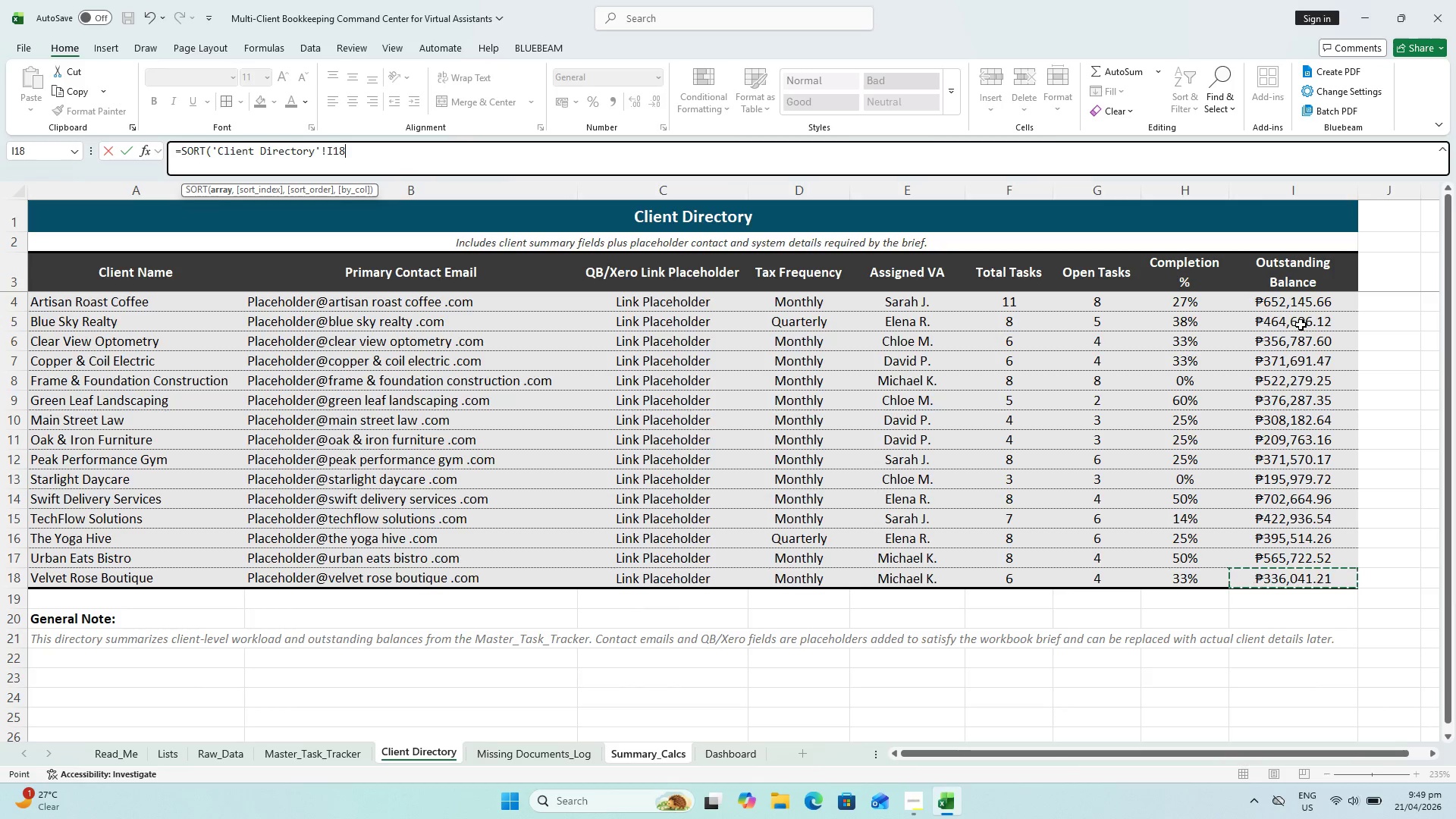 
left_click([1298, 305])
 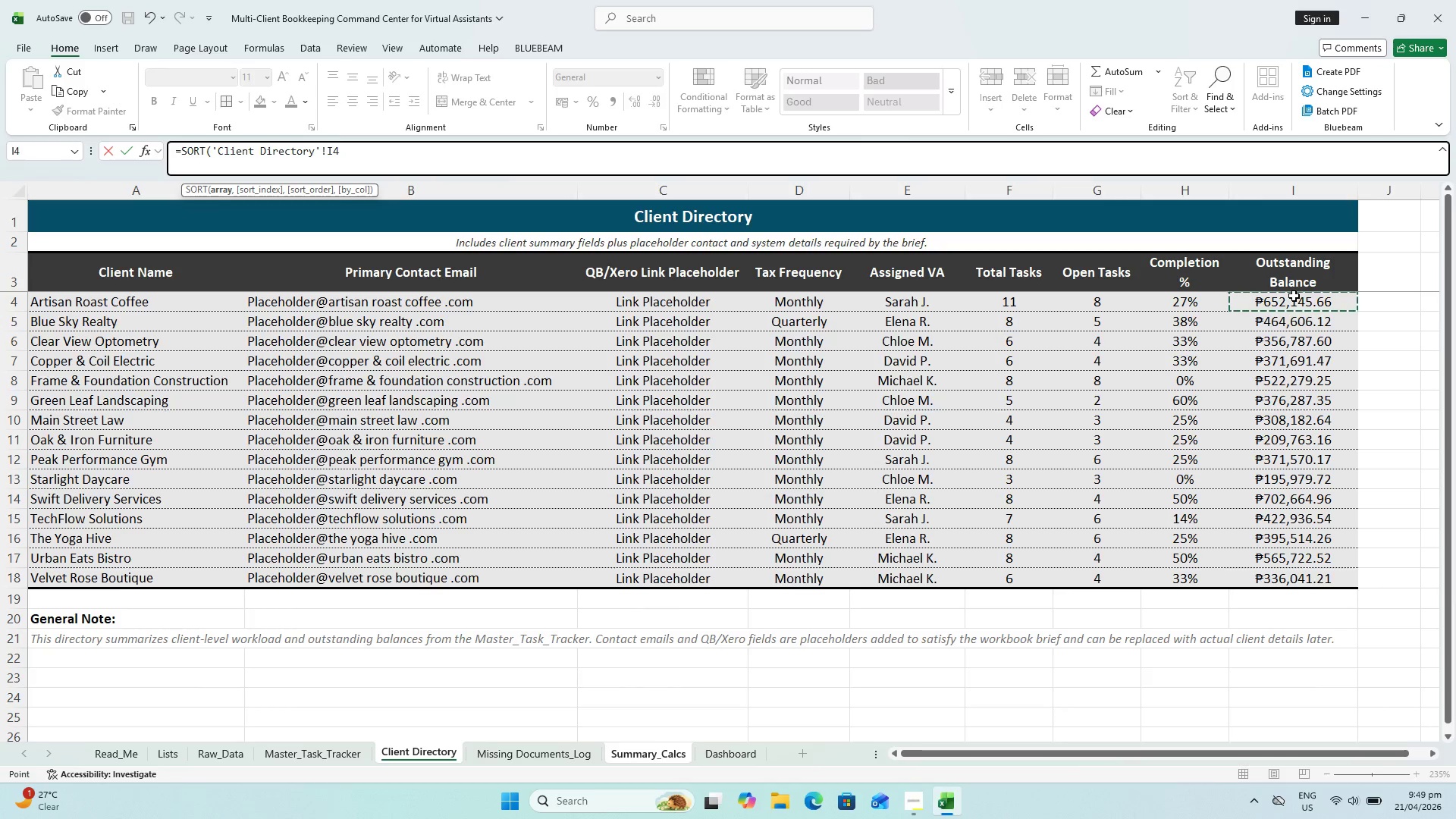 
hold_key(key=ShiftLeft, duration=1.02)
 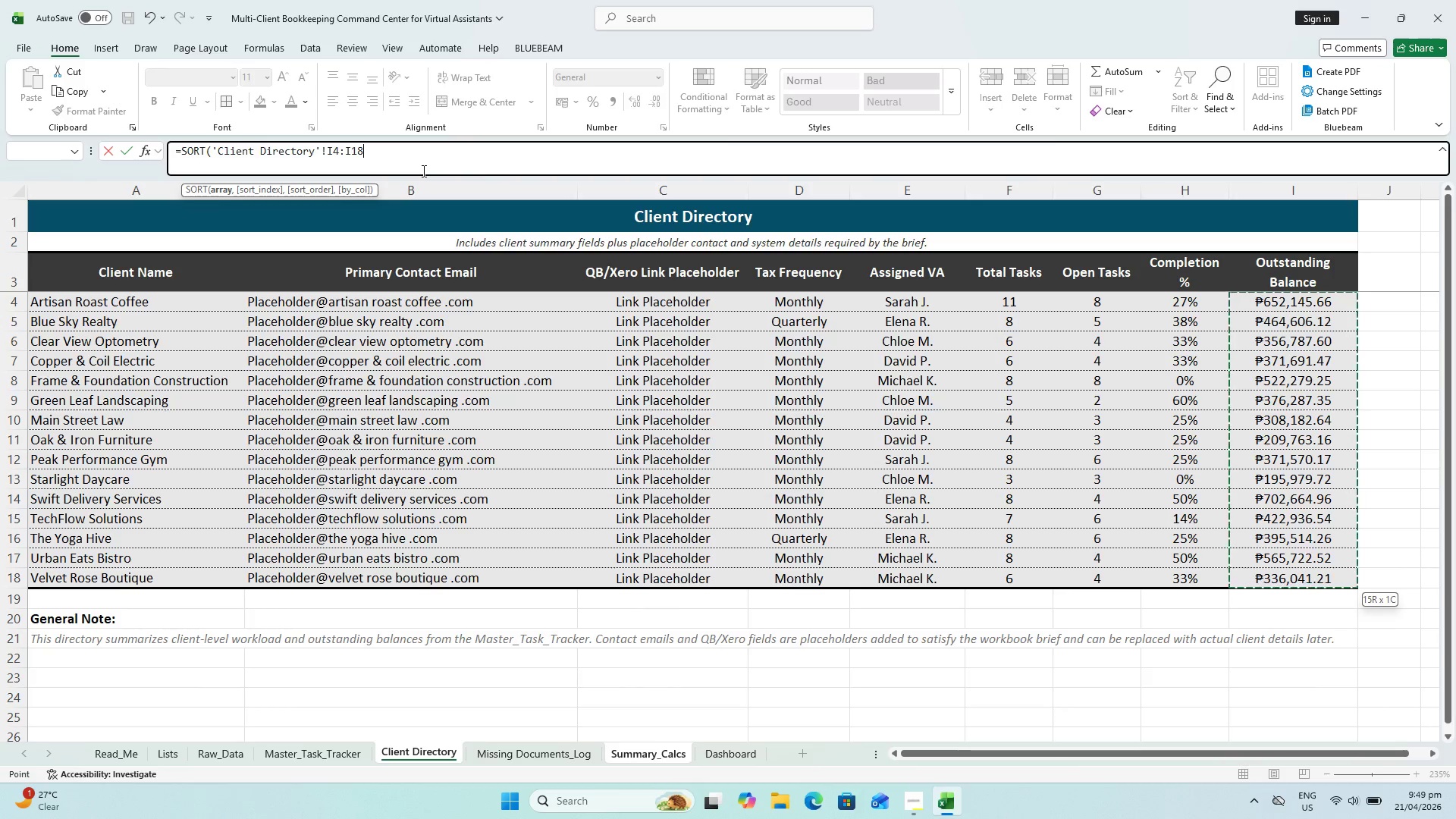 
key(Comma)
 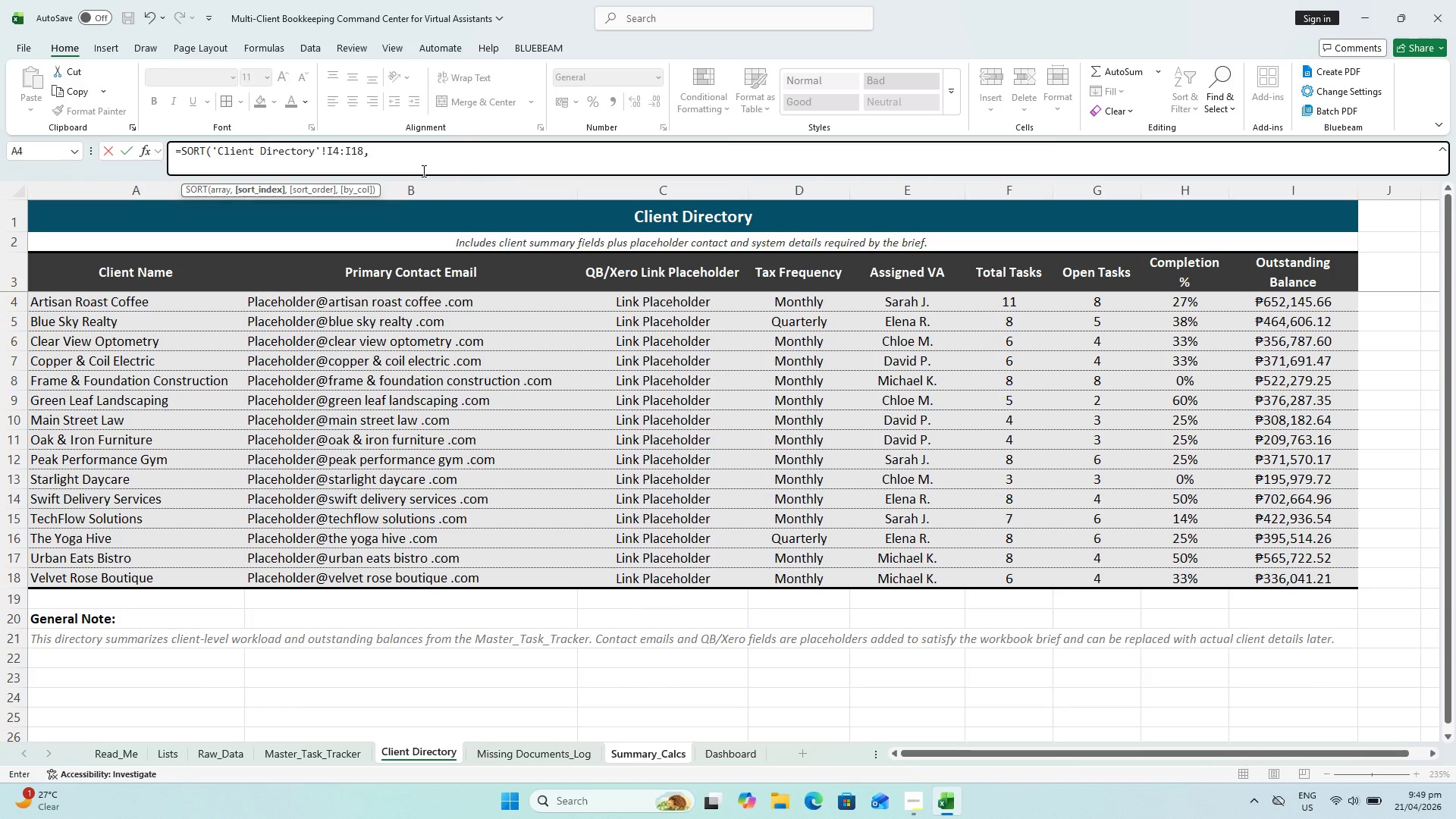 
key(Space)
 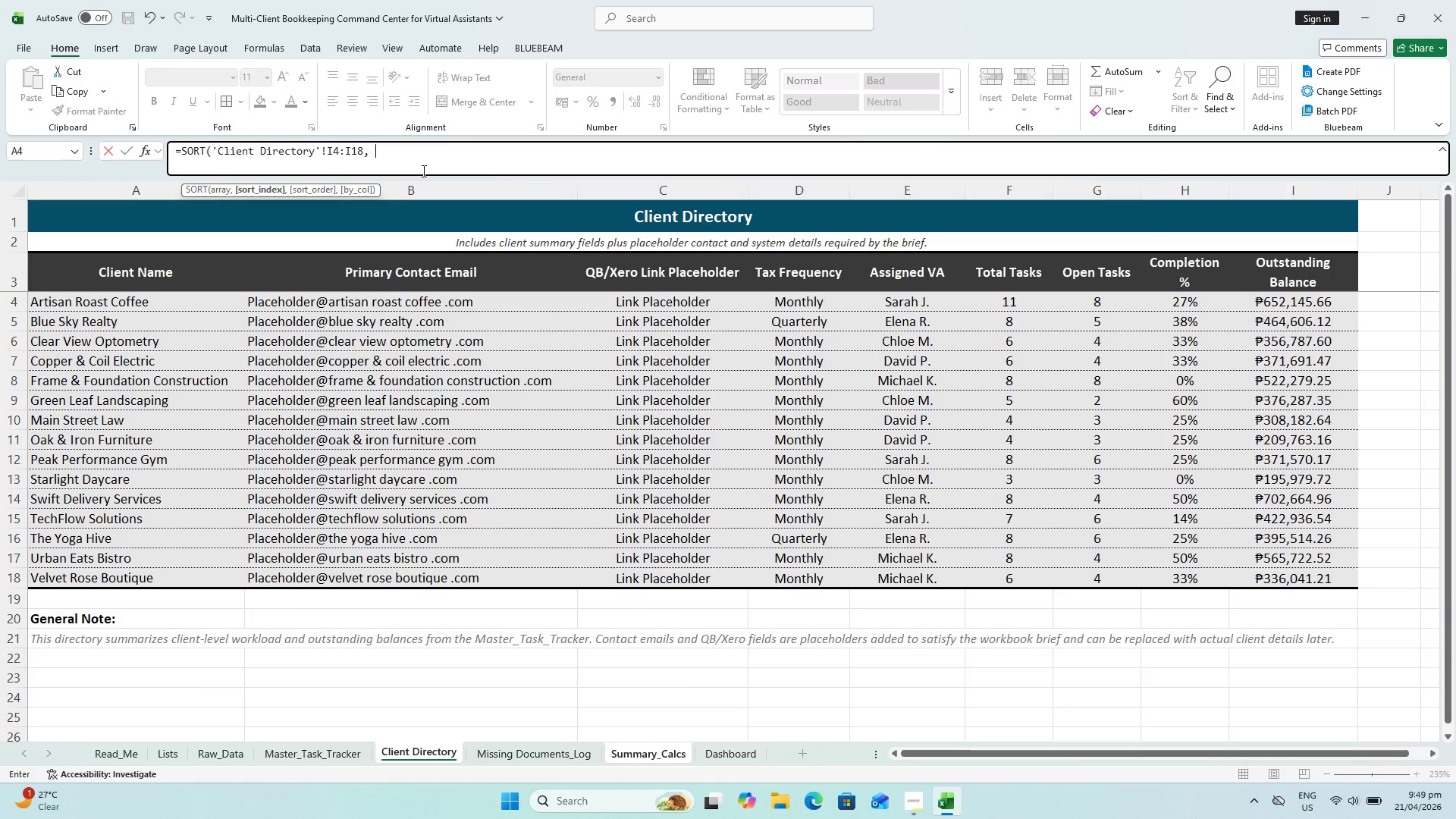 
key(Minus)
 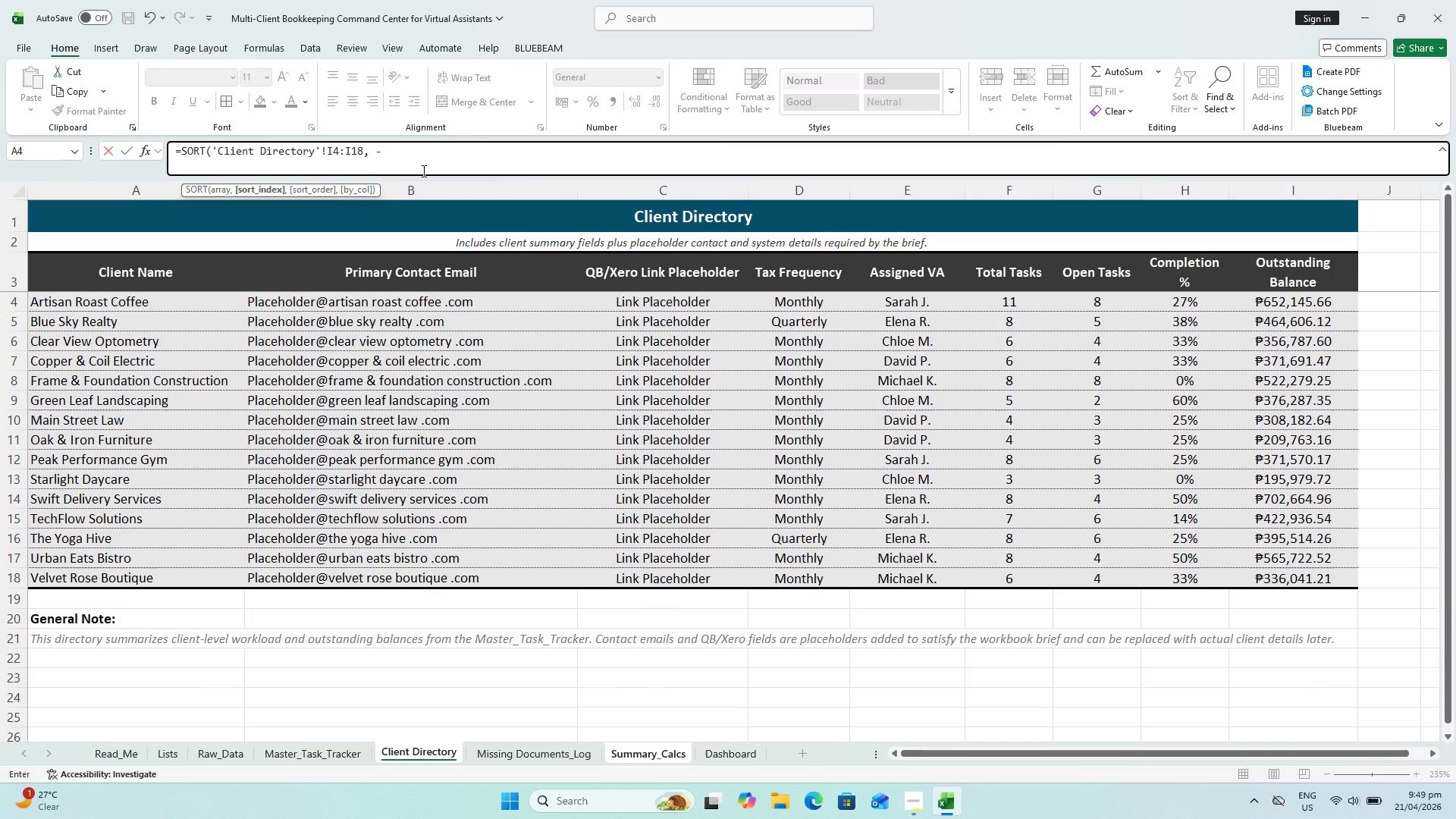 
key(1)
 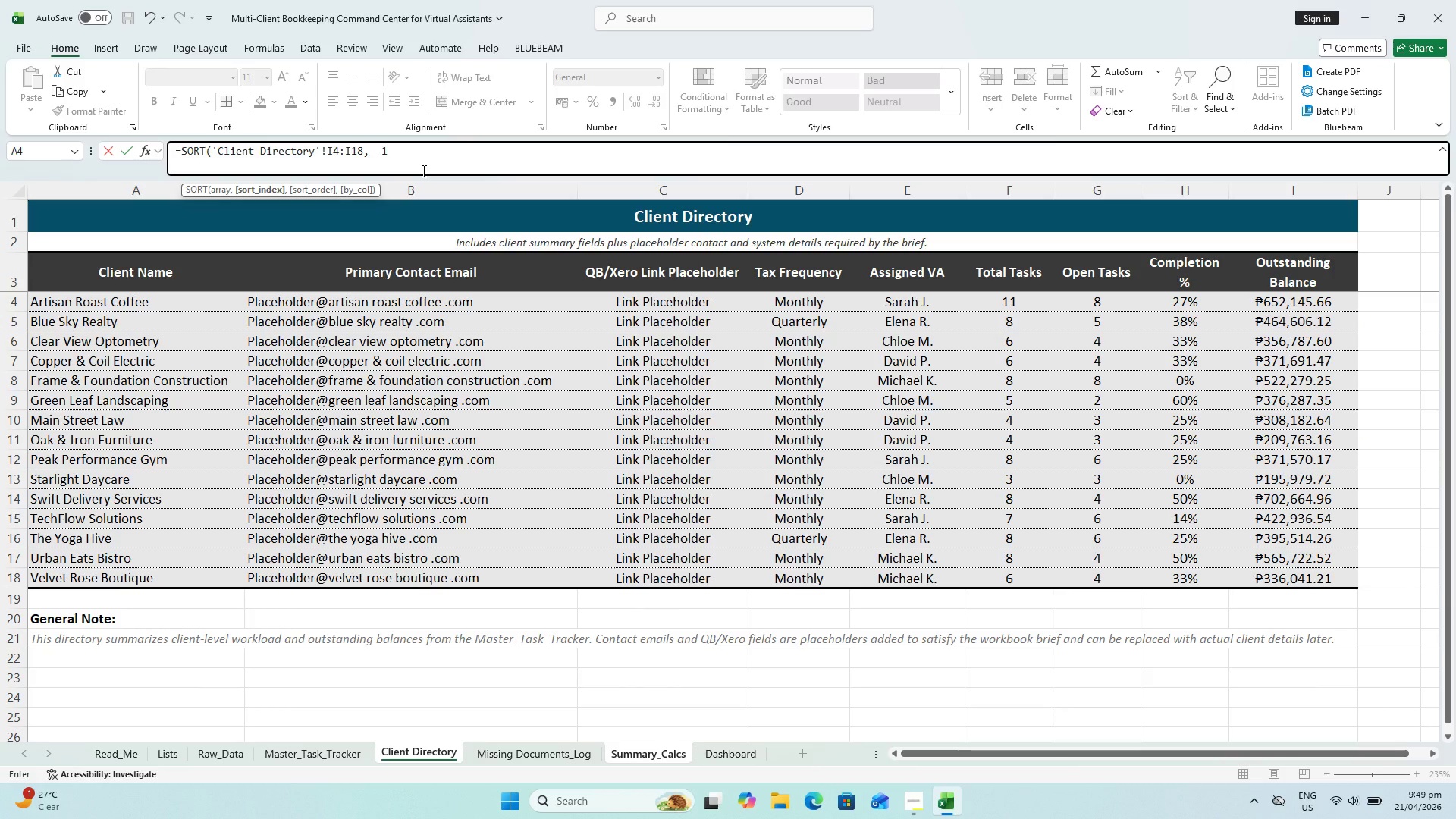 
key(Shift+Minus)
 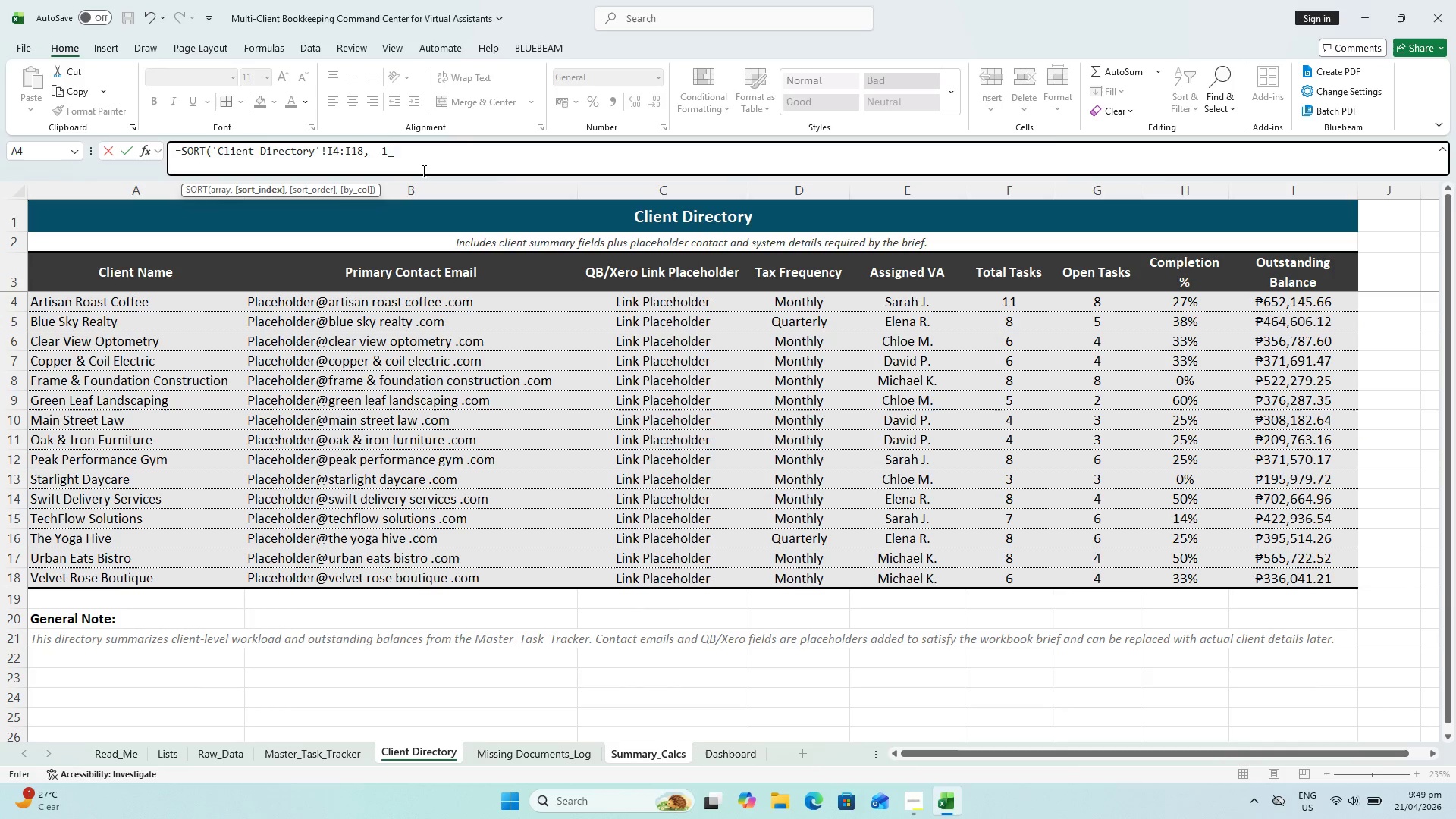 
key(Backspace)
 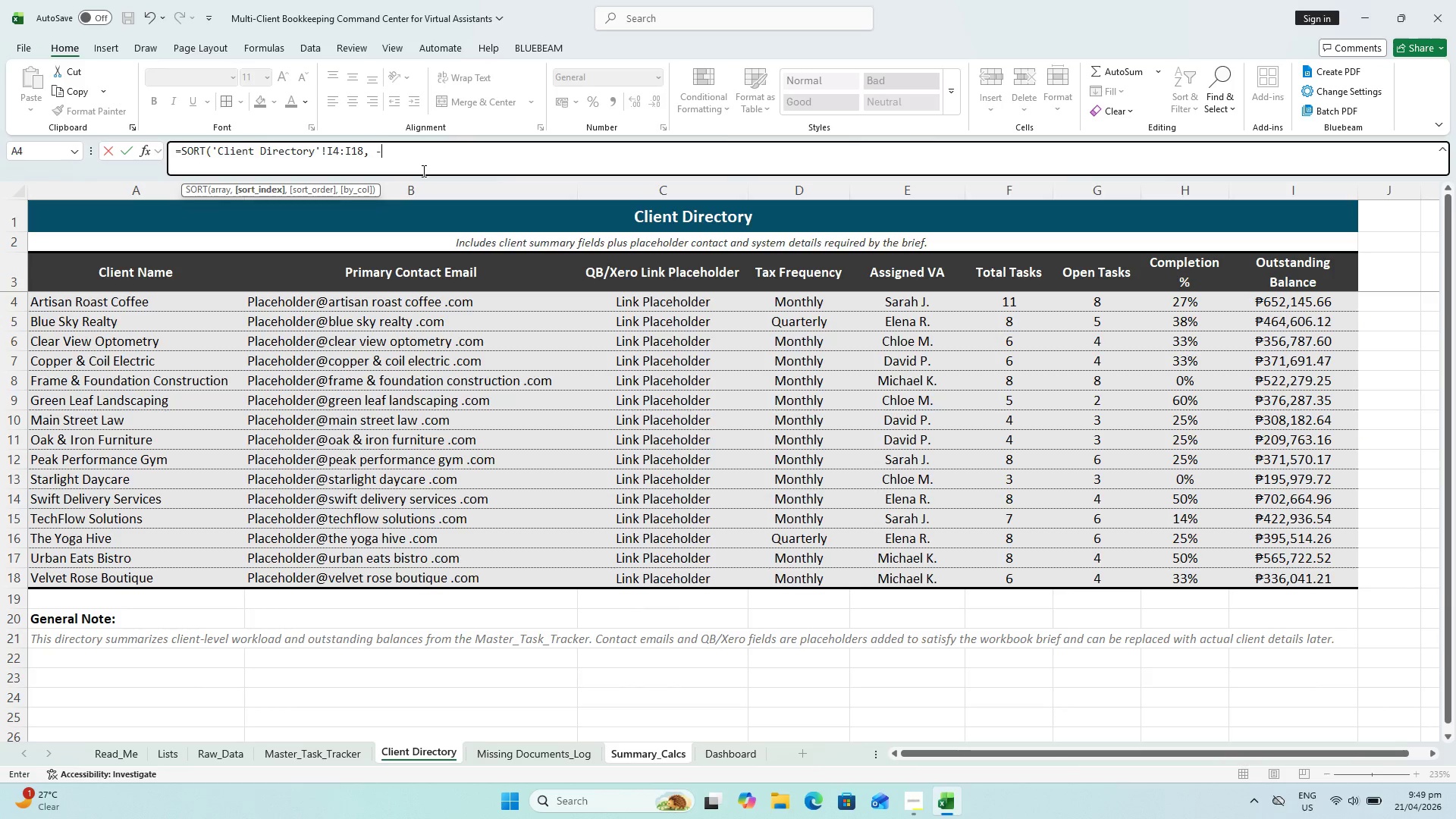 
key(Backspace)
 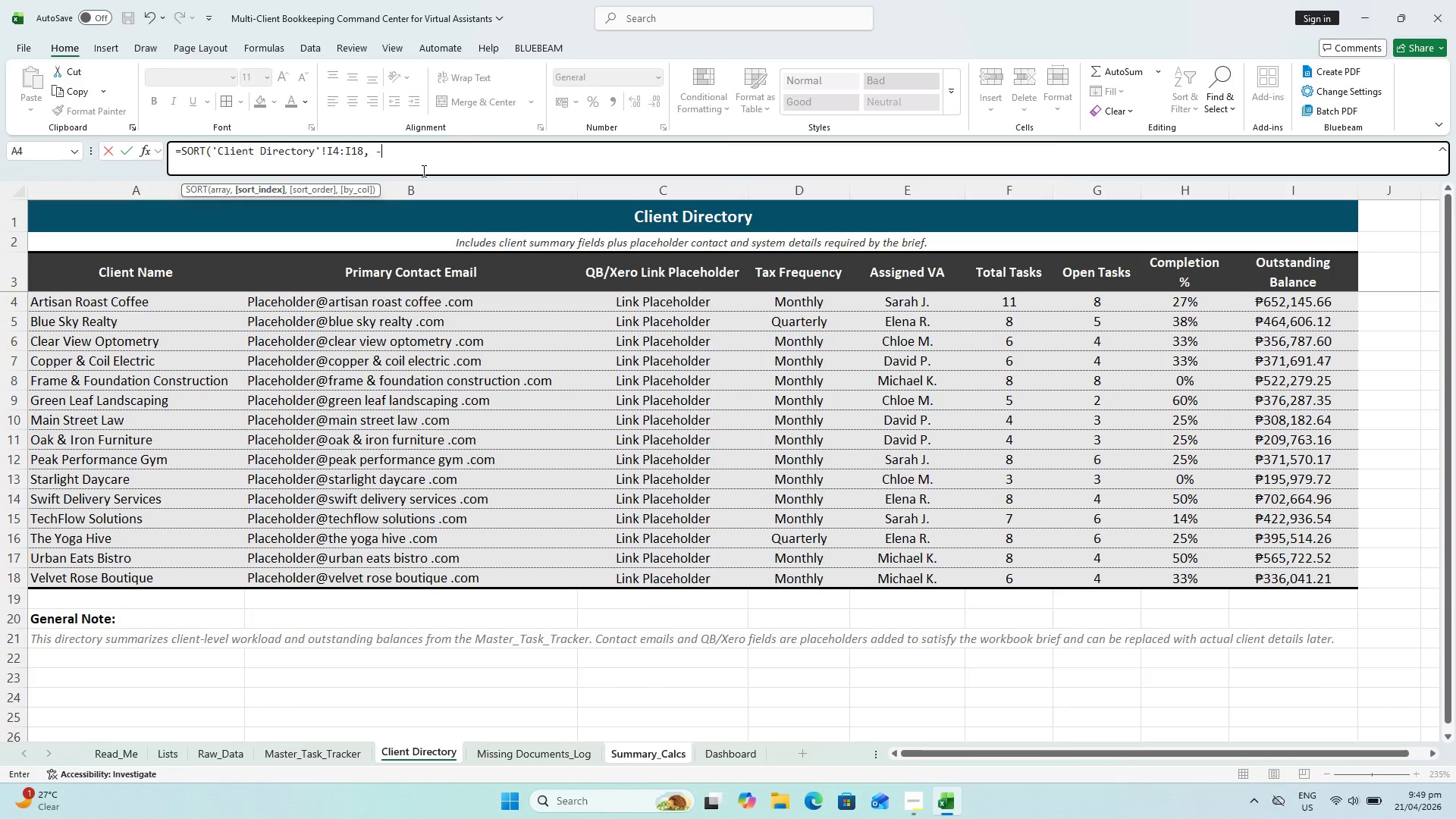 
key(1)
 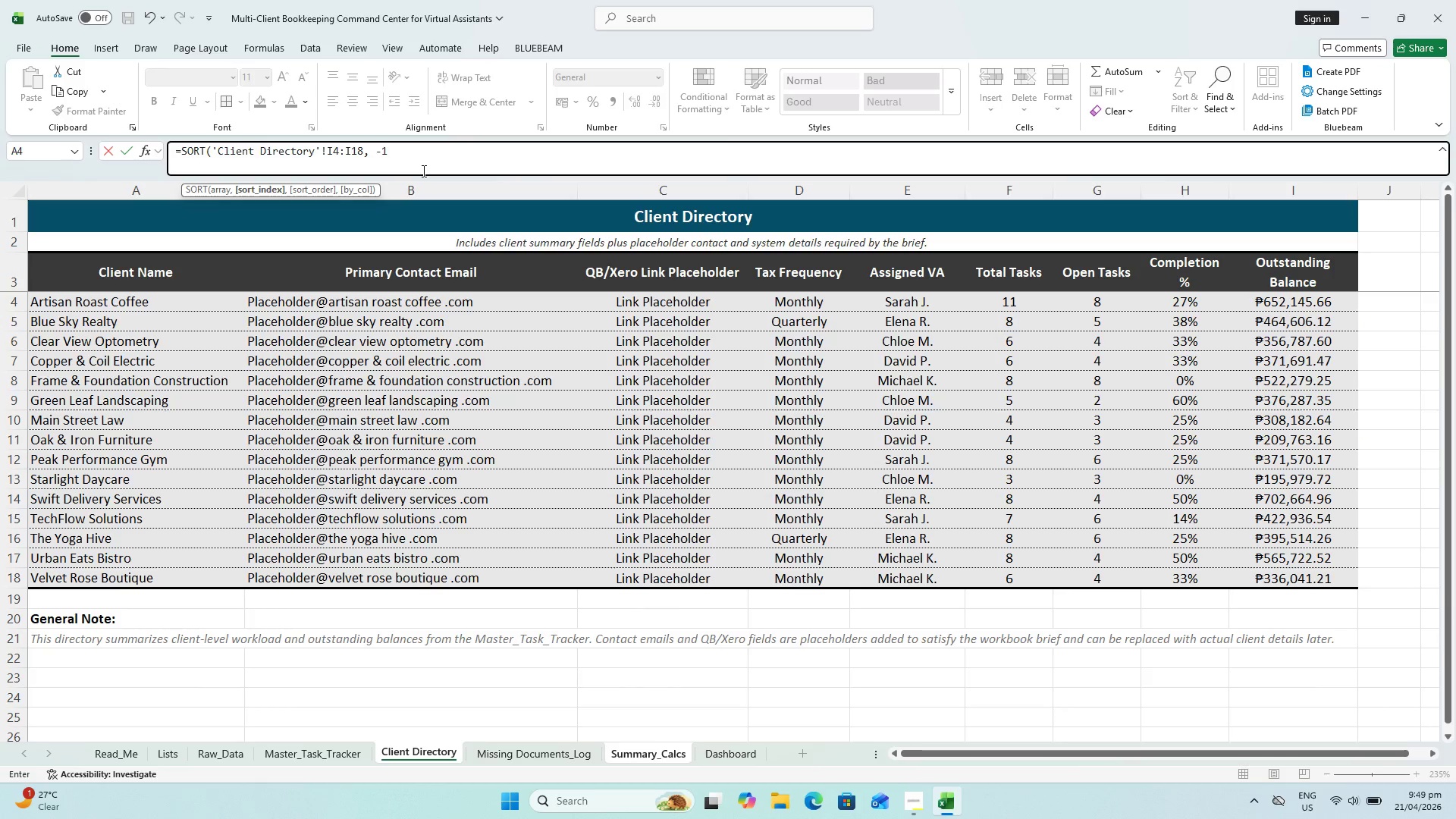 
key(Shift+ShiftLeft)
 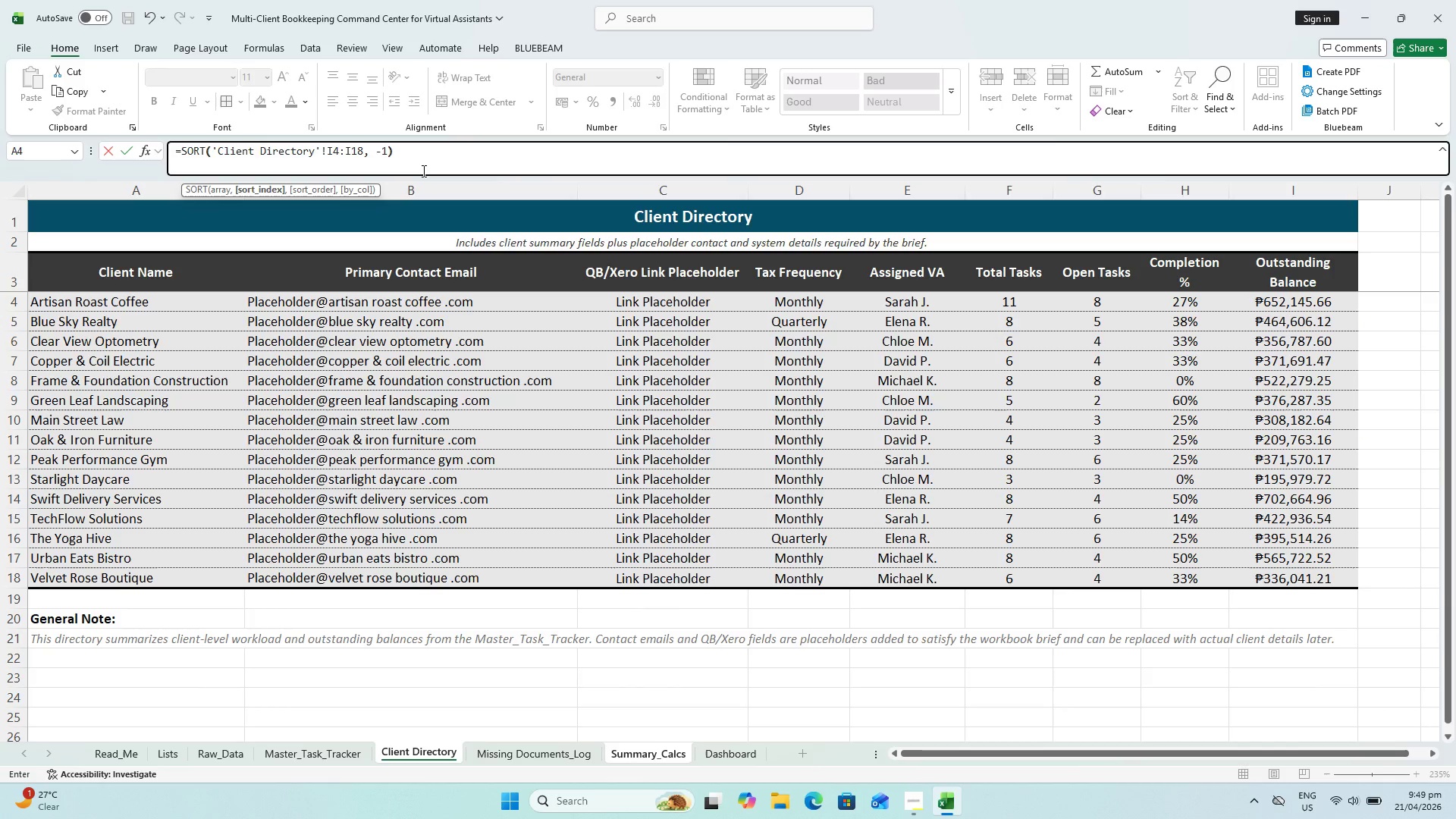 
key(Shift+0)
 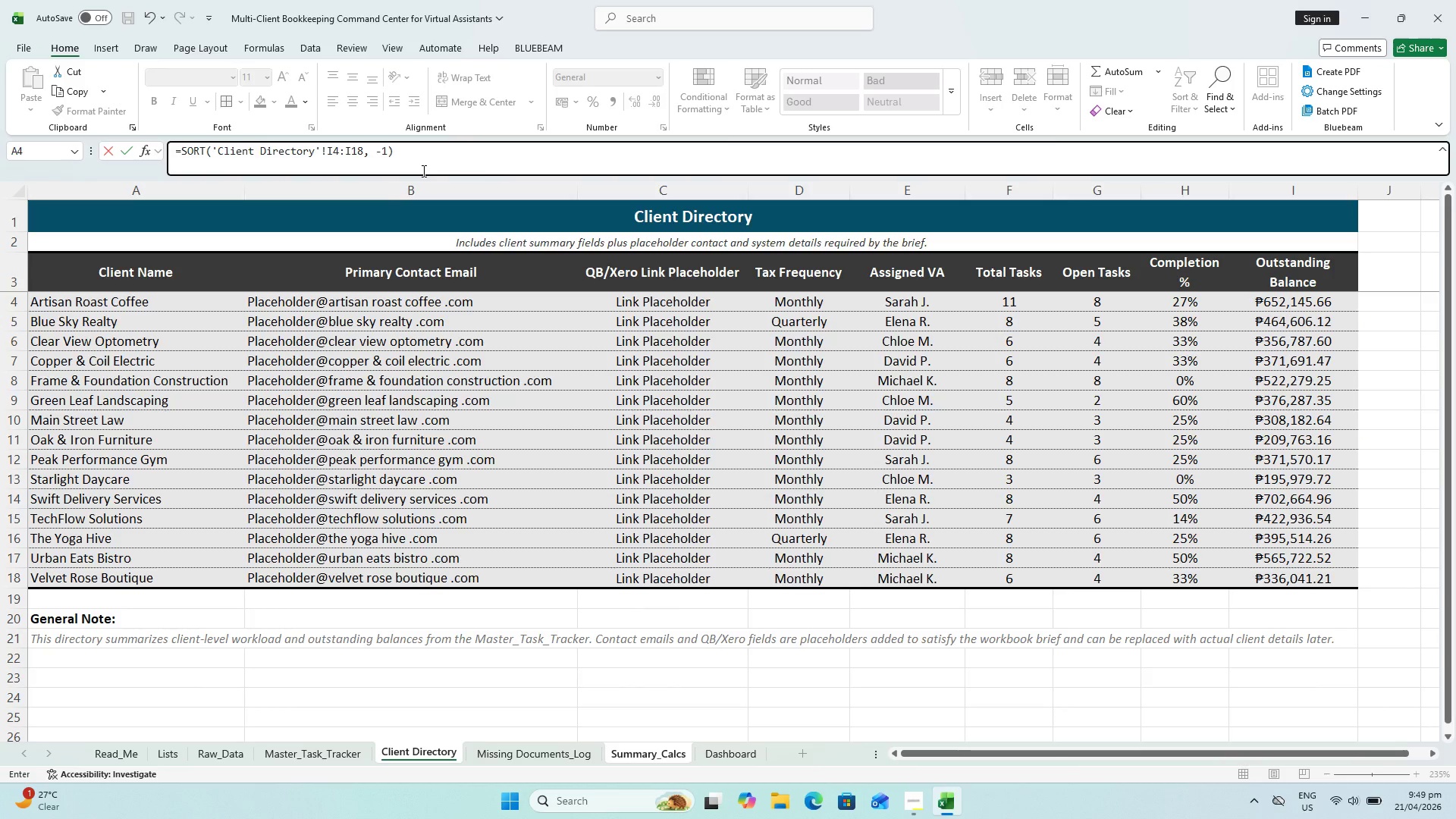 
key(Enter)
 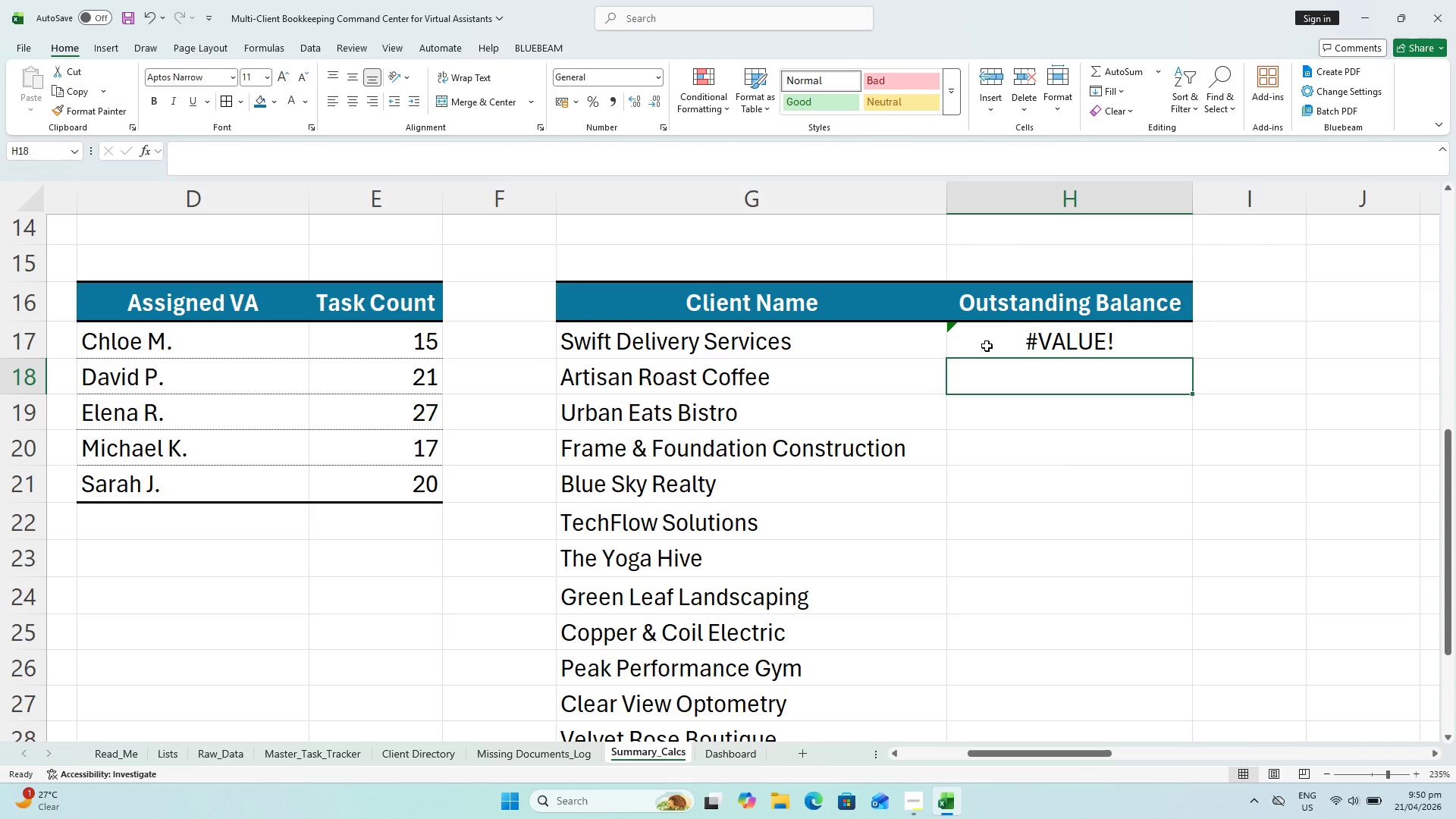 
wait(5.25)
 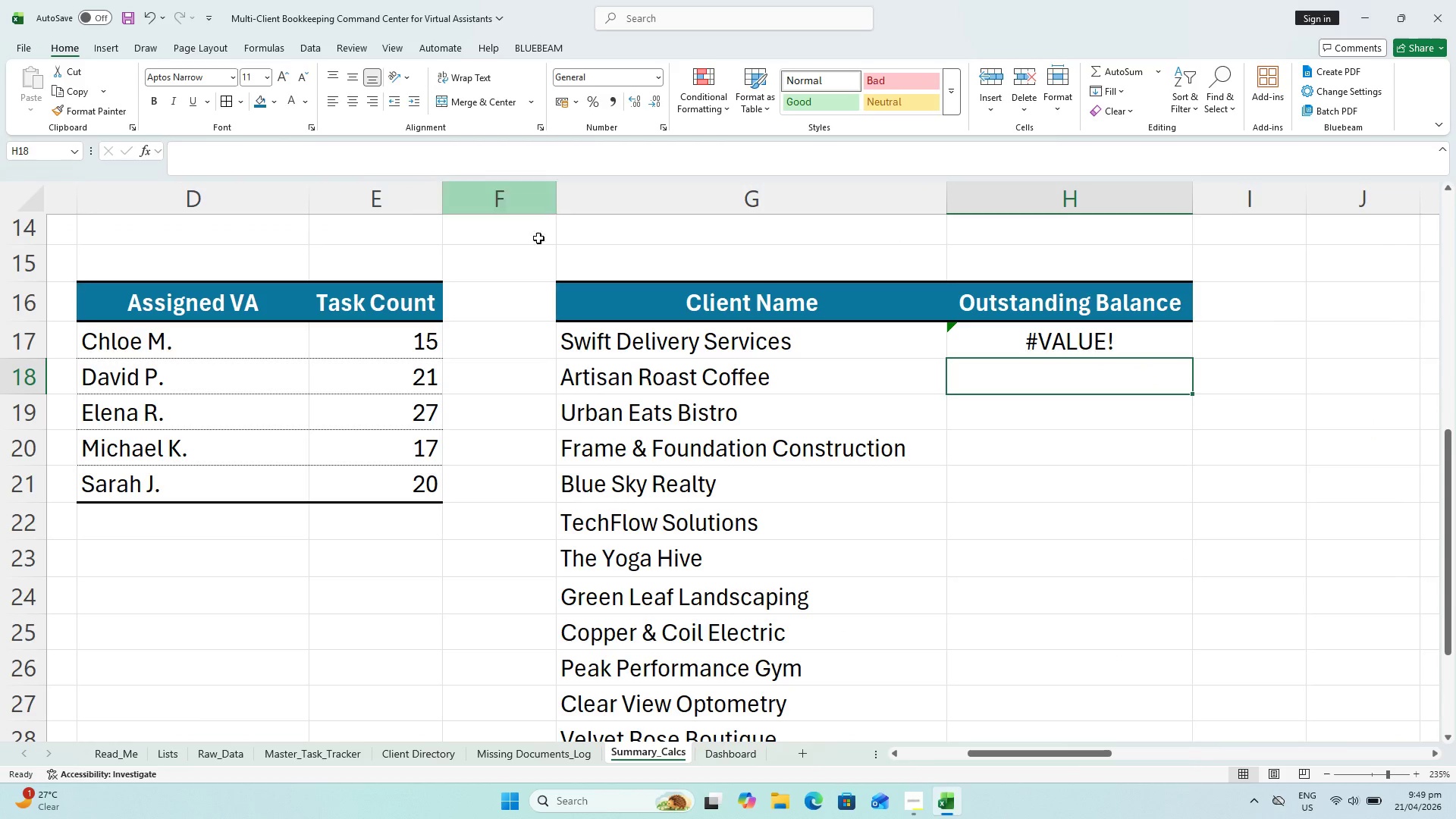 
double_click([1057, 346])
 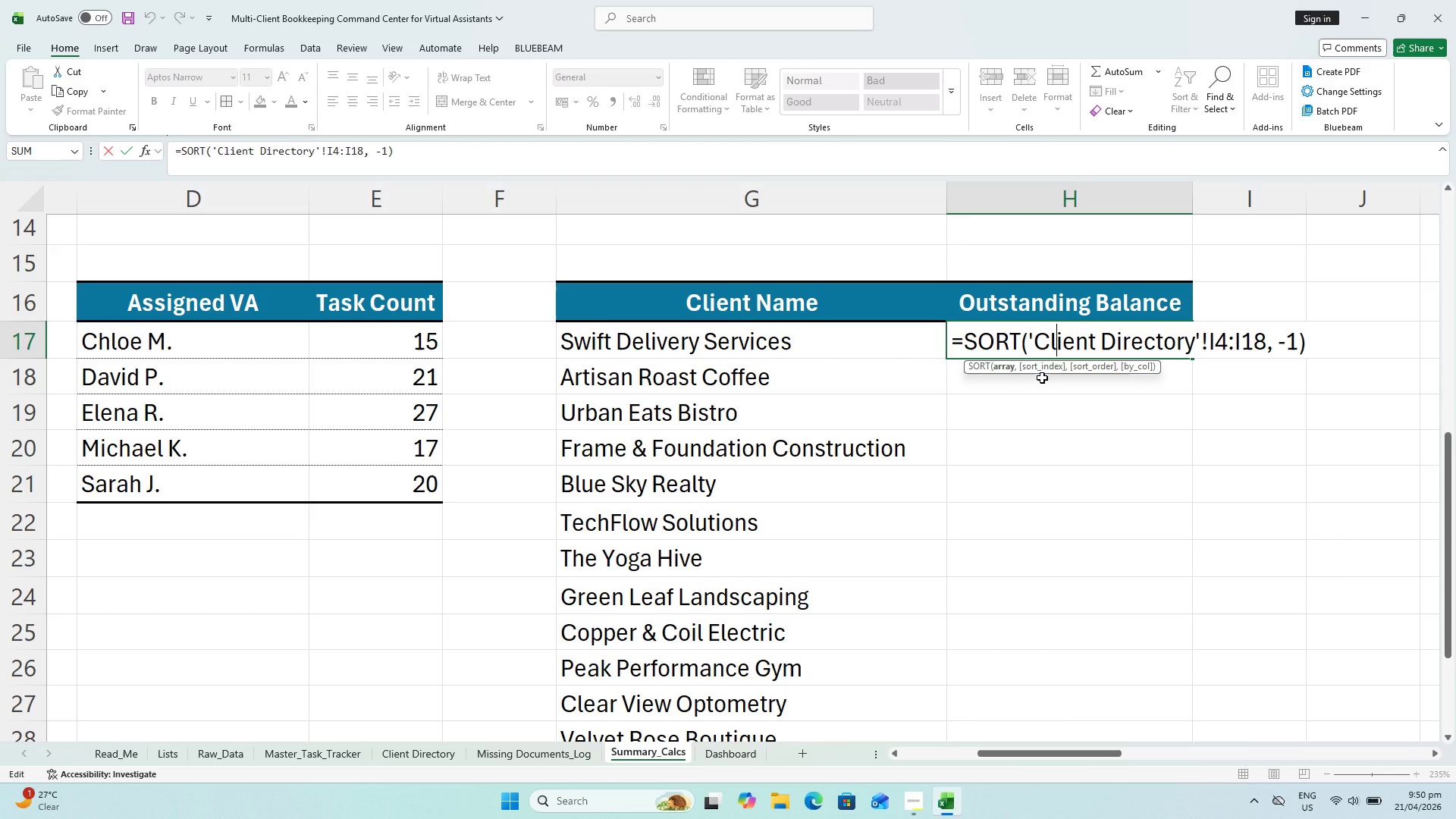 
wait(7.12)
 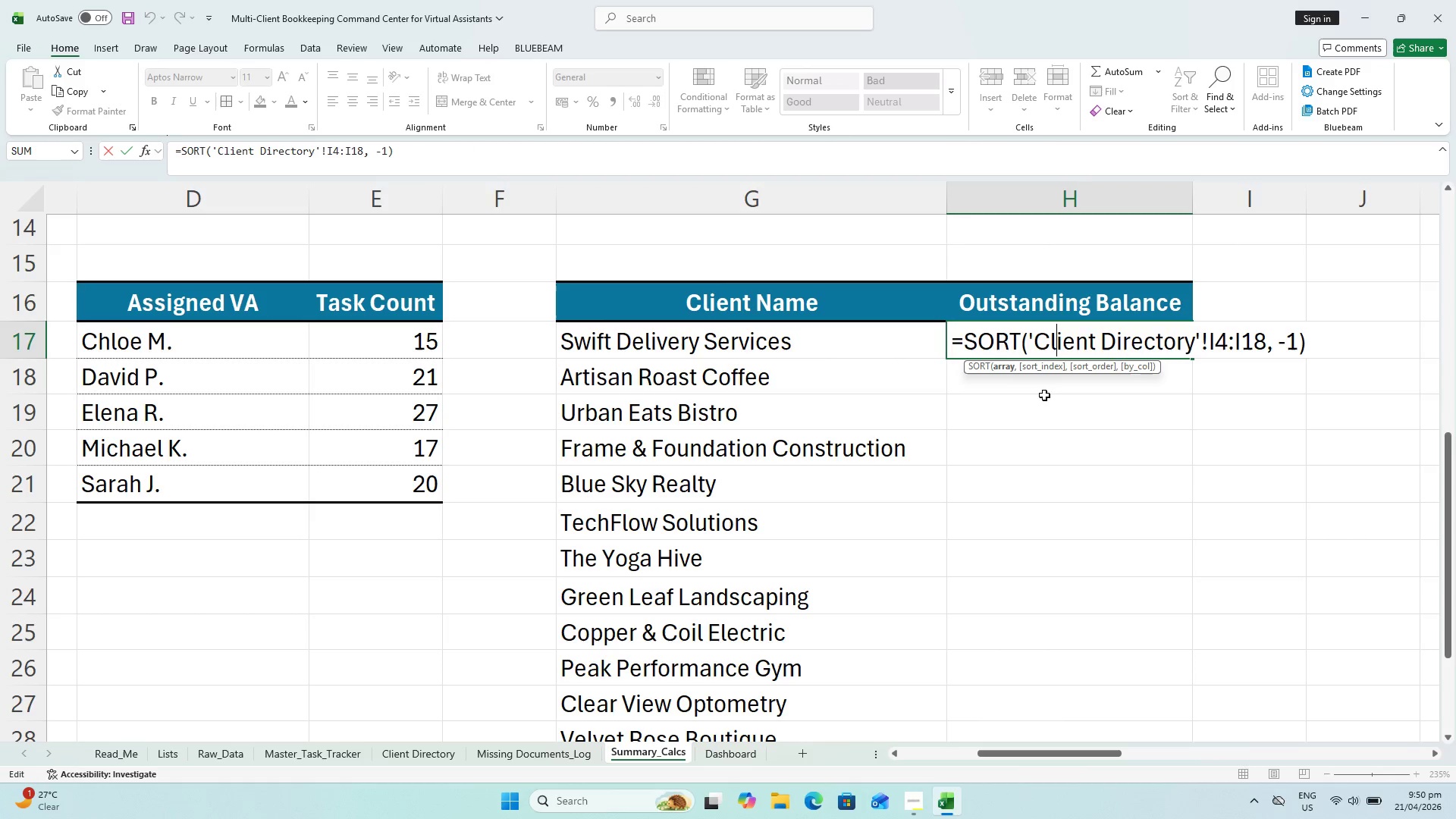 
key(Escape)
 